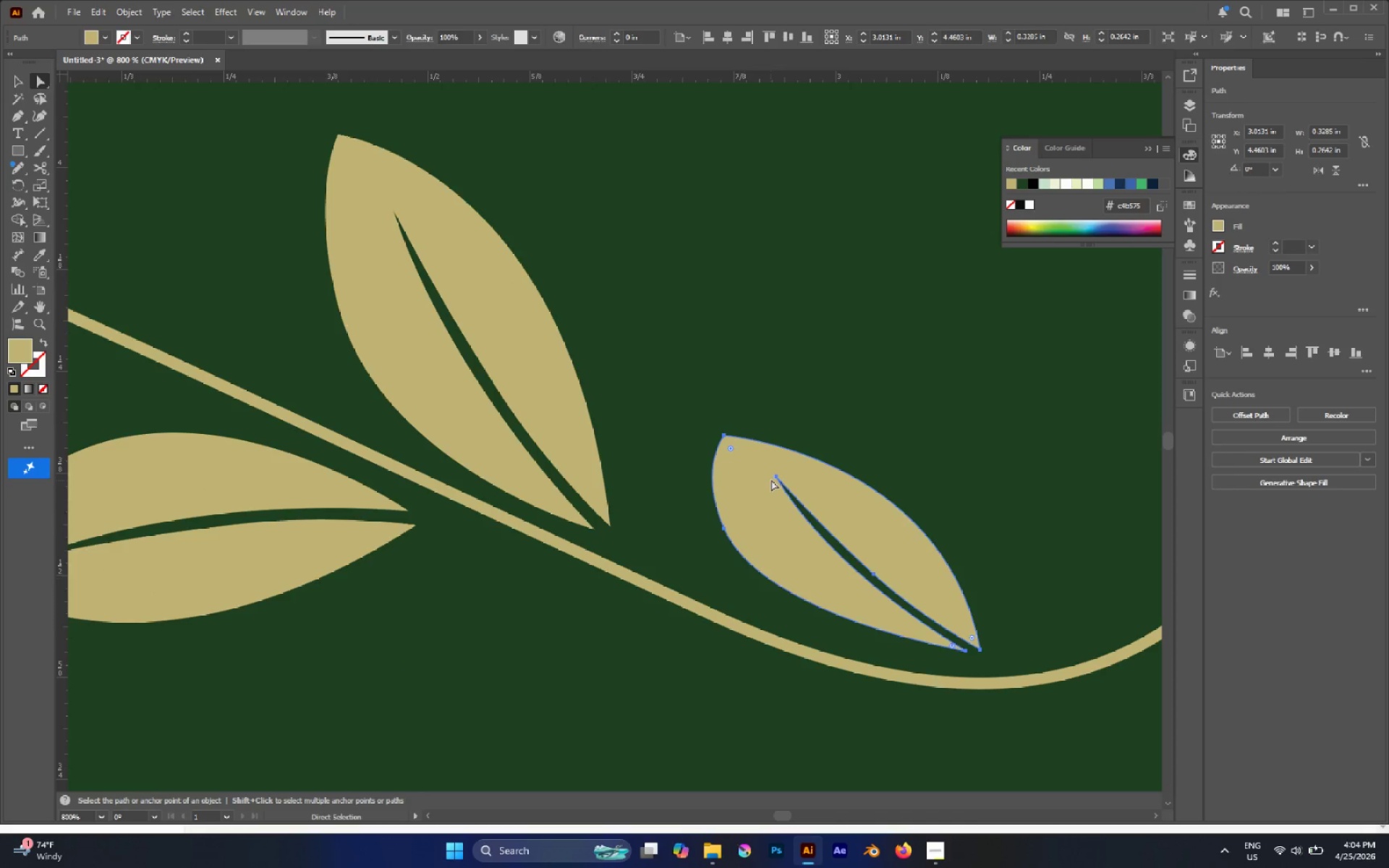 
key(A)
 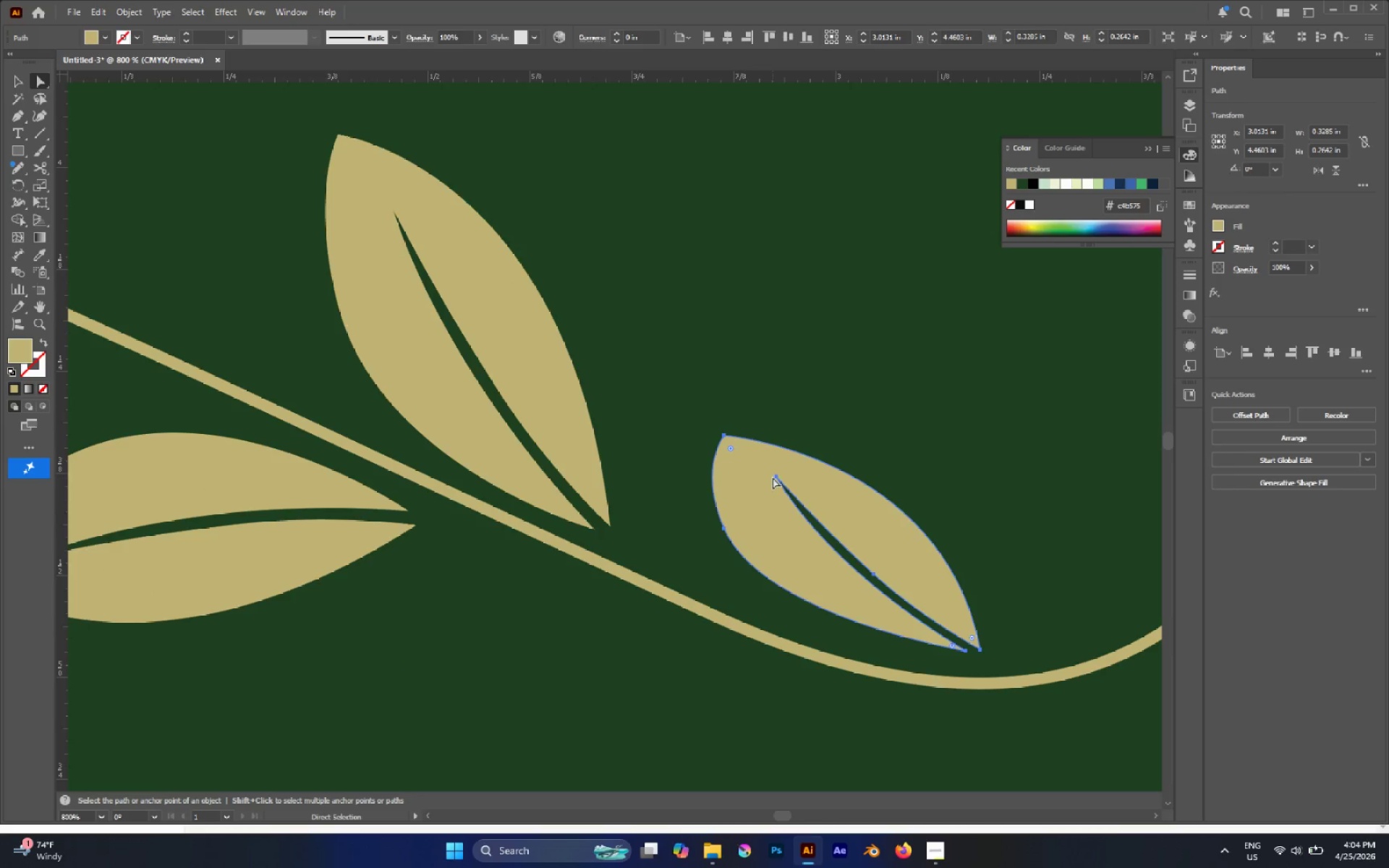 
scroll: coordinate [789, 526], scroll_direction: up, amount: 3.0
 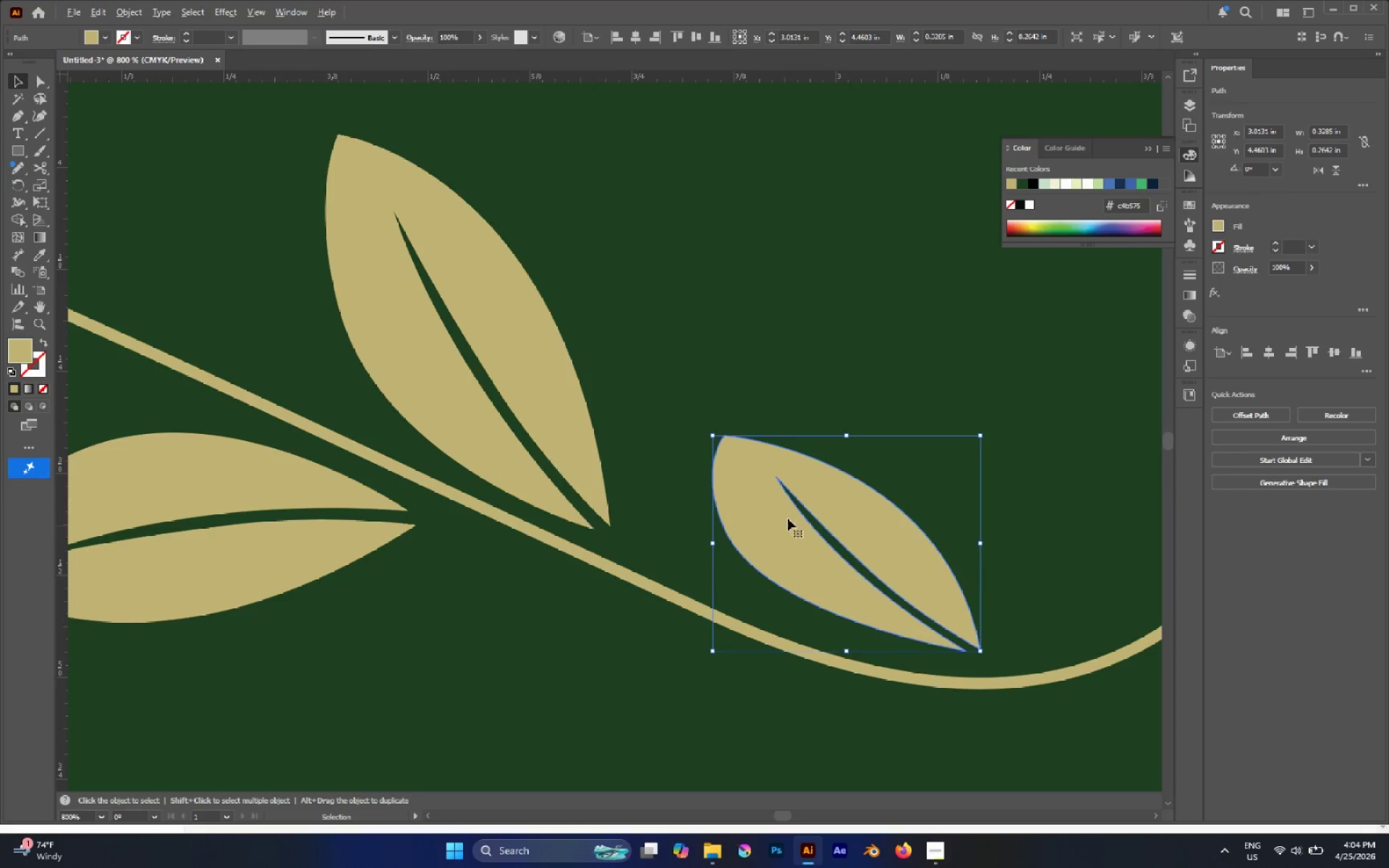 
left_click([775, 476])
 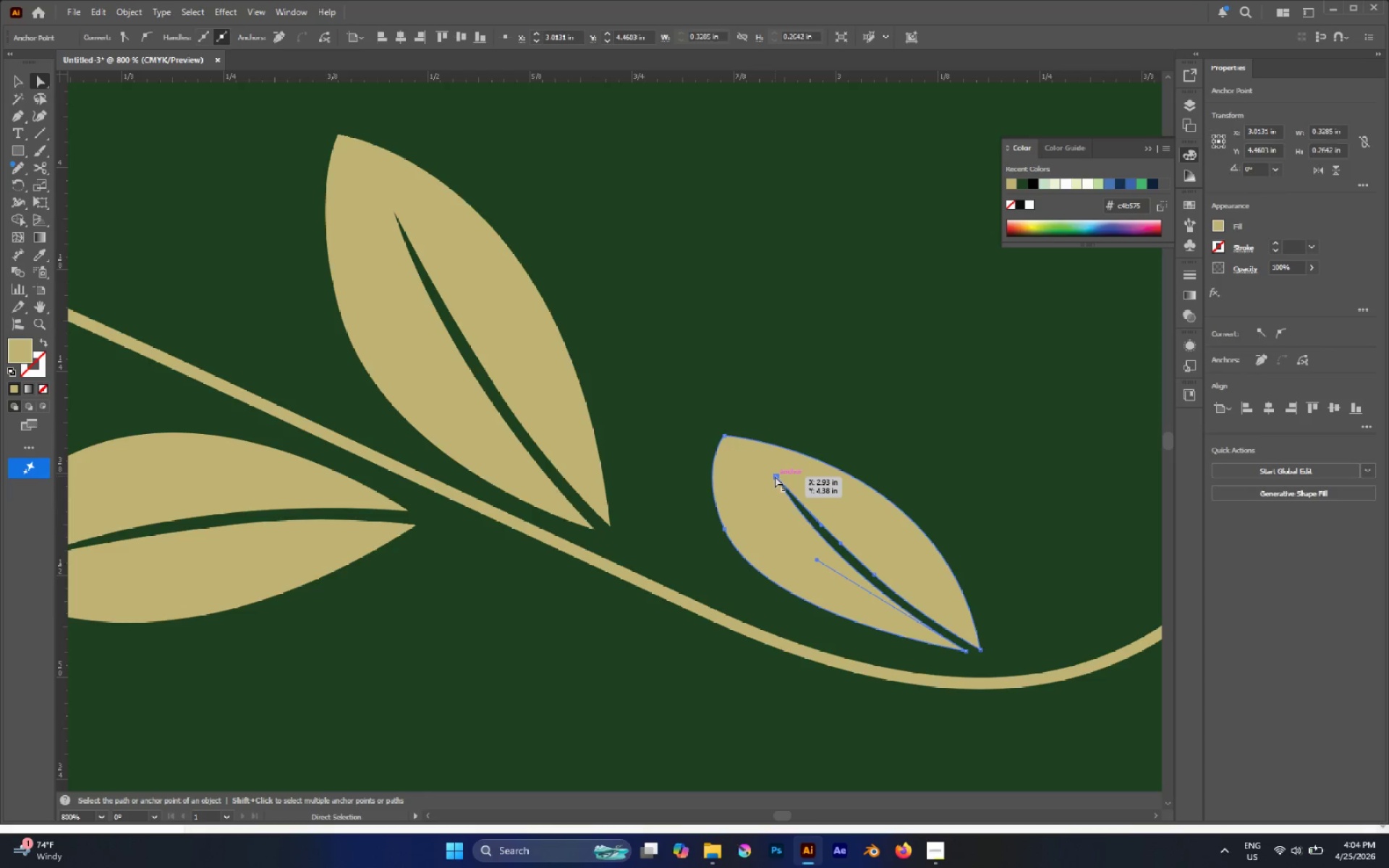 
left_click_drag(start_coordinate=[775, 476], to_coordinate=[742, 467])
 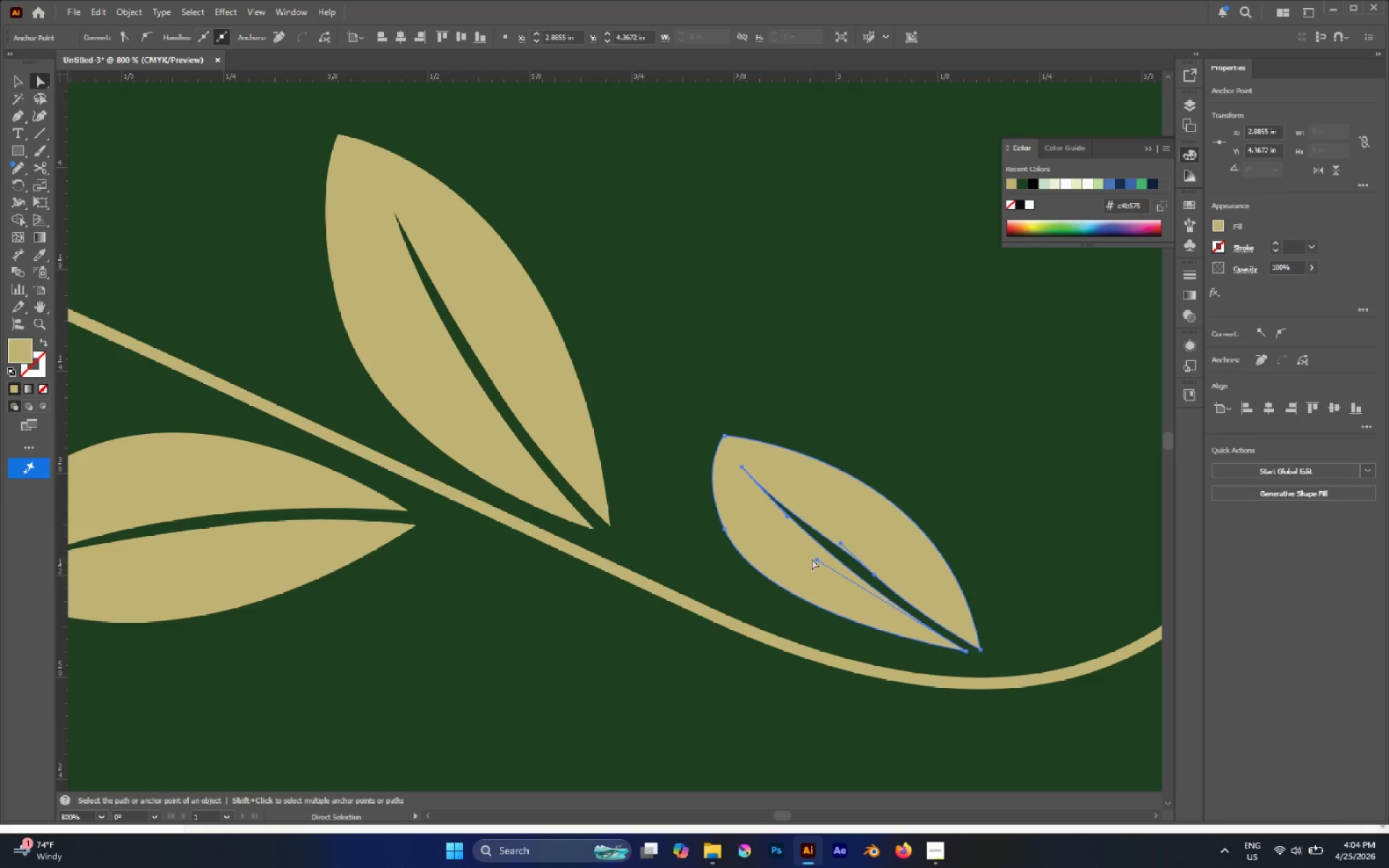 
left_click_drag(start_coordinate=[816, 558], to_coordinate=[815, 587])
 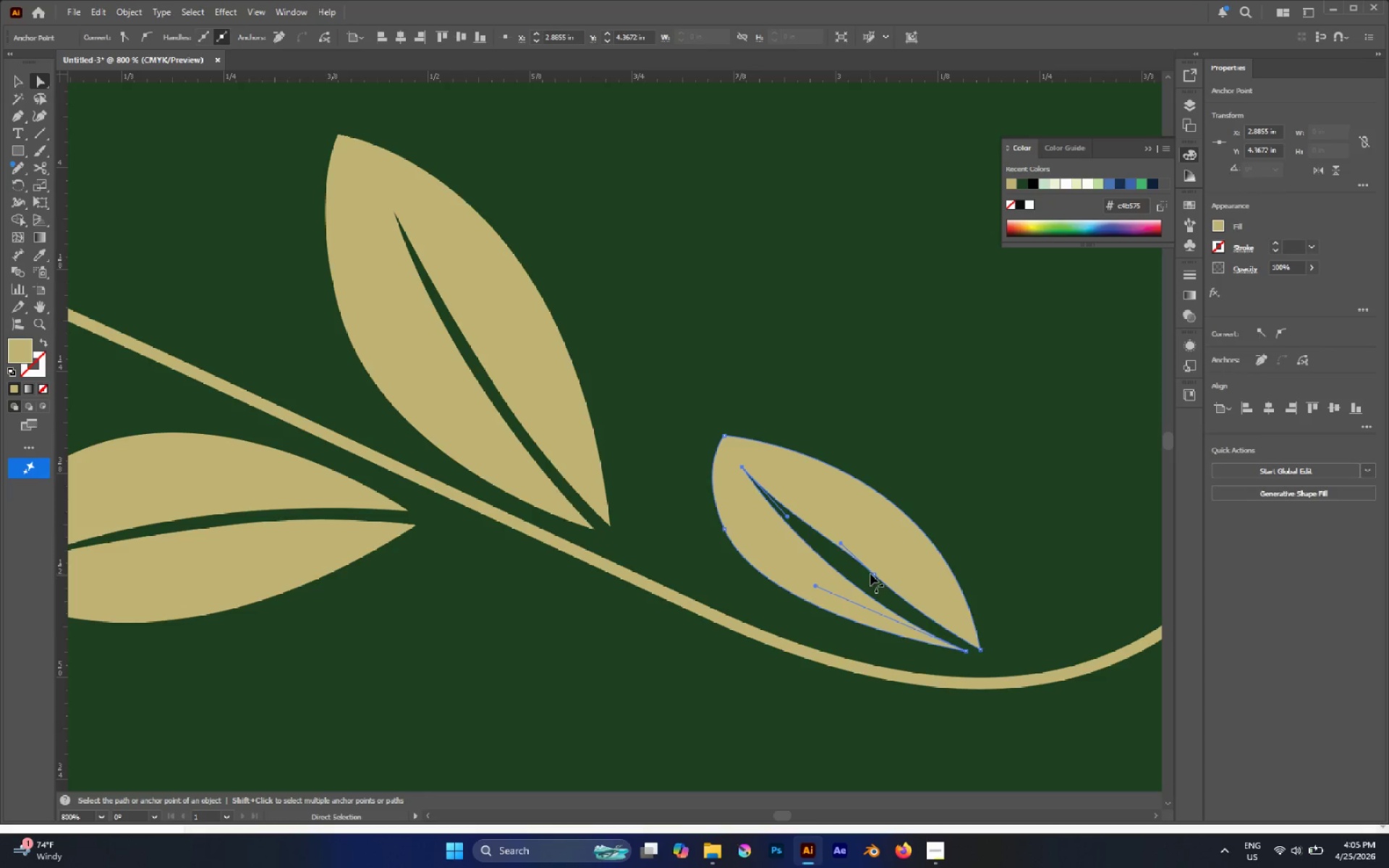 
left_click([875, 574])
 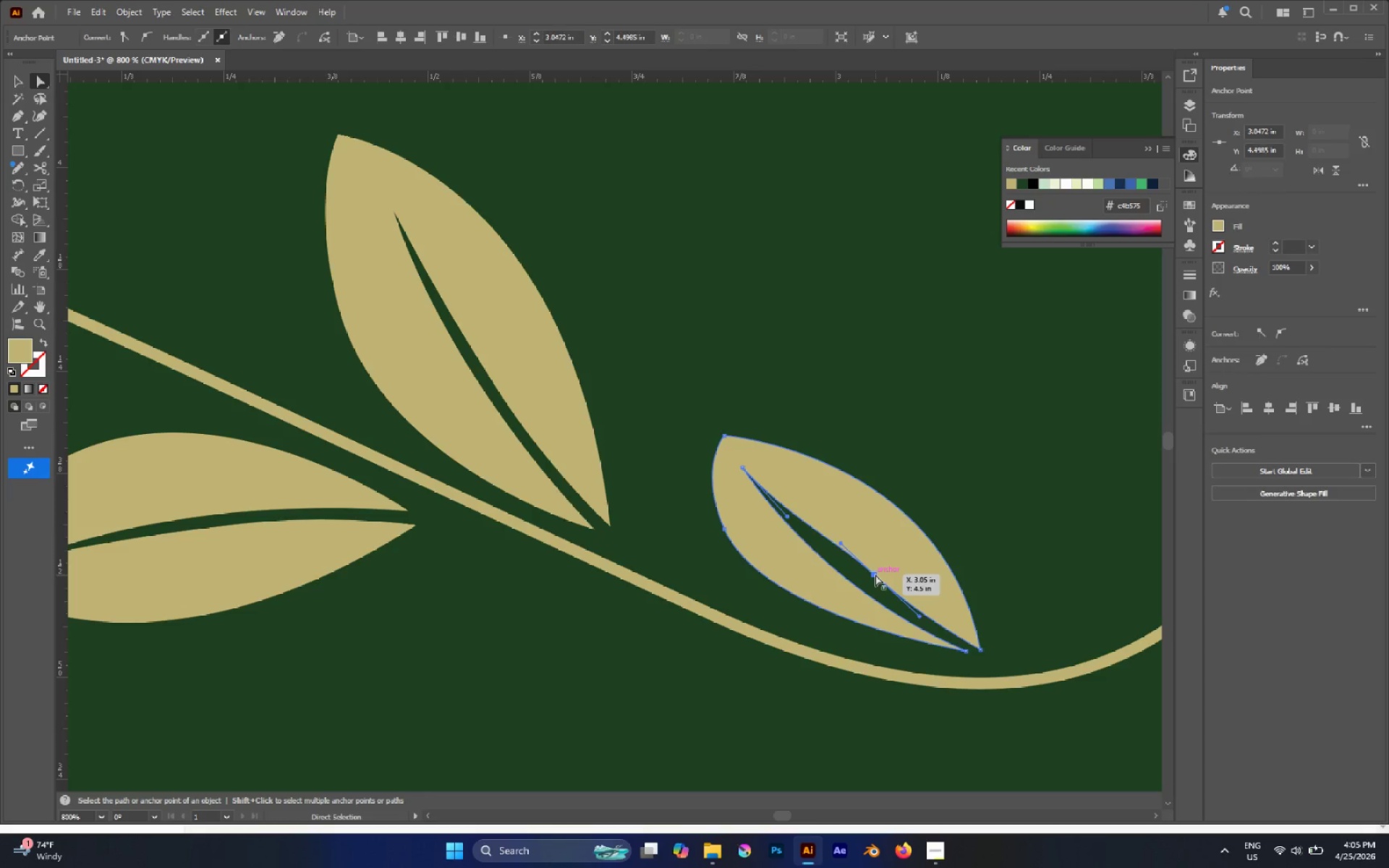 
left_click_drag(start_coordinate=[875, 574], to_coordinate=[861, 574])
 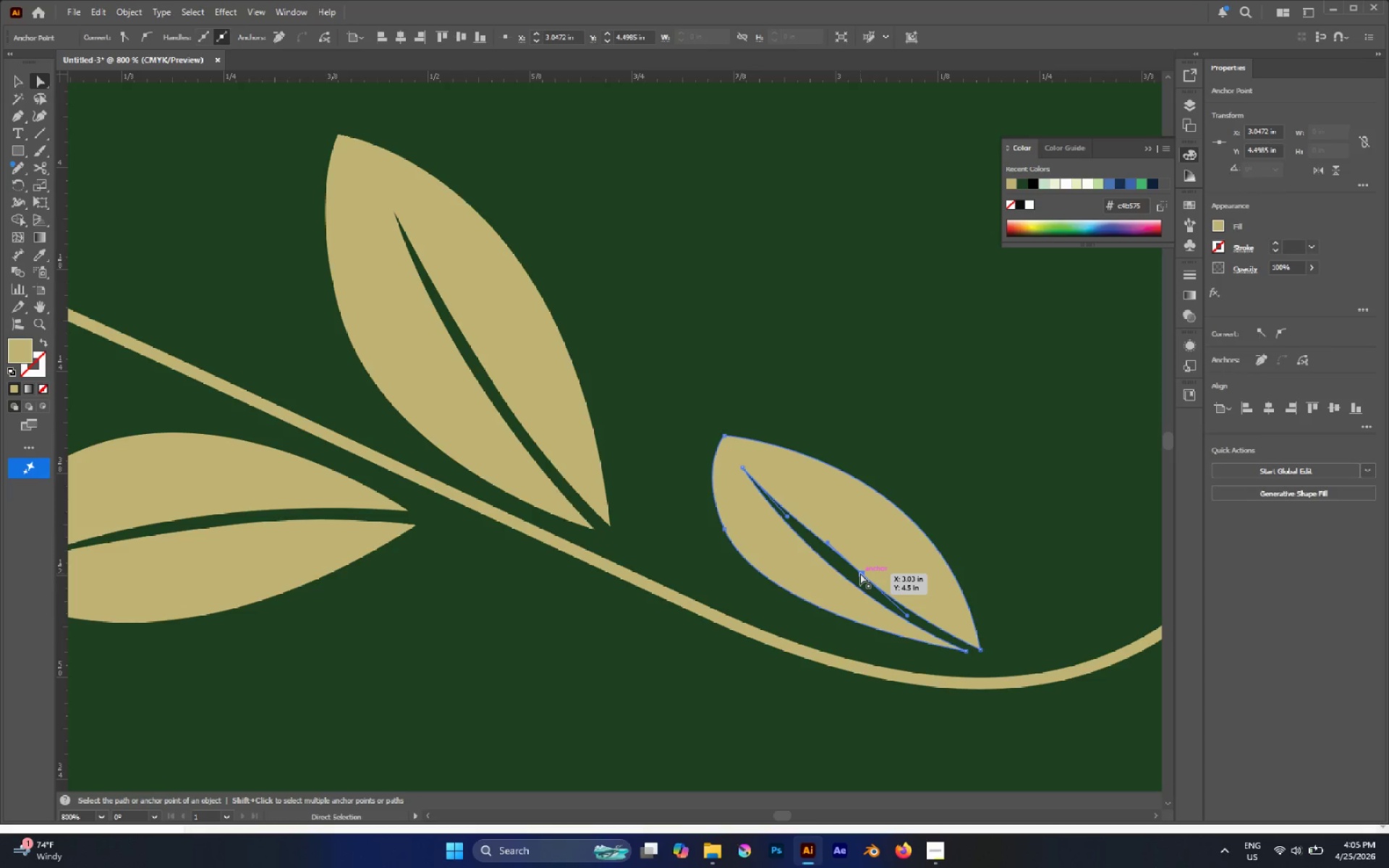 
hold_key(key=AltLeft, duration=0.31)
scroll: coordinate [859, 574], scroll_direction: down, amount: 4.0
 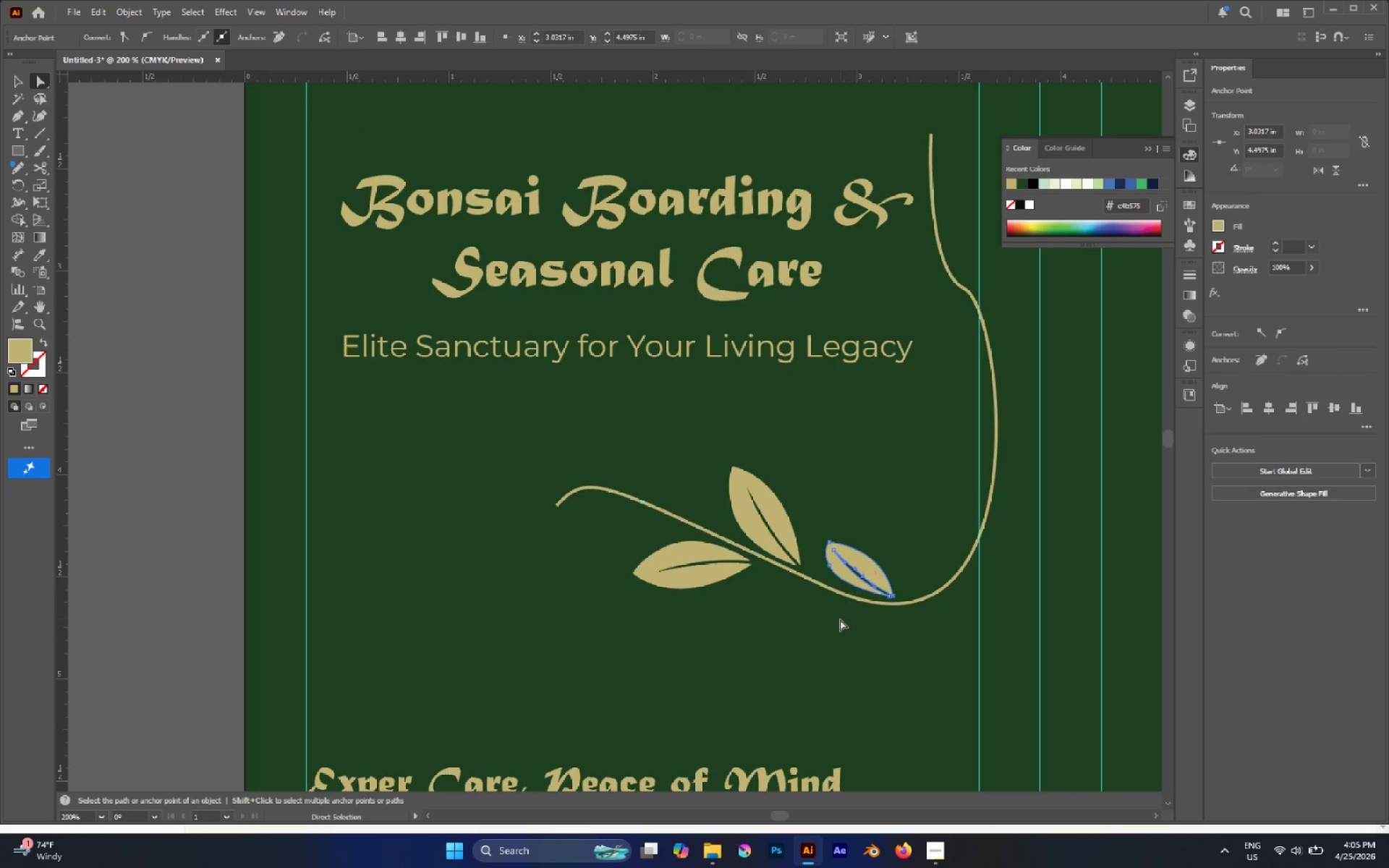 
left_click([840, 619])
 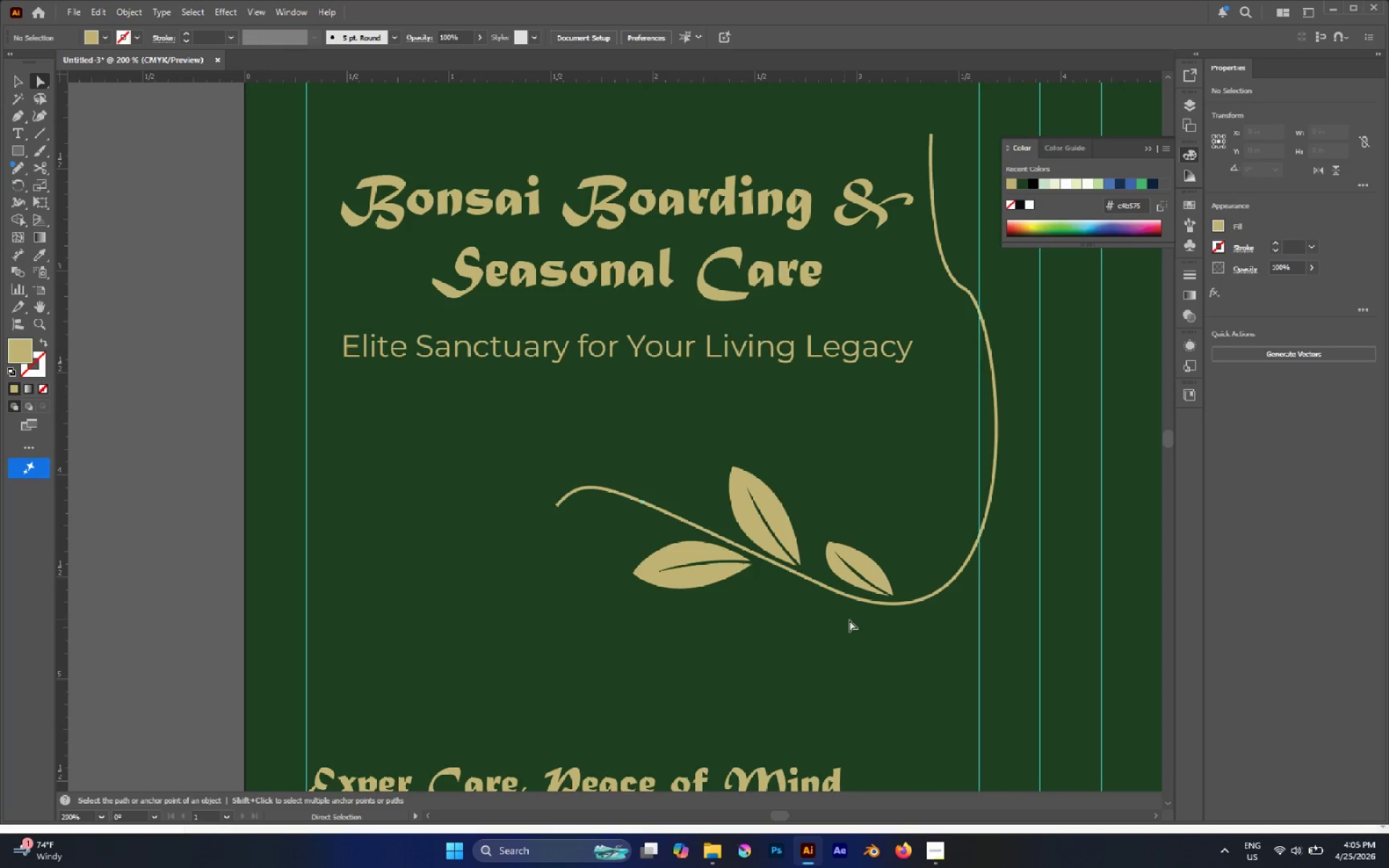 
key(V)
 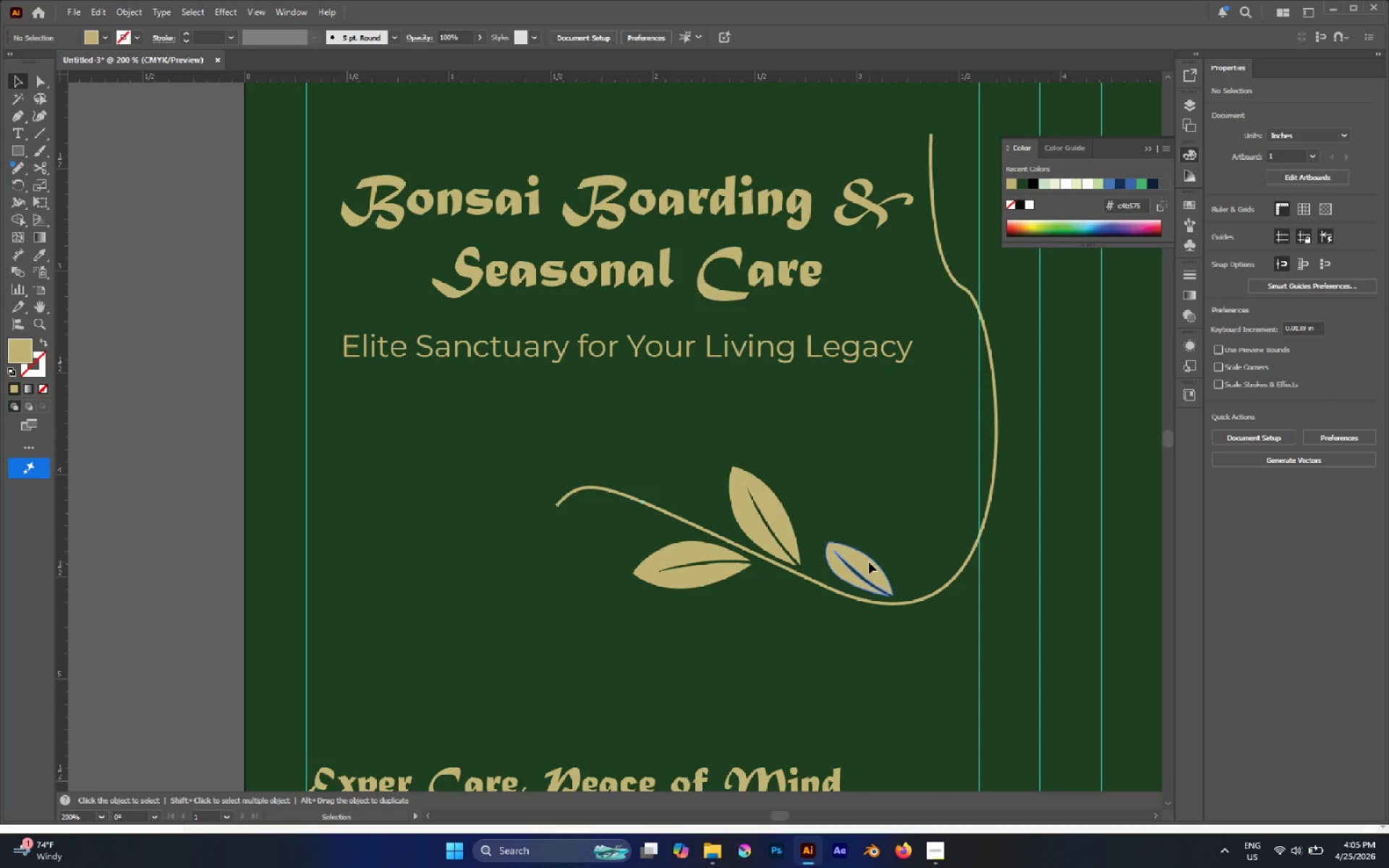 
hold_key(key=AltLeft, duration=0.73)
left_click_drag(start_coordinate=[862, 567], to_coordinate=[810, 610])
 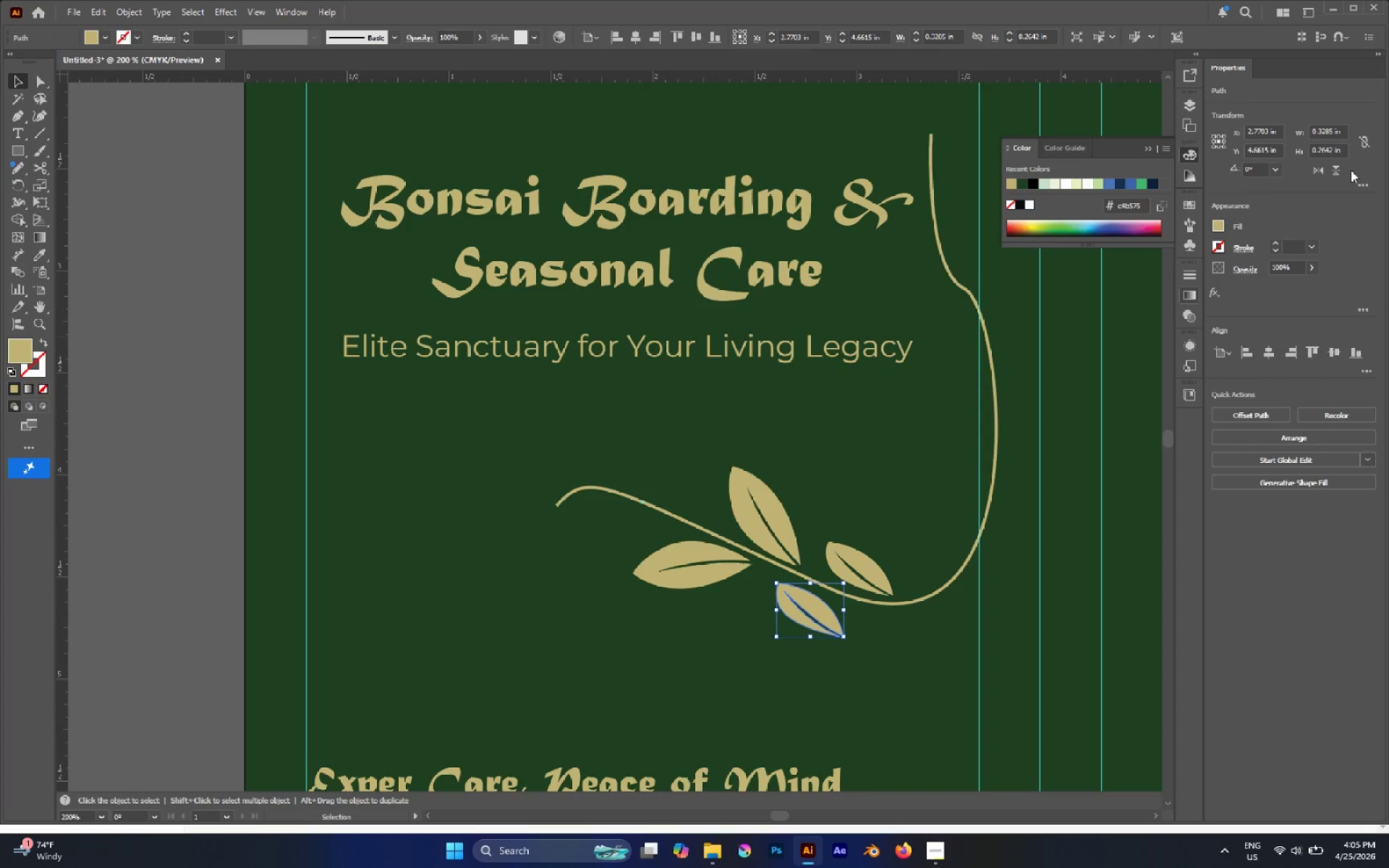 
left_click([1341, 168])
 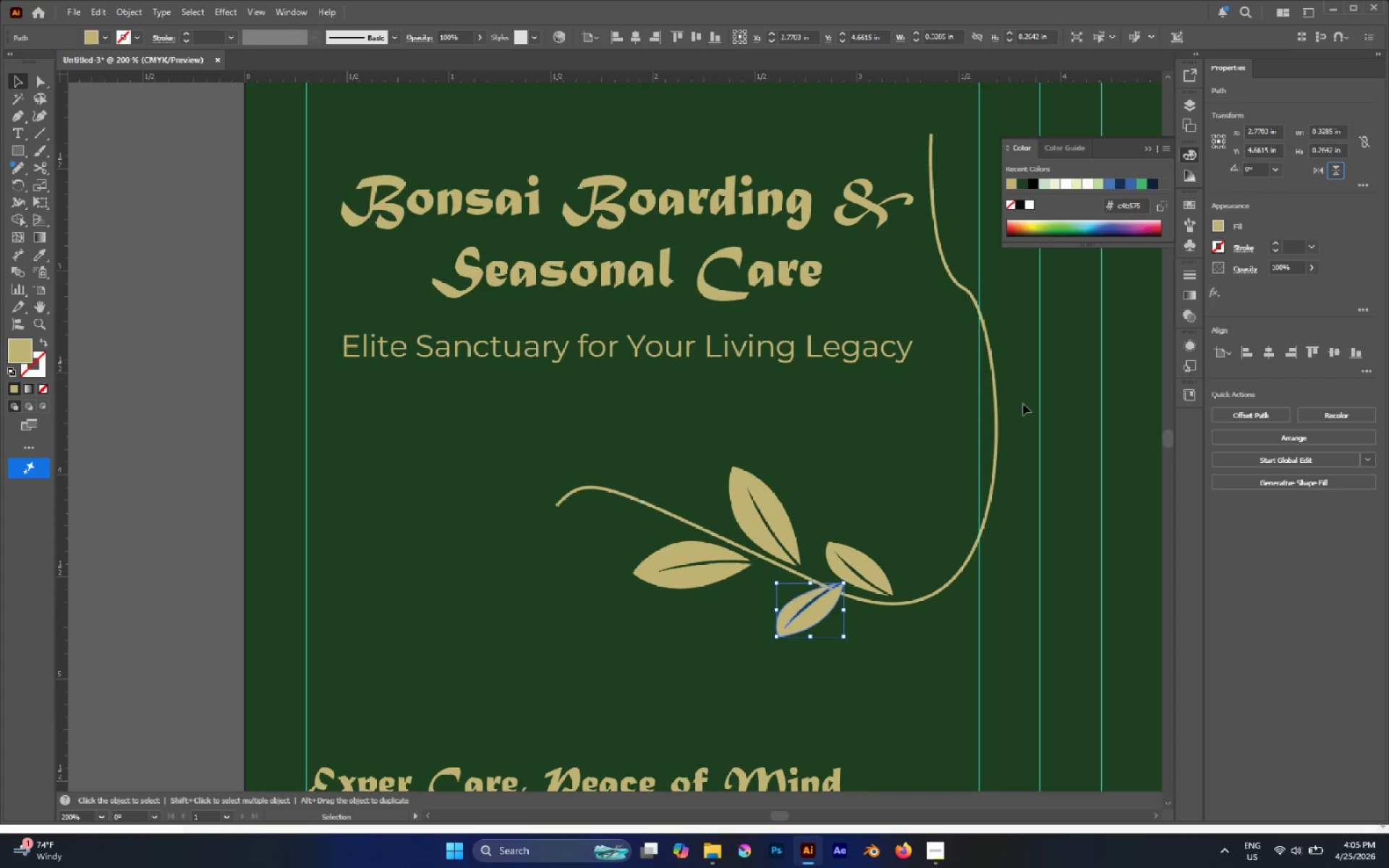 
key(Alt+AltLeft)
 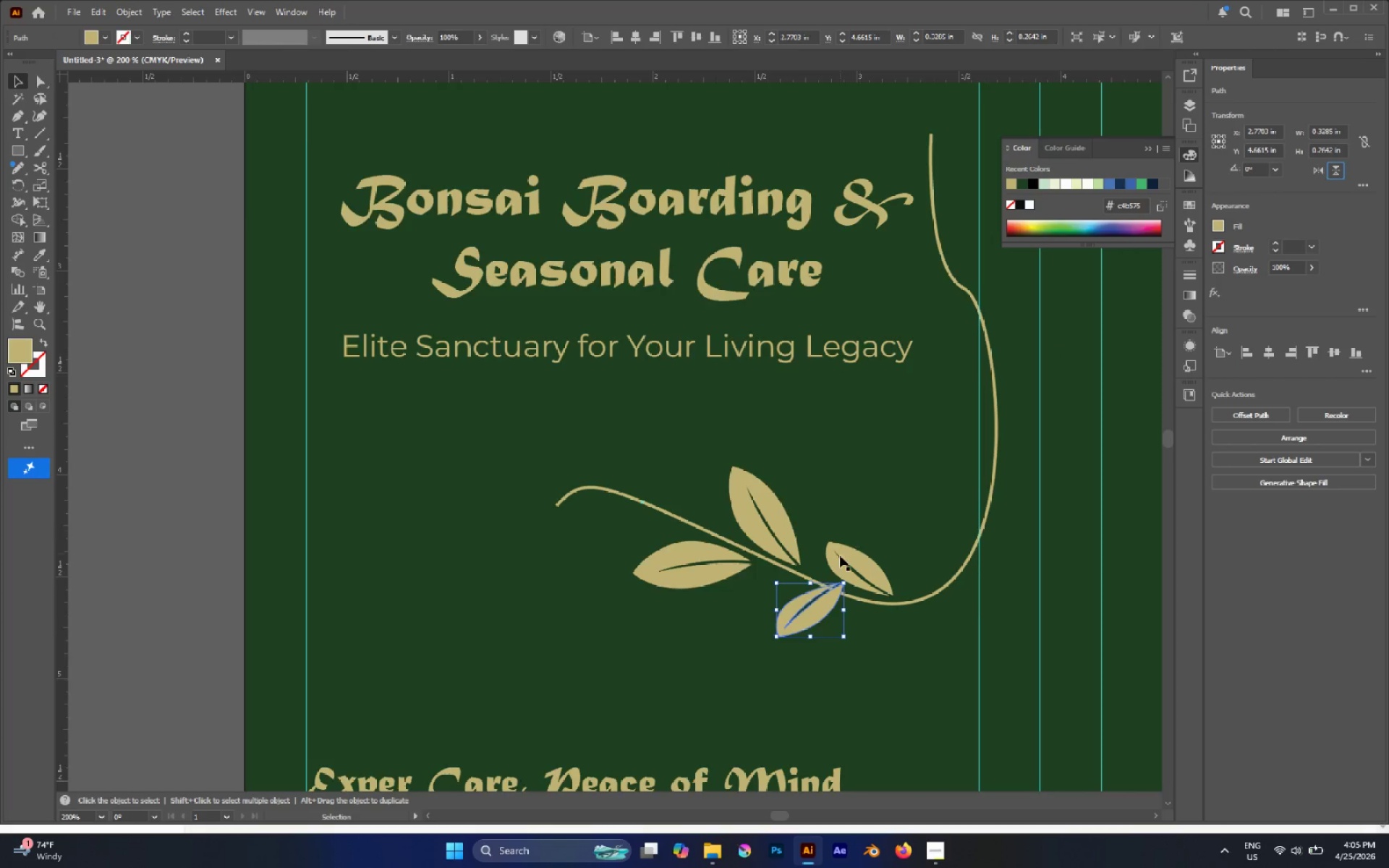 
scroll: coordinate [841, 561], scroll_direction: up, amount: 2.0
 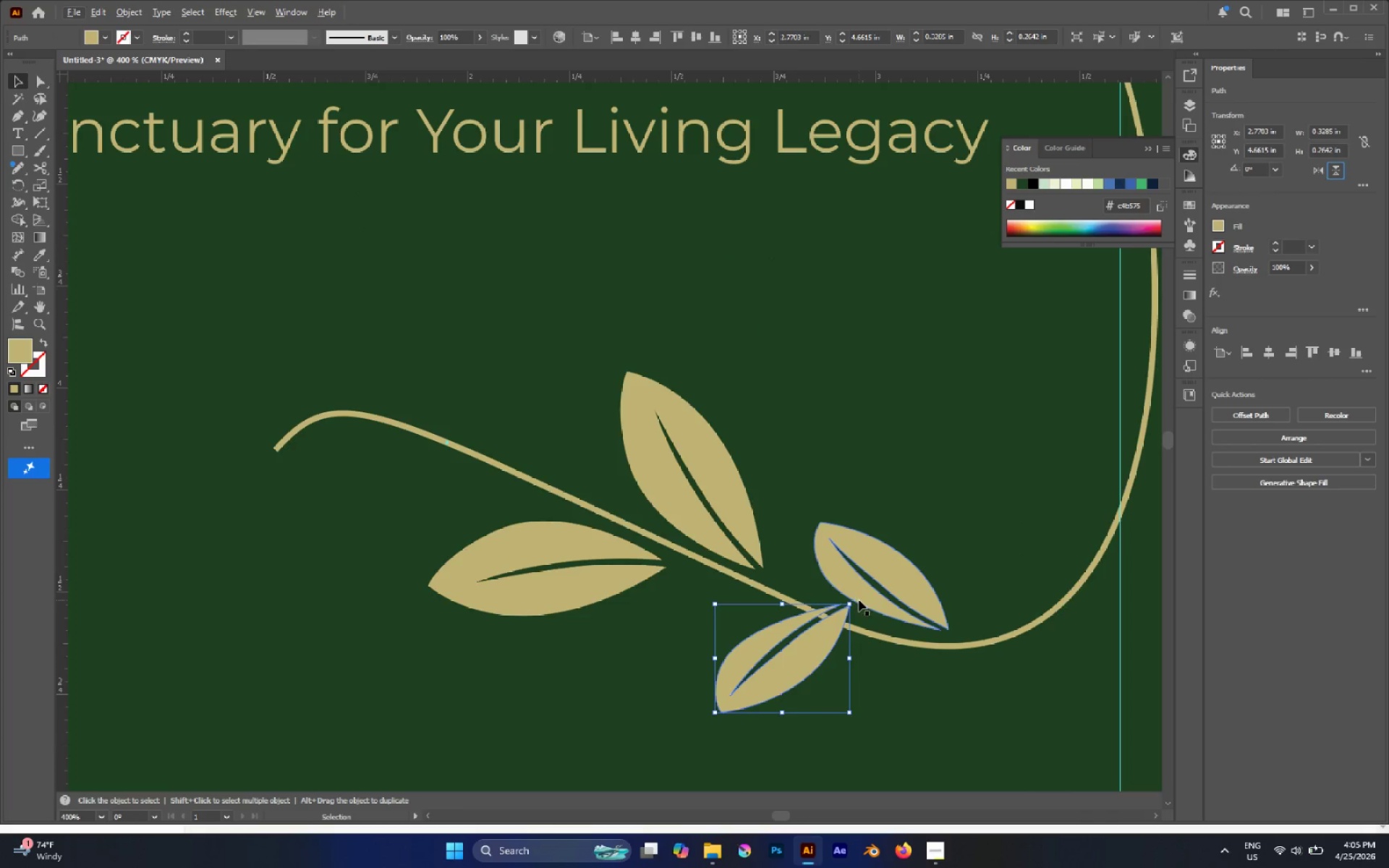 
left_click_drag(start_coordinate=[853, 598], to_coordinate=[897, 664])
 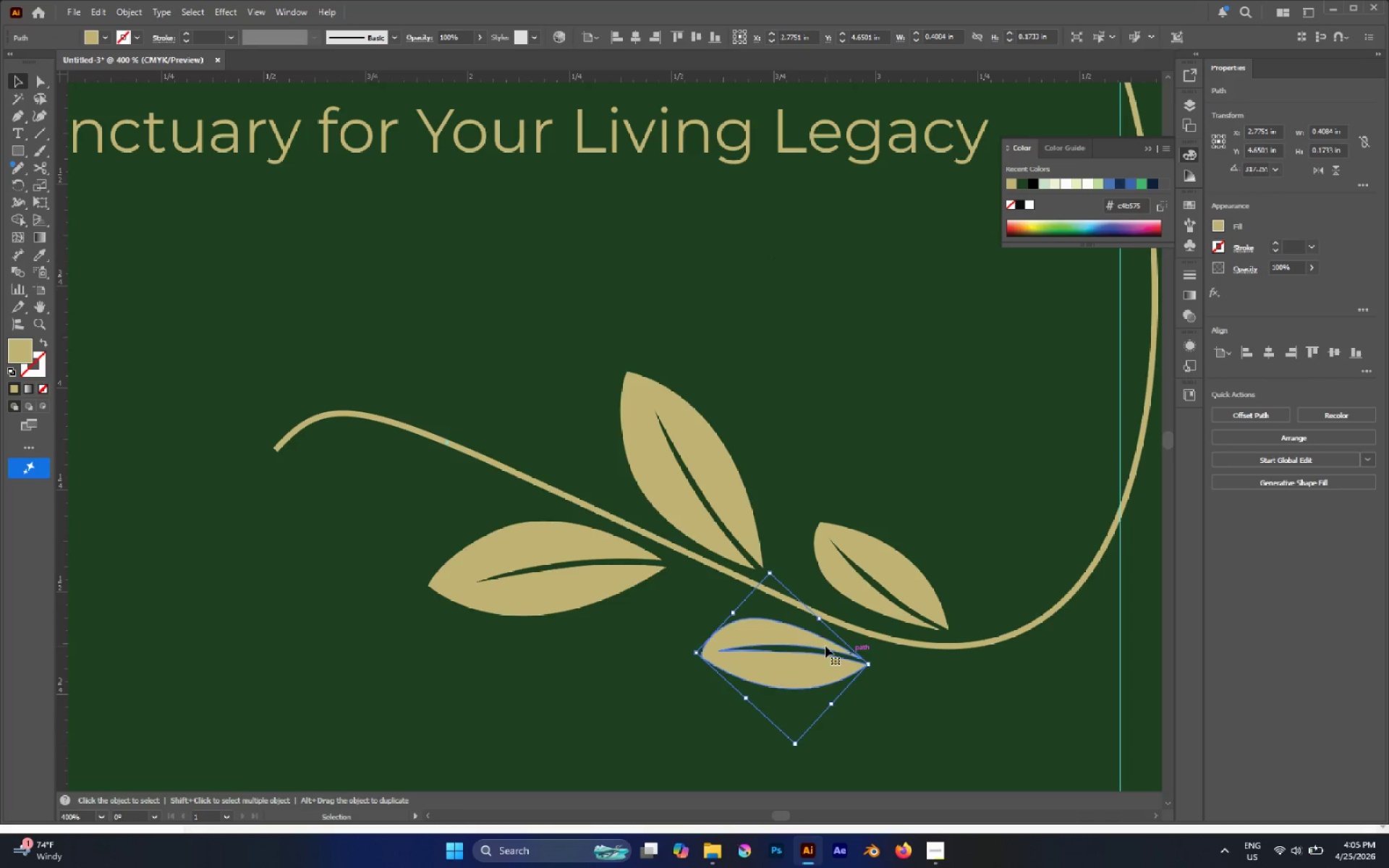 
left_click_drag(start_coordinate=[821, 644], to_coordinate=[808, 632])
 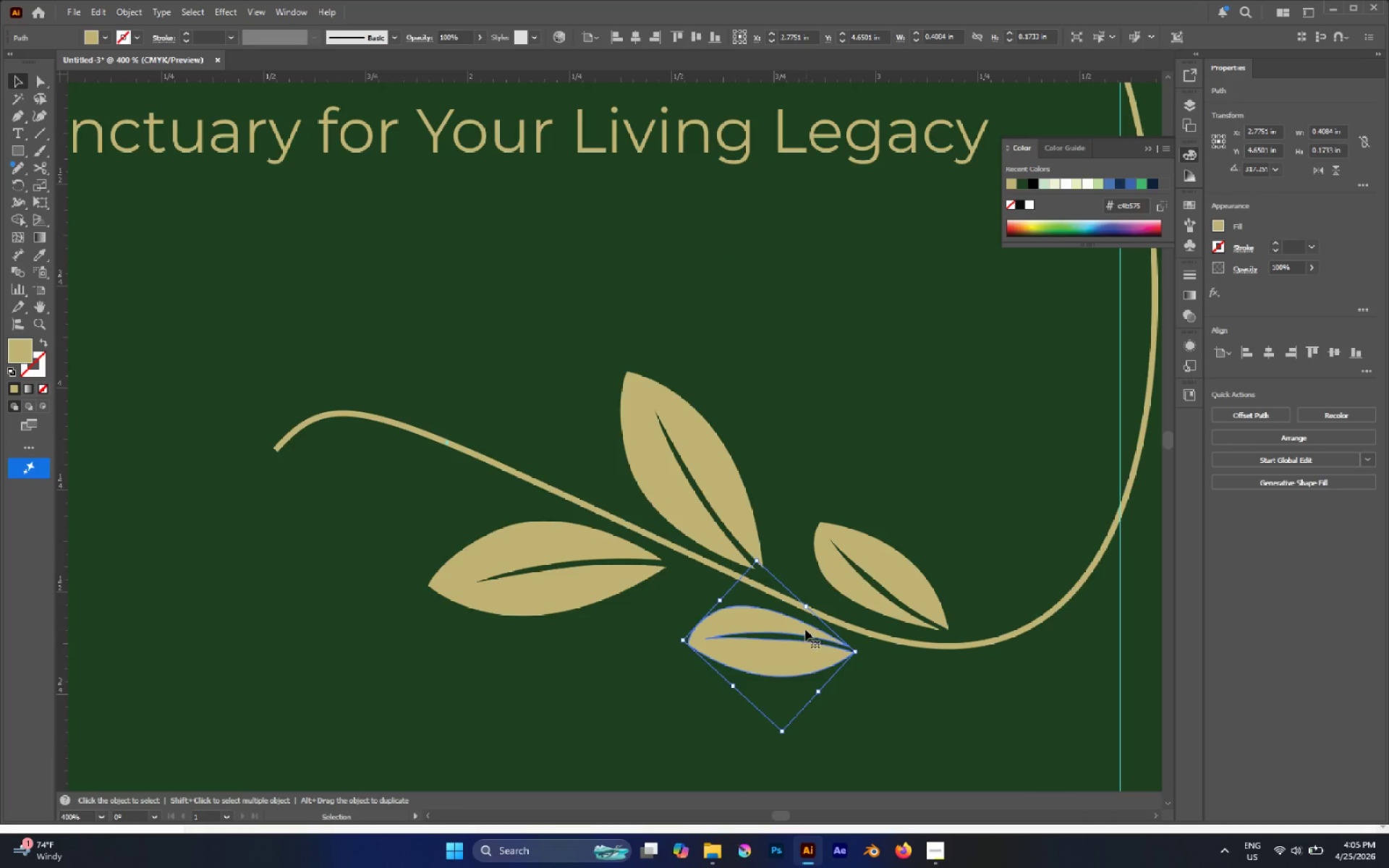 
hold_key(key=AltLeft, duration=5.3)
left_click_drag(start_coordinate=[799, 626], to_coordinate=[432, 459])
 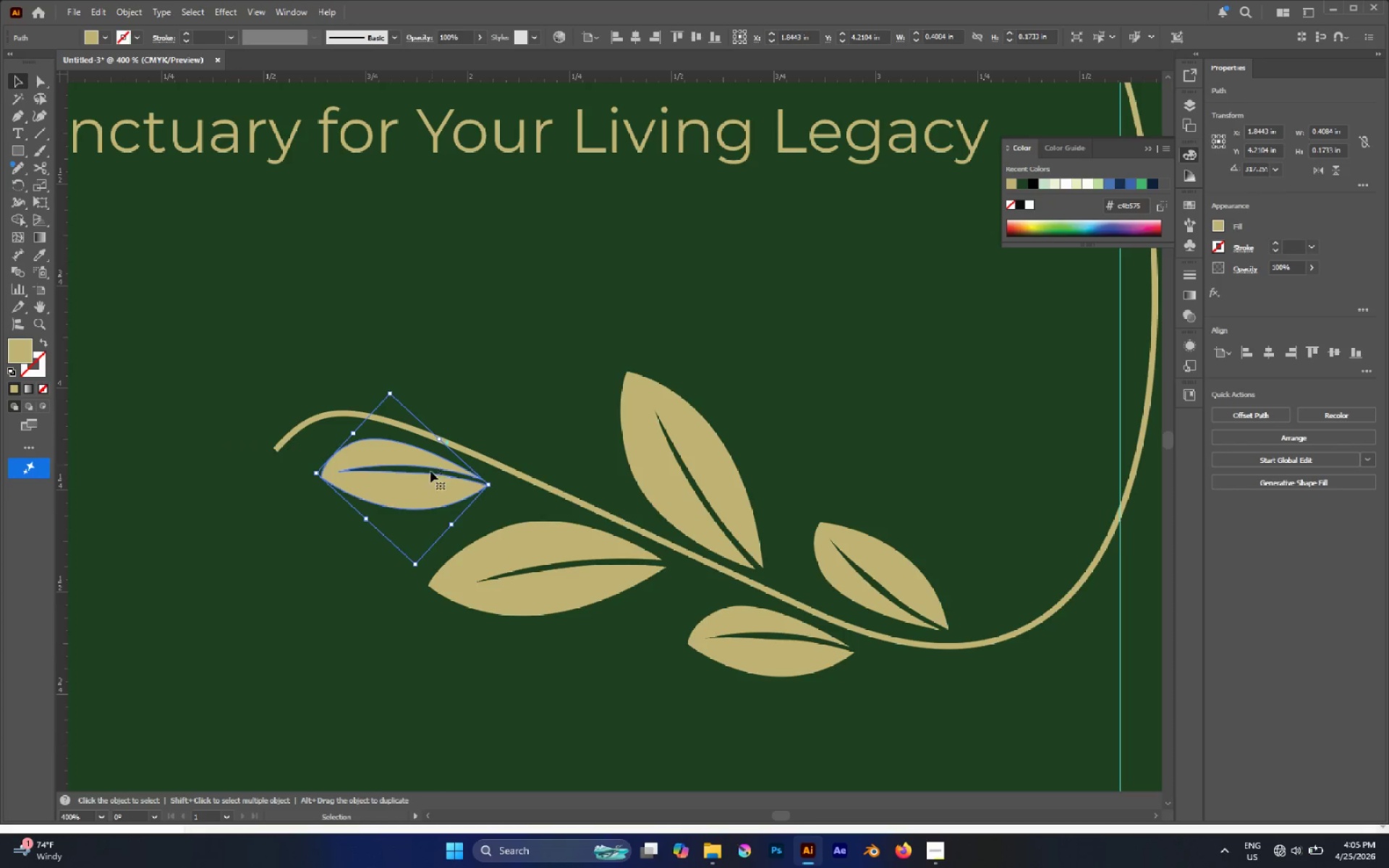 
hold_key(key=AltLeft, duration=0.84)
left_click_drag(start_coordinate=[420, 495], to_coordinate=[498, 445])
 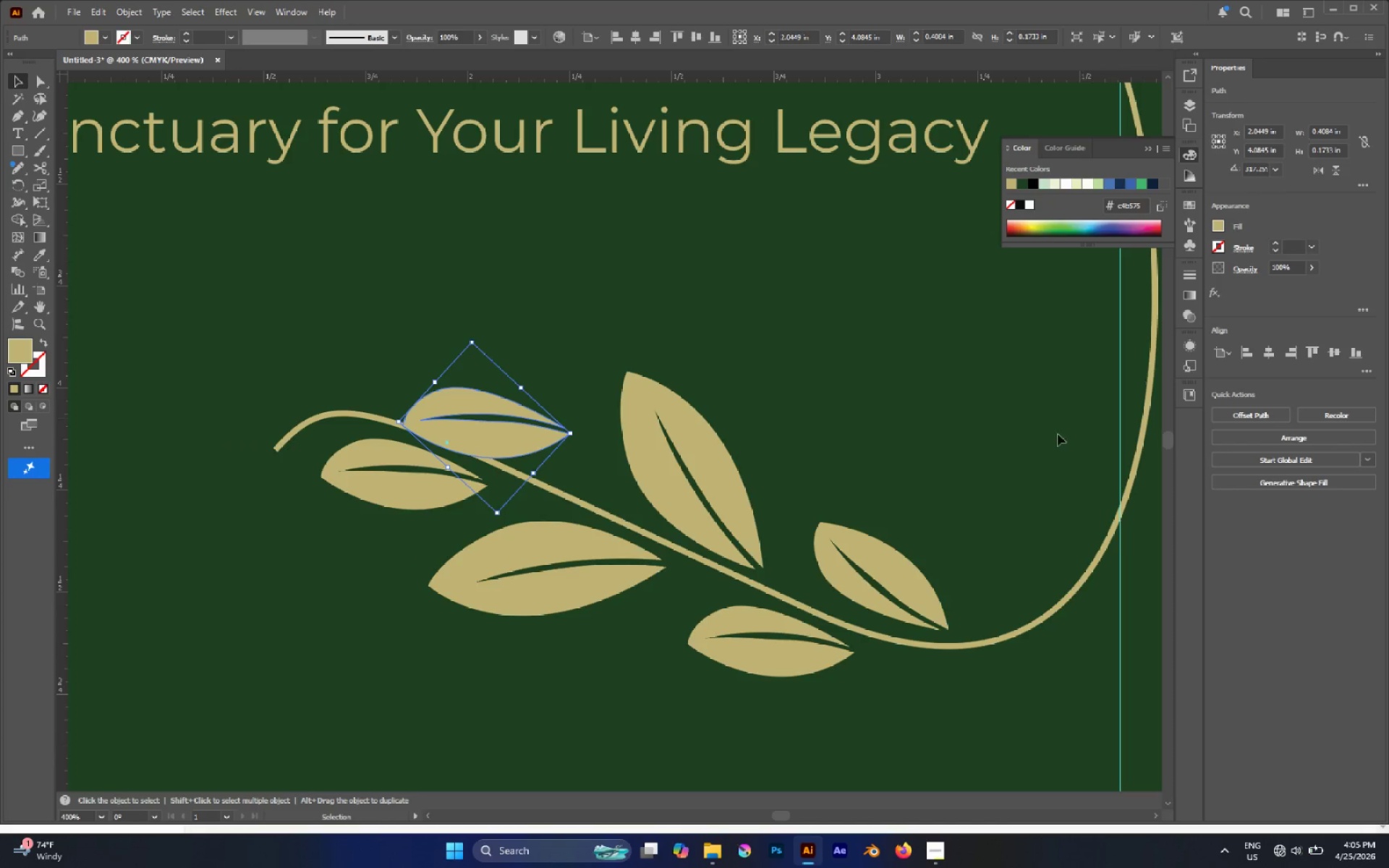 
key(Delete)
 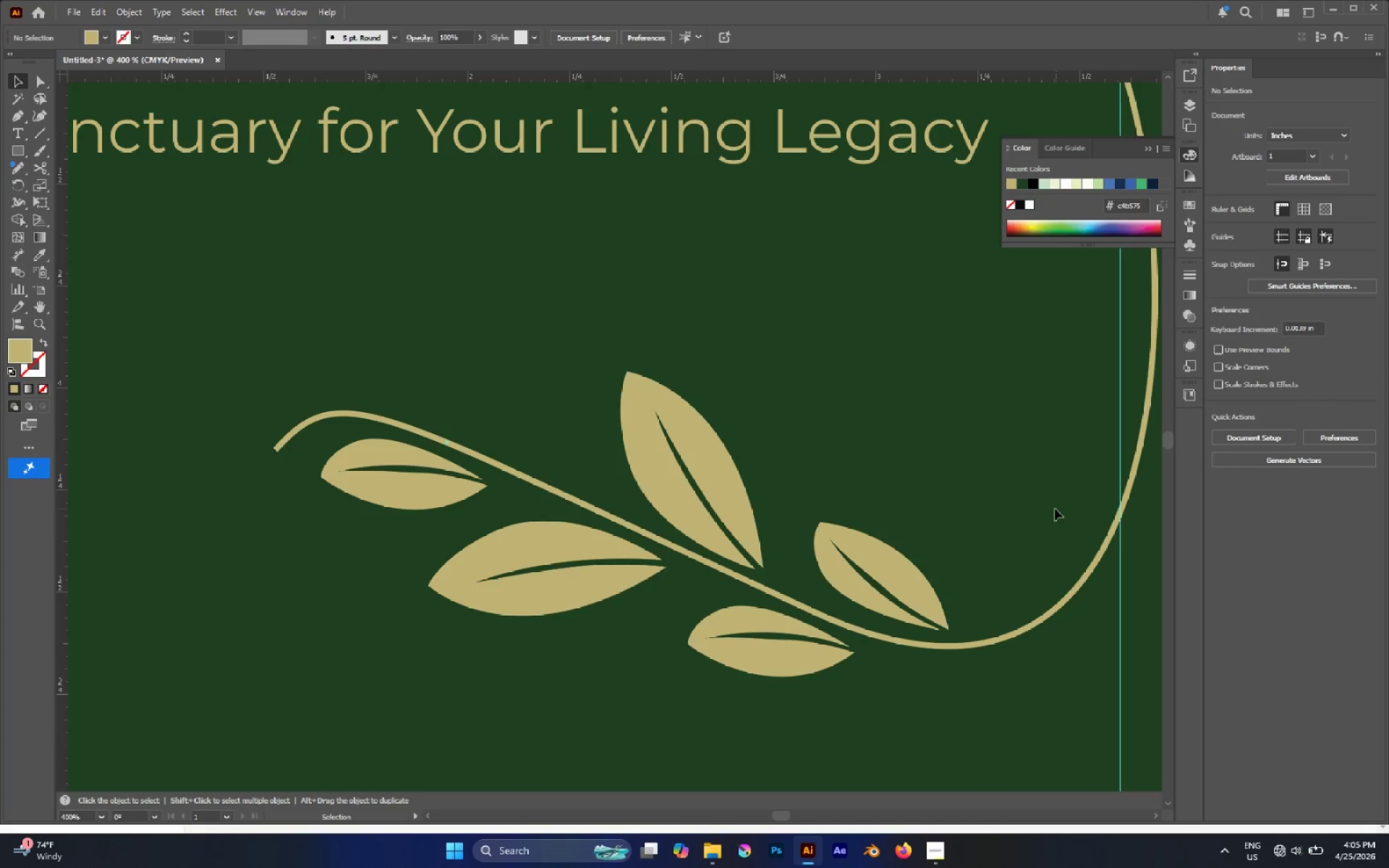 
hold_key(key=AltLeft, duration=2.92)
left_click_drag(start_coordinate=[904, 569], to_coordinate=[538, 406])
 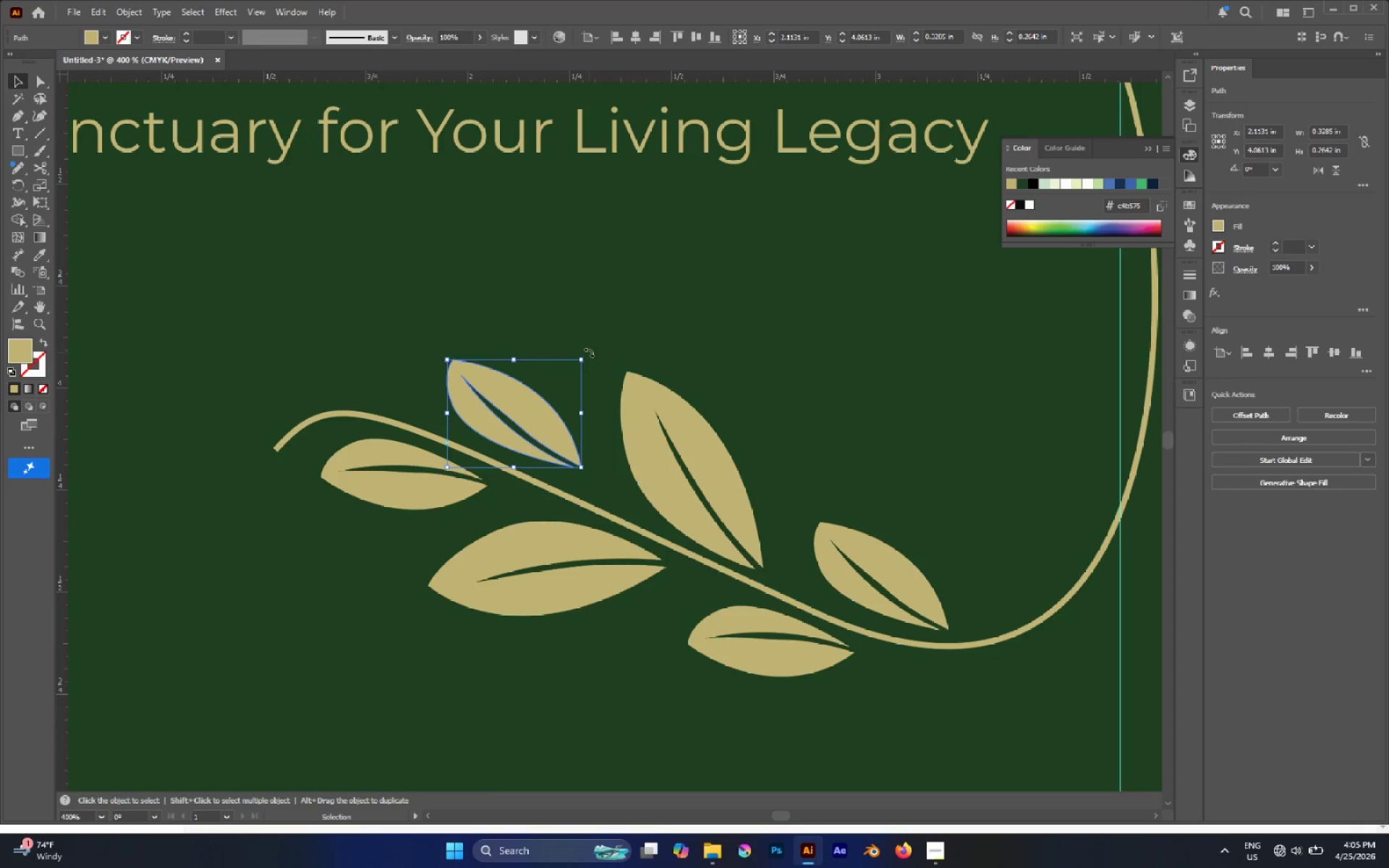 
left_click_drag(start_coordinate=[589, 352], to_coordinate=[607, 376])
 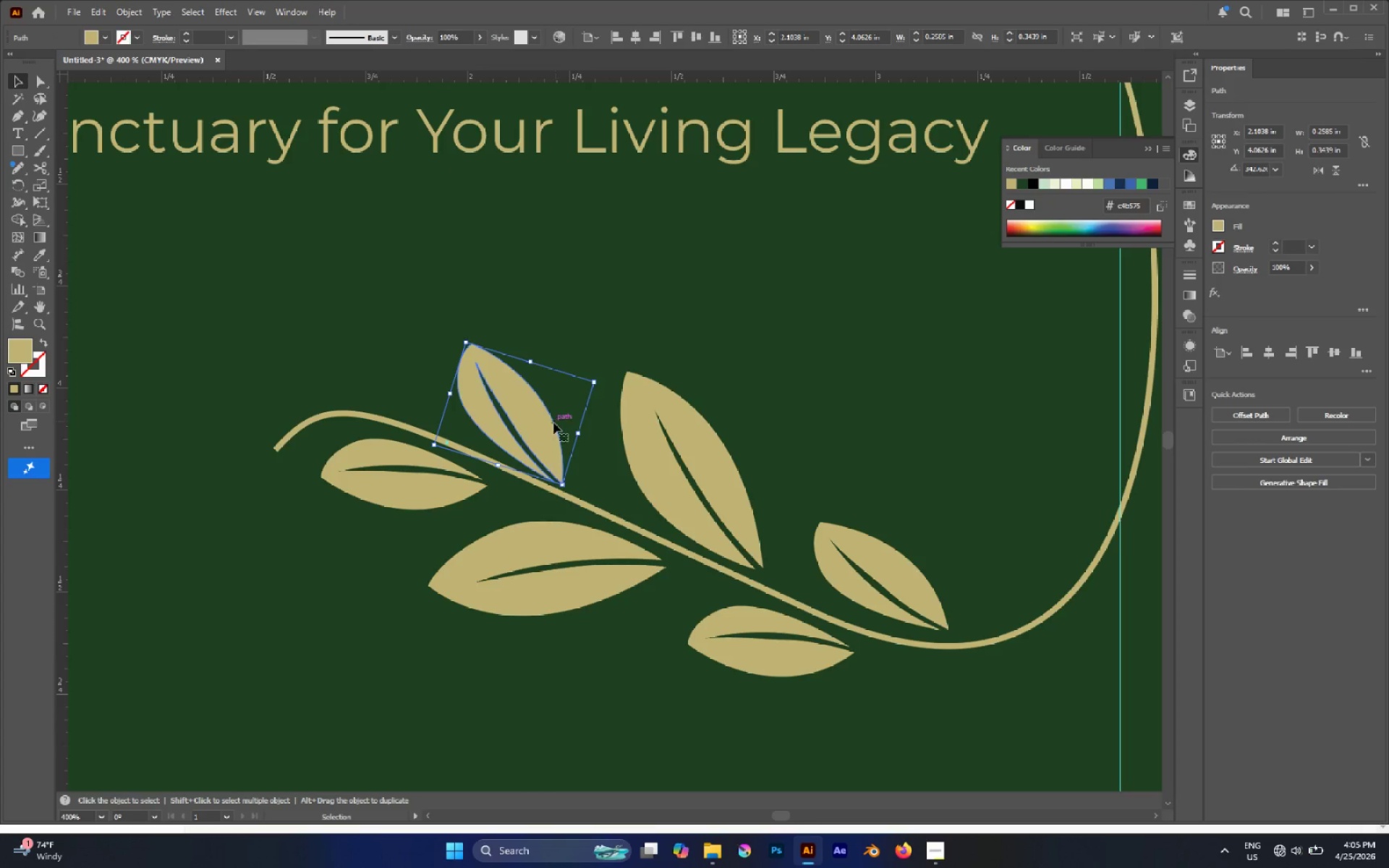 
left_click_drag(start_coordinate=[542, 422], to_coordinate=[558, 417])
 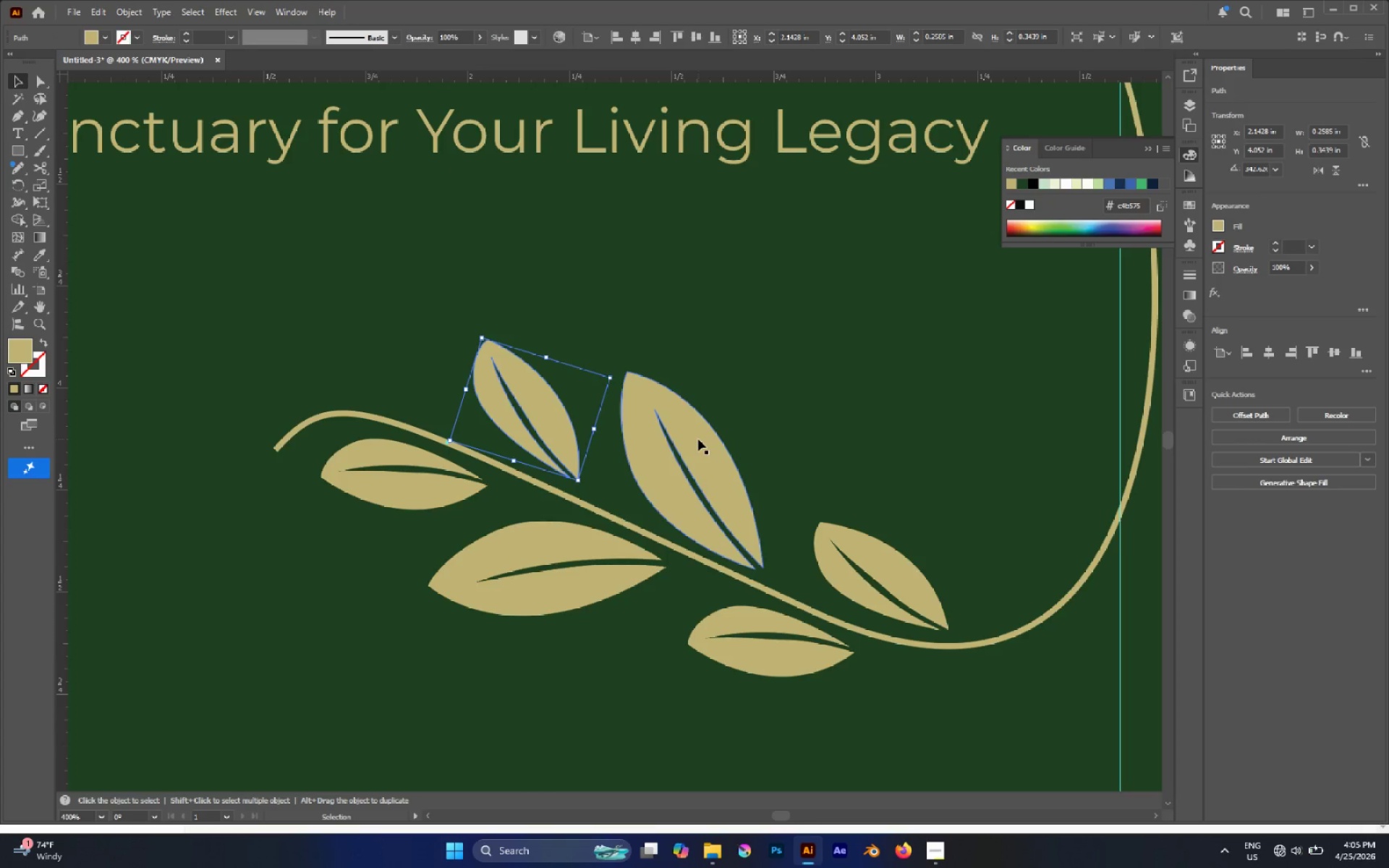 
left_click([698, 439])
 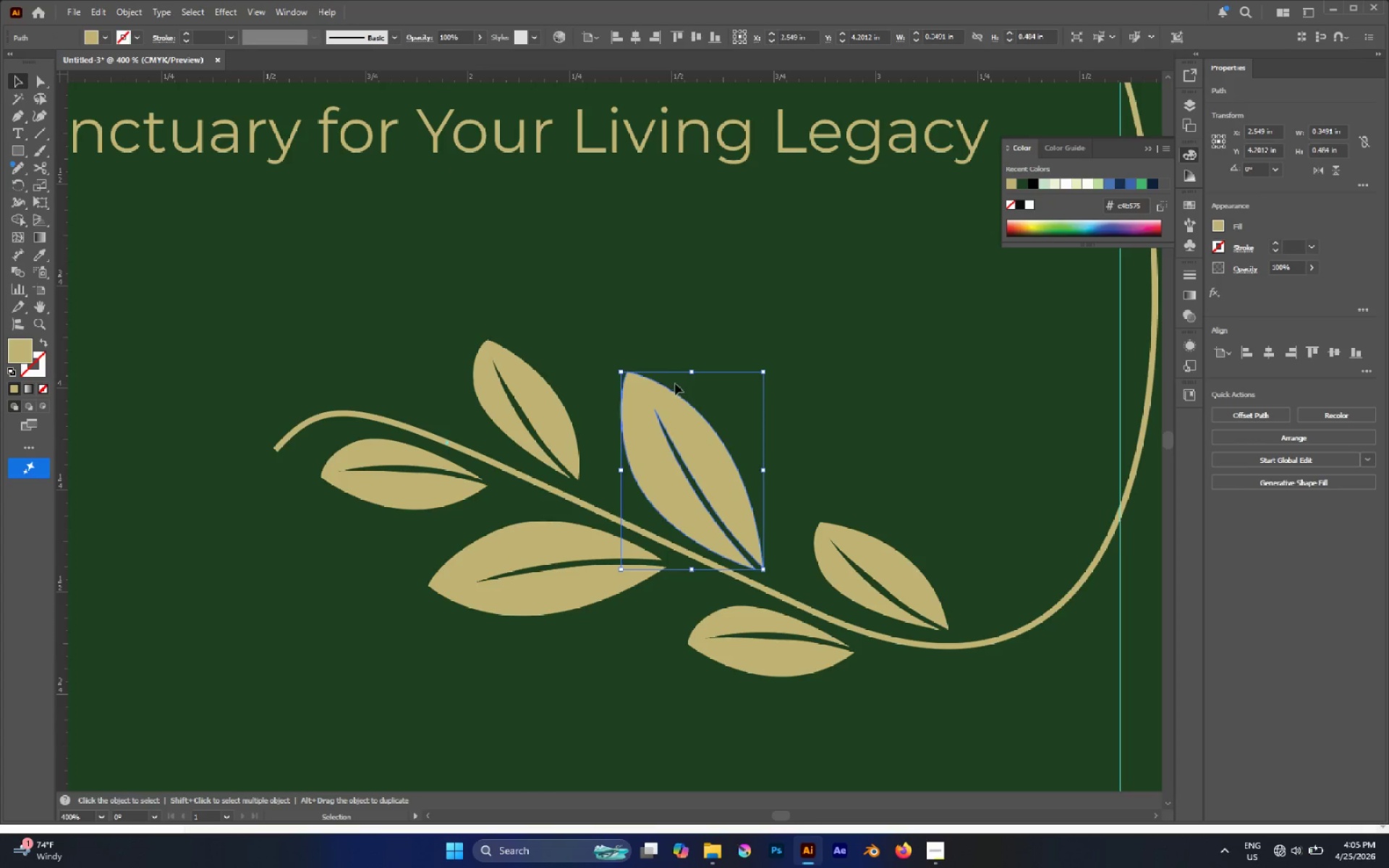 
hold_key(key=ShiftLeft, duration=1.23)
left_click_drag(start_coordinate=[621, 372], to_coordinate=[643, 393])
 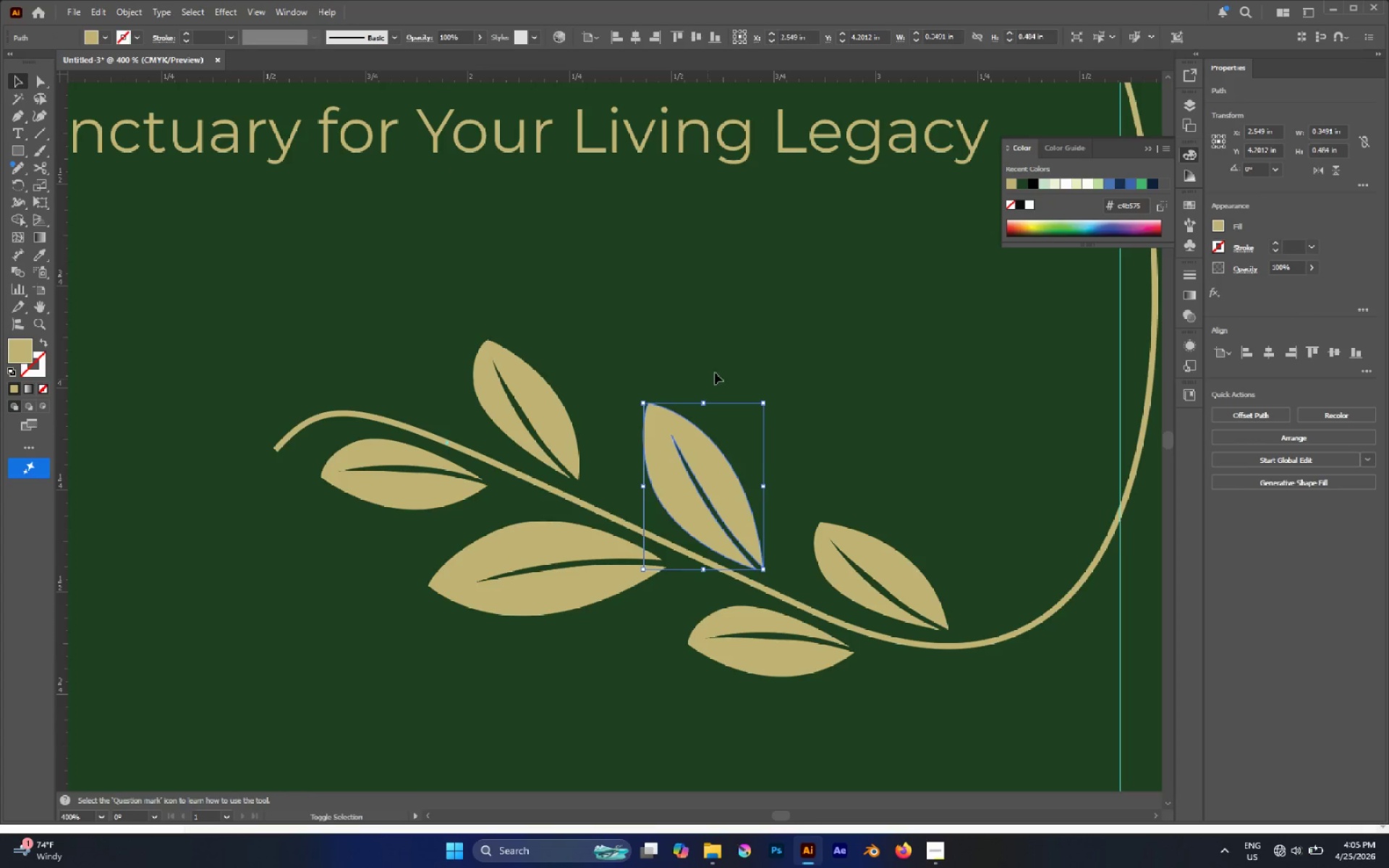 
left_click([717, 371])
 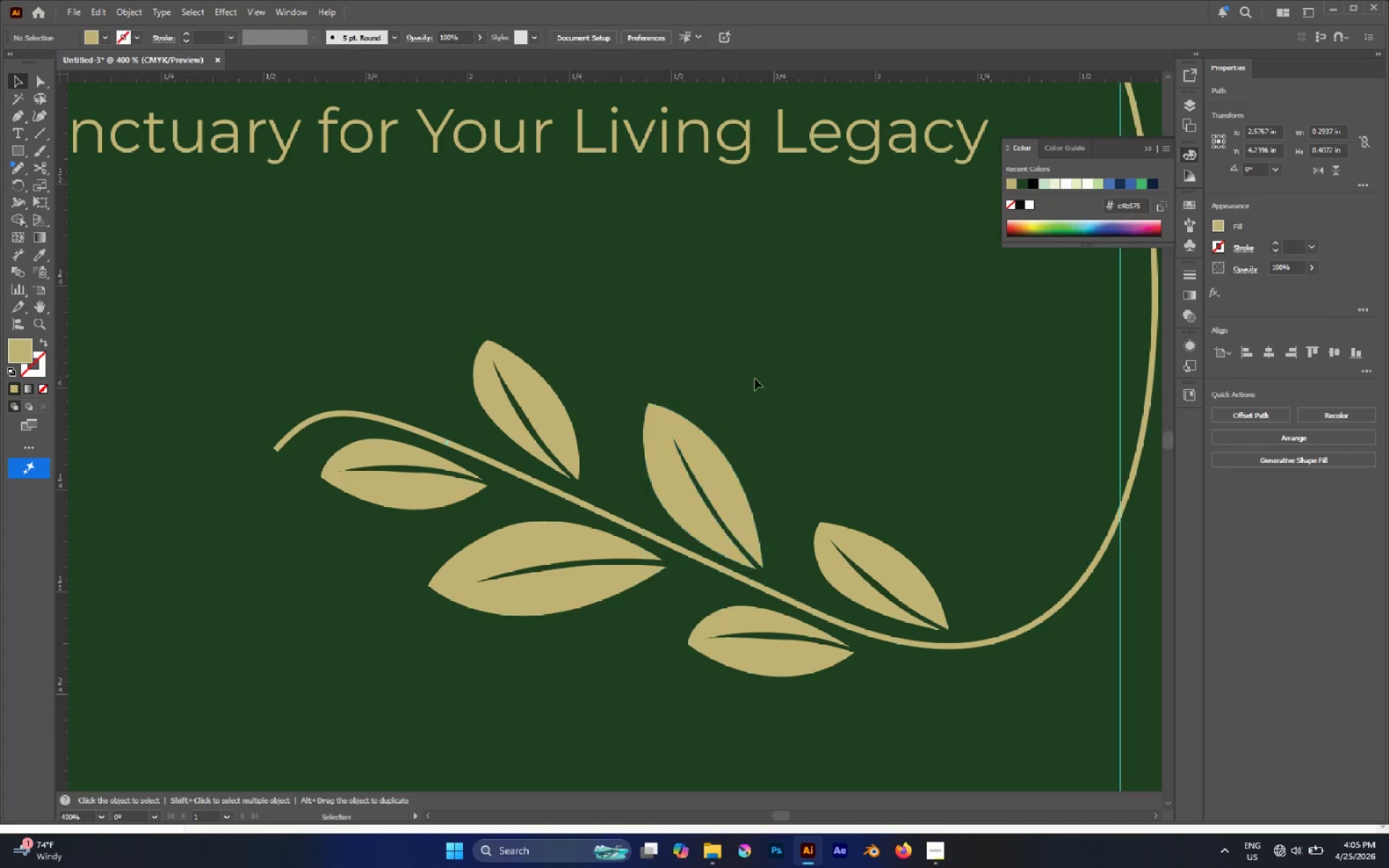 
hold_key(key=AltLeft, duration=0.58)
 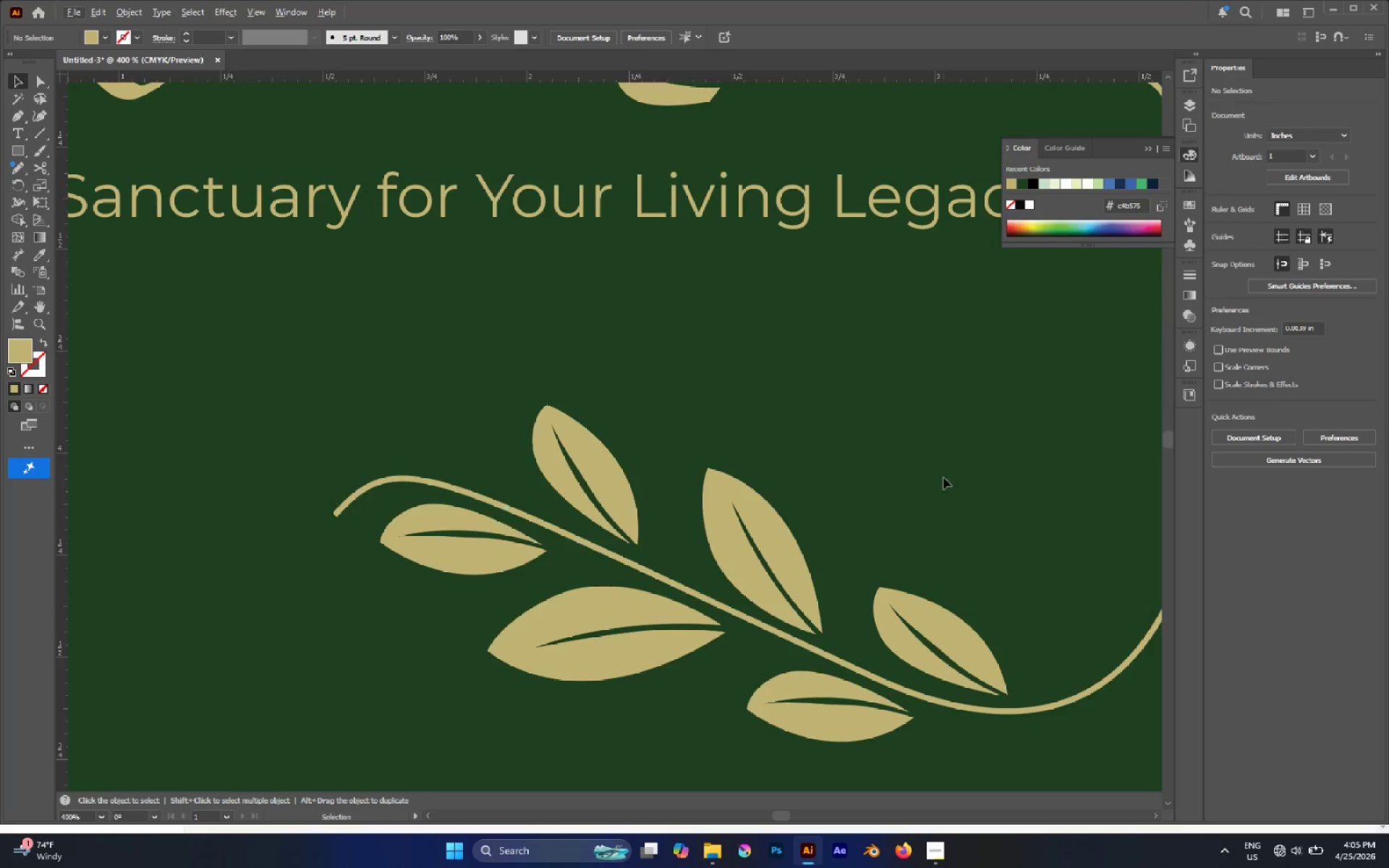 
key(Alt+AltLeft)
 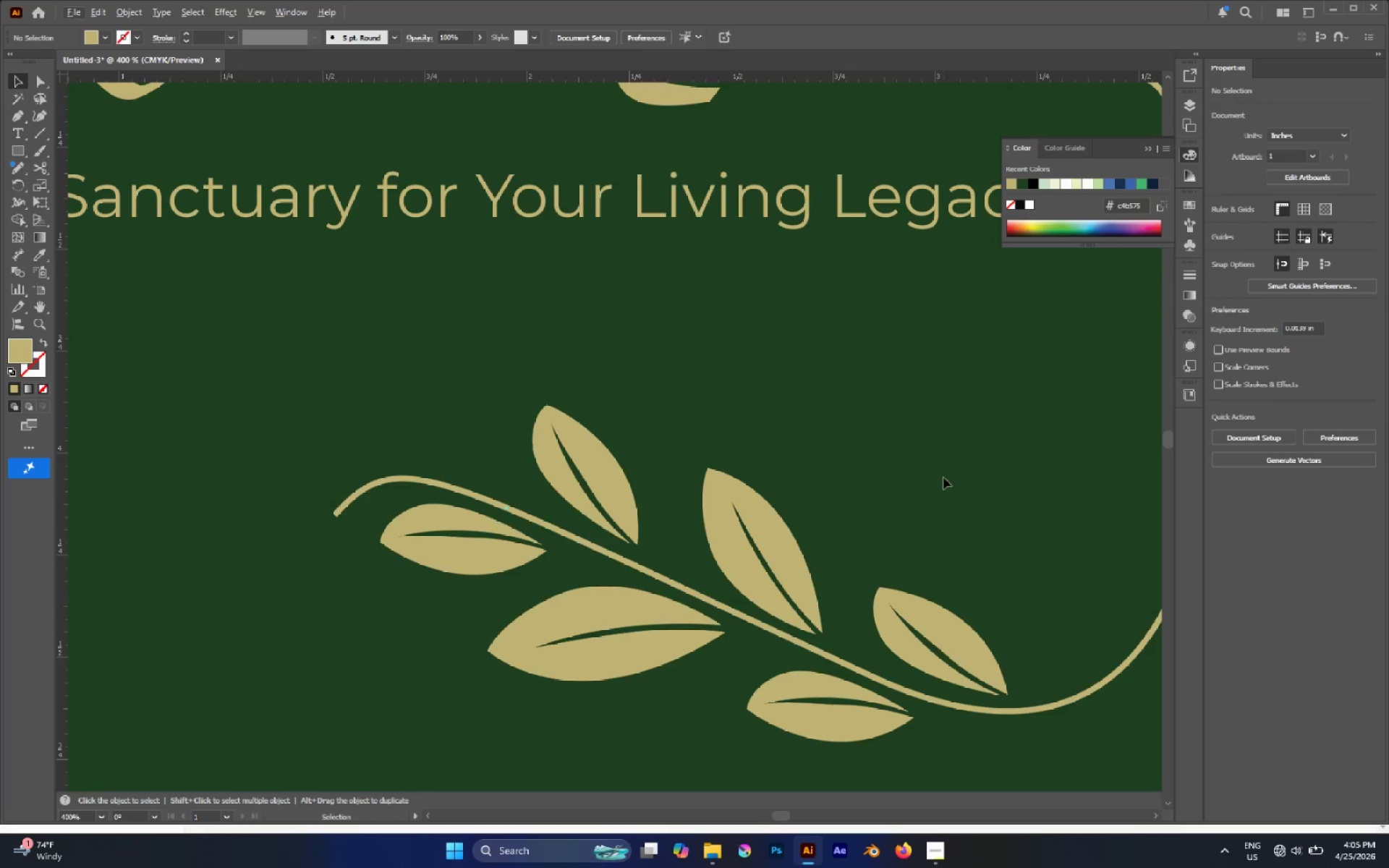 
scroll: coordinate [942, 479], scroll_direction: down, amount: 1.0
 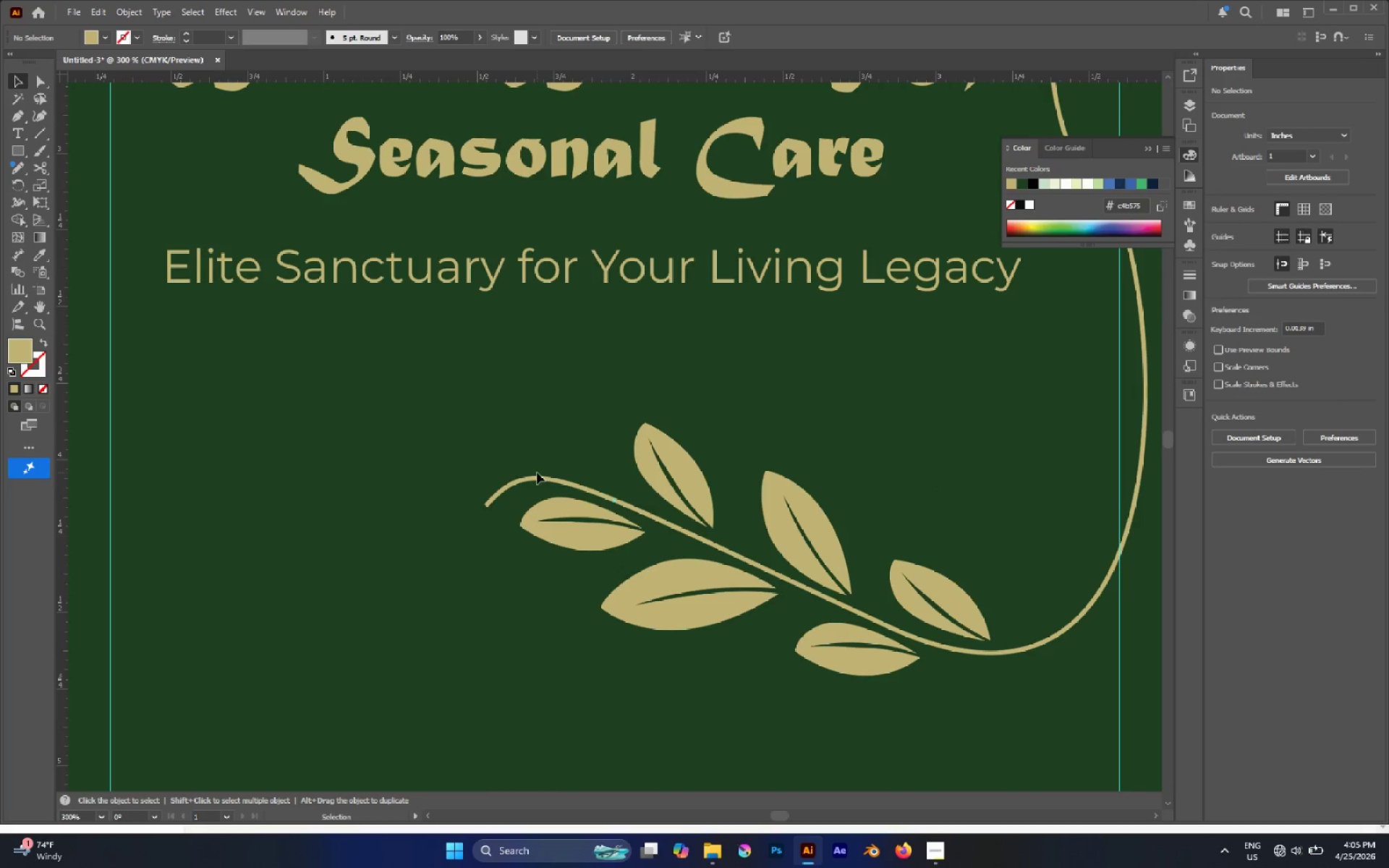 
left_click([540, 477])
 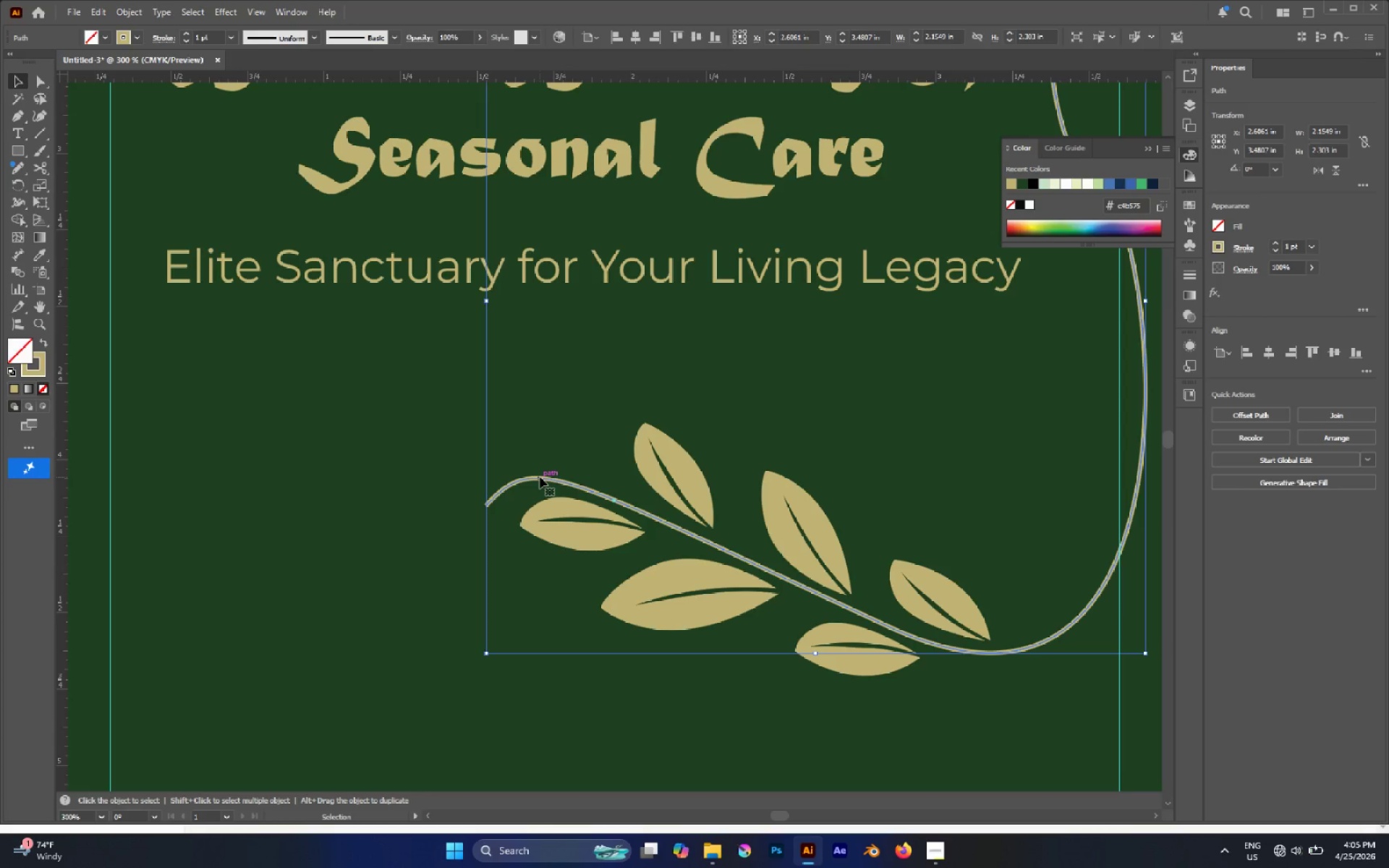 
key(P)
 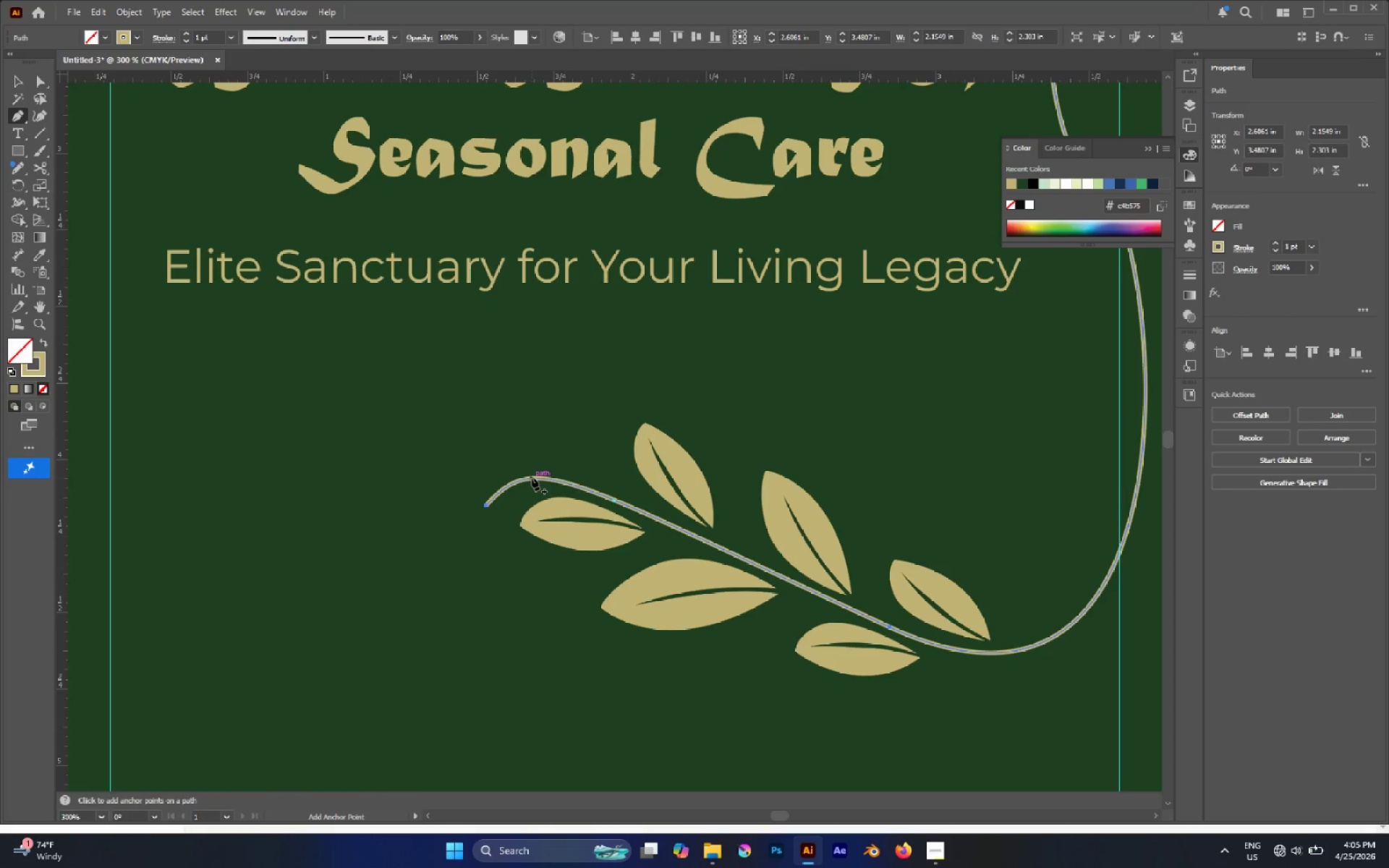 
left_click([530, 479])
 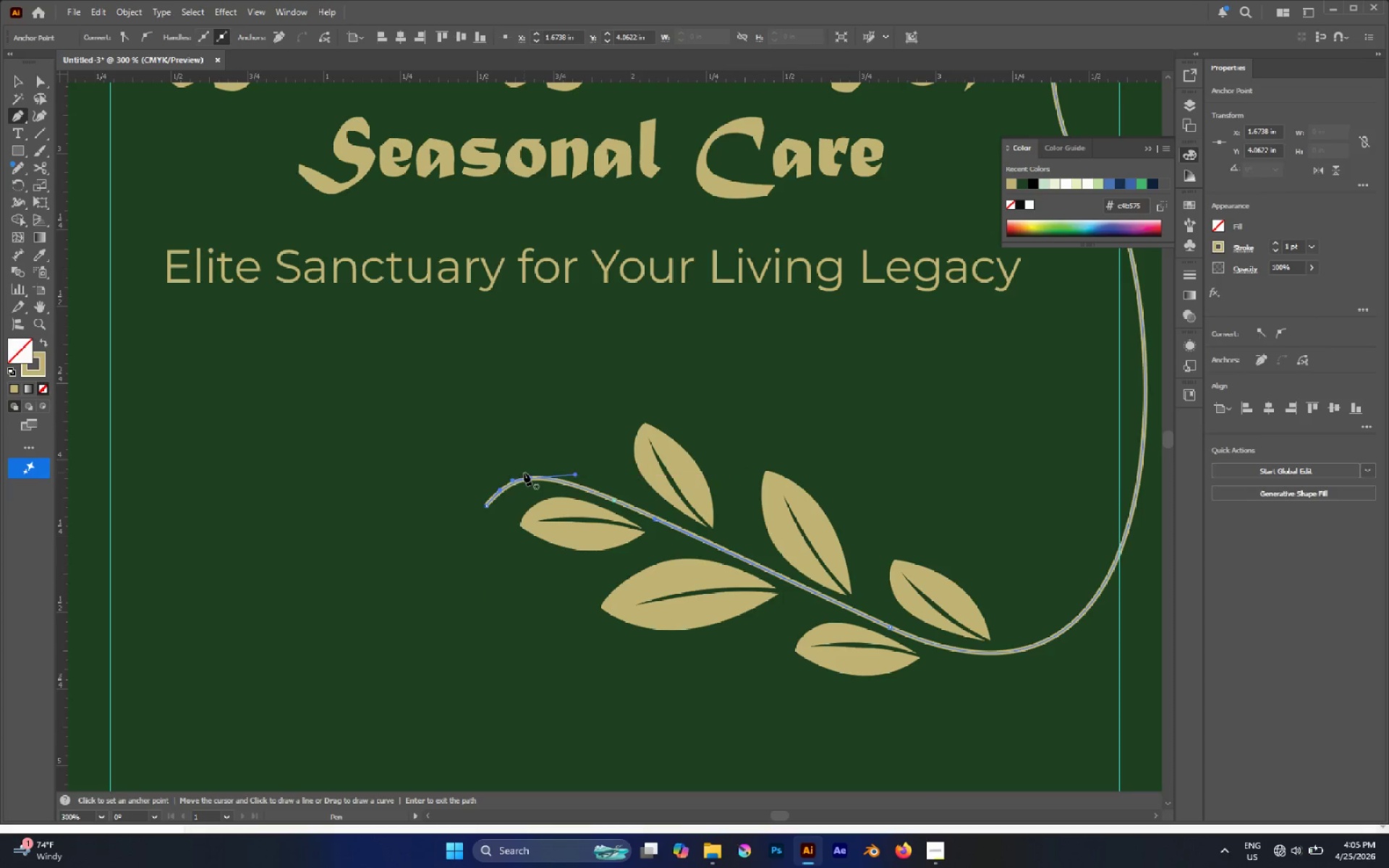 
key(A)
 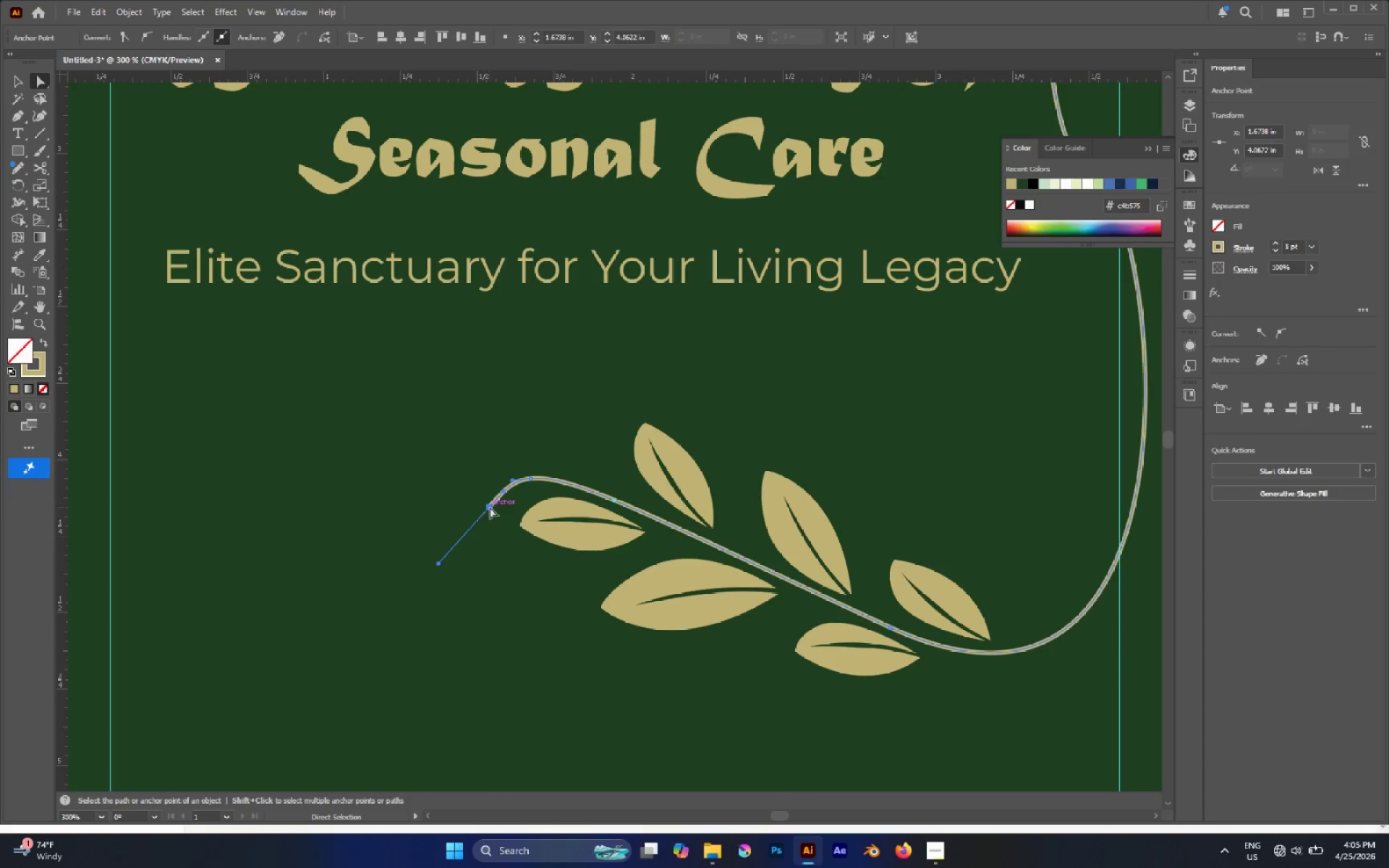 
key(Delete)
 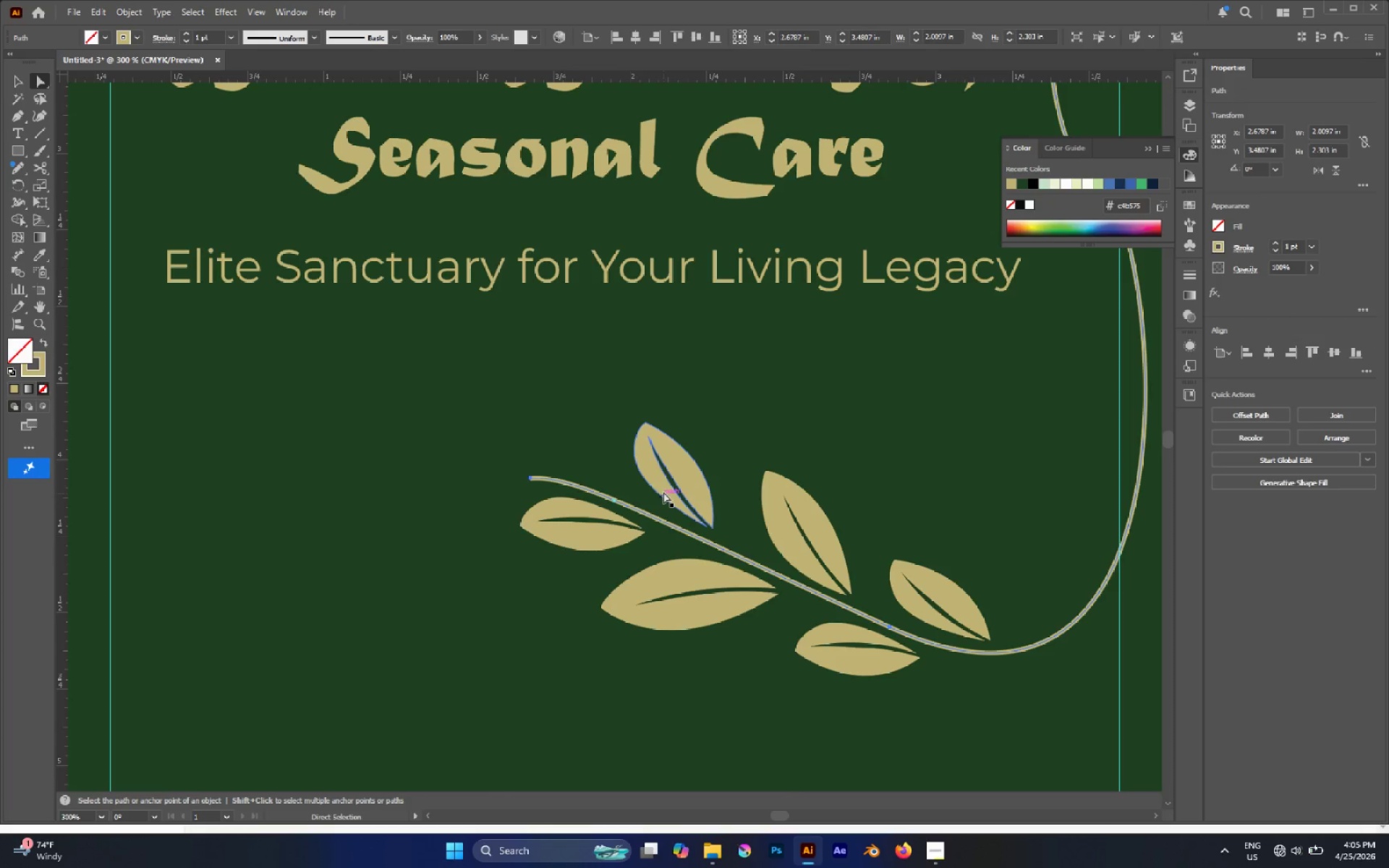 
left_click([624, 418])
 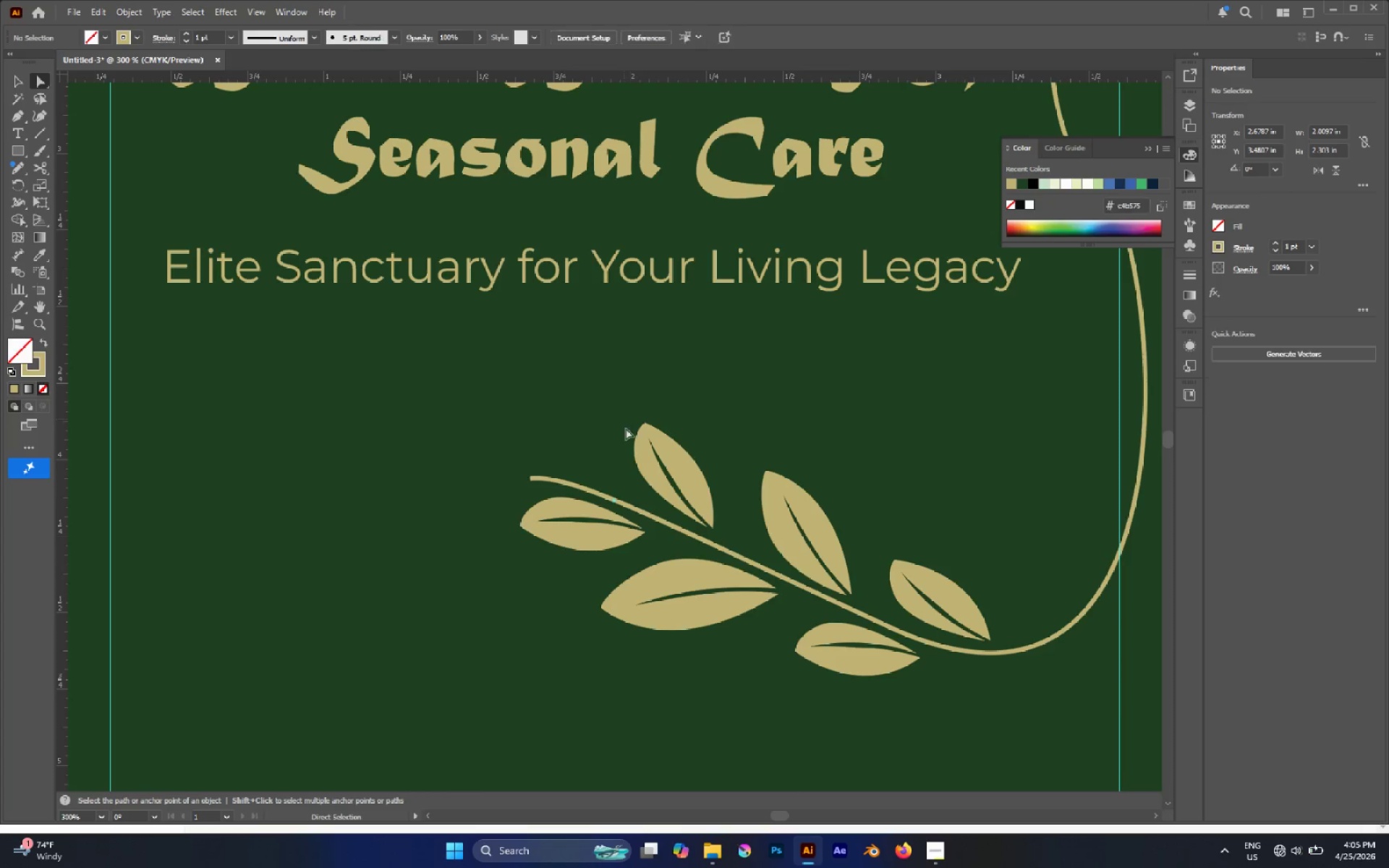 
hold_key(key=AltLeft, duration=1.23)
left_click([676, 527])
 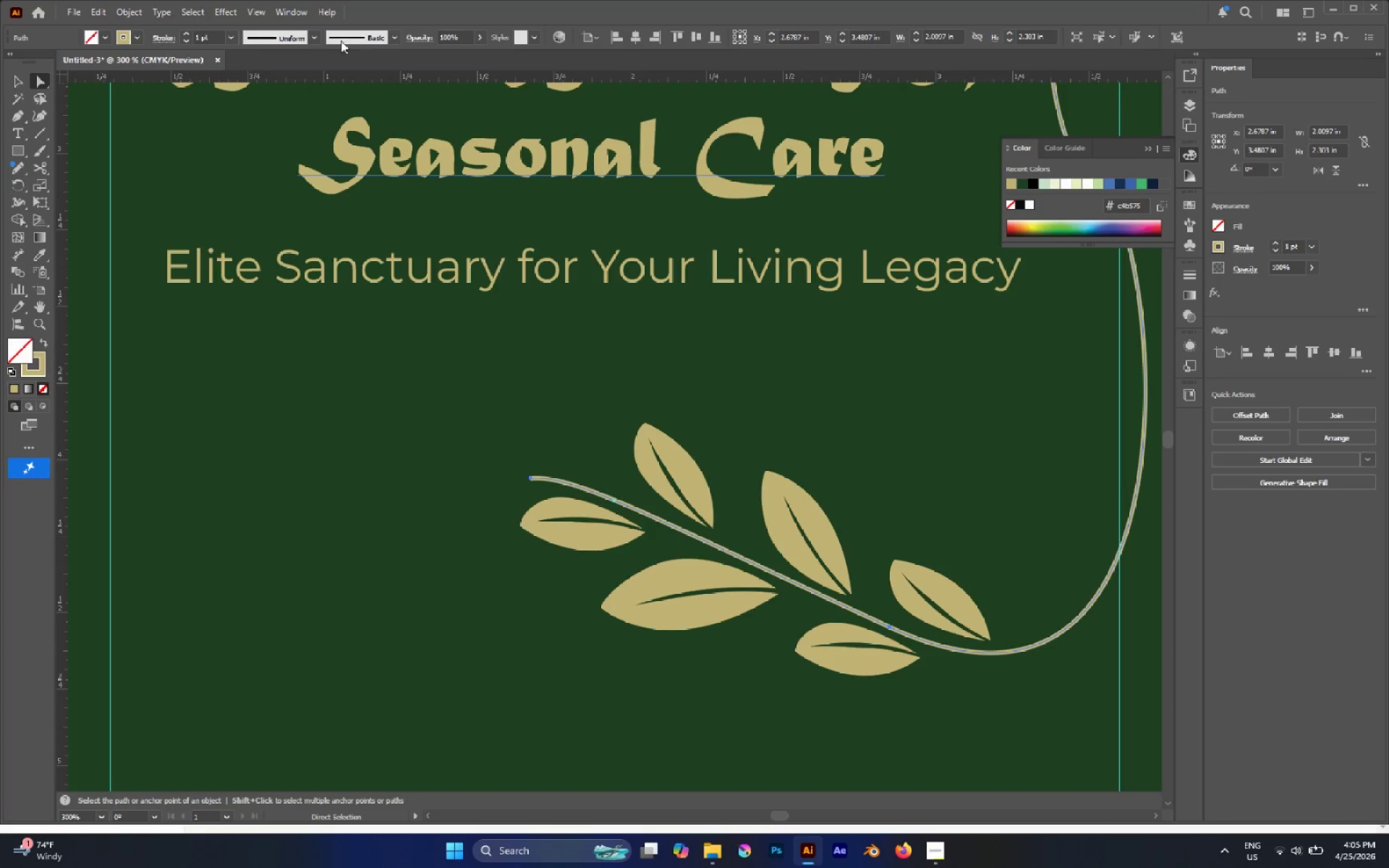 
left_click([313, 36])
 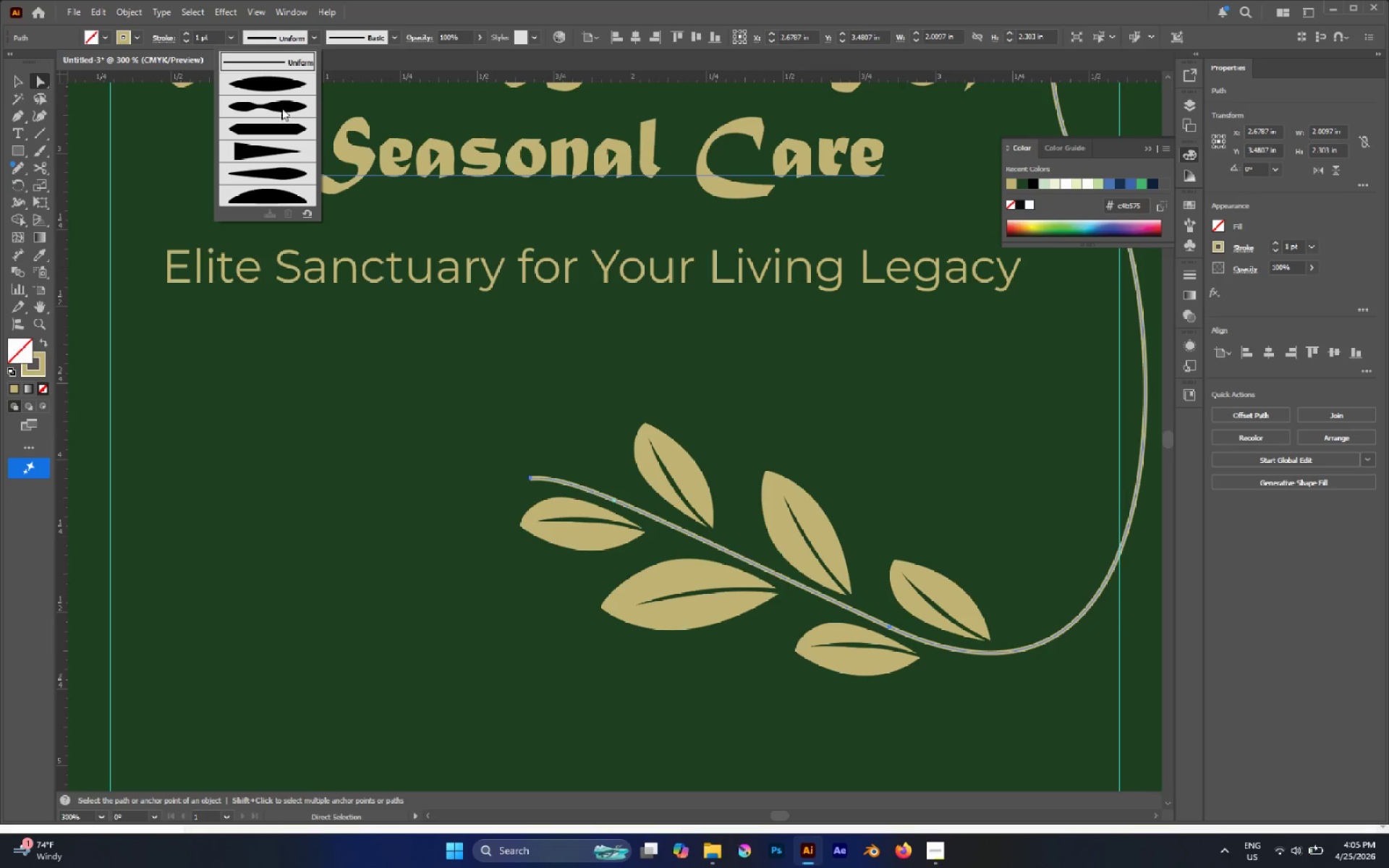 
left_click([284, 85])
 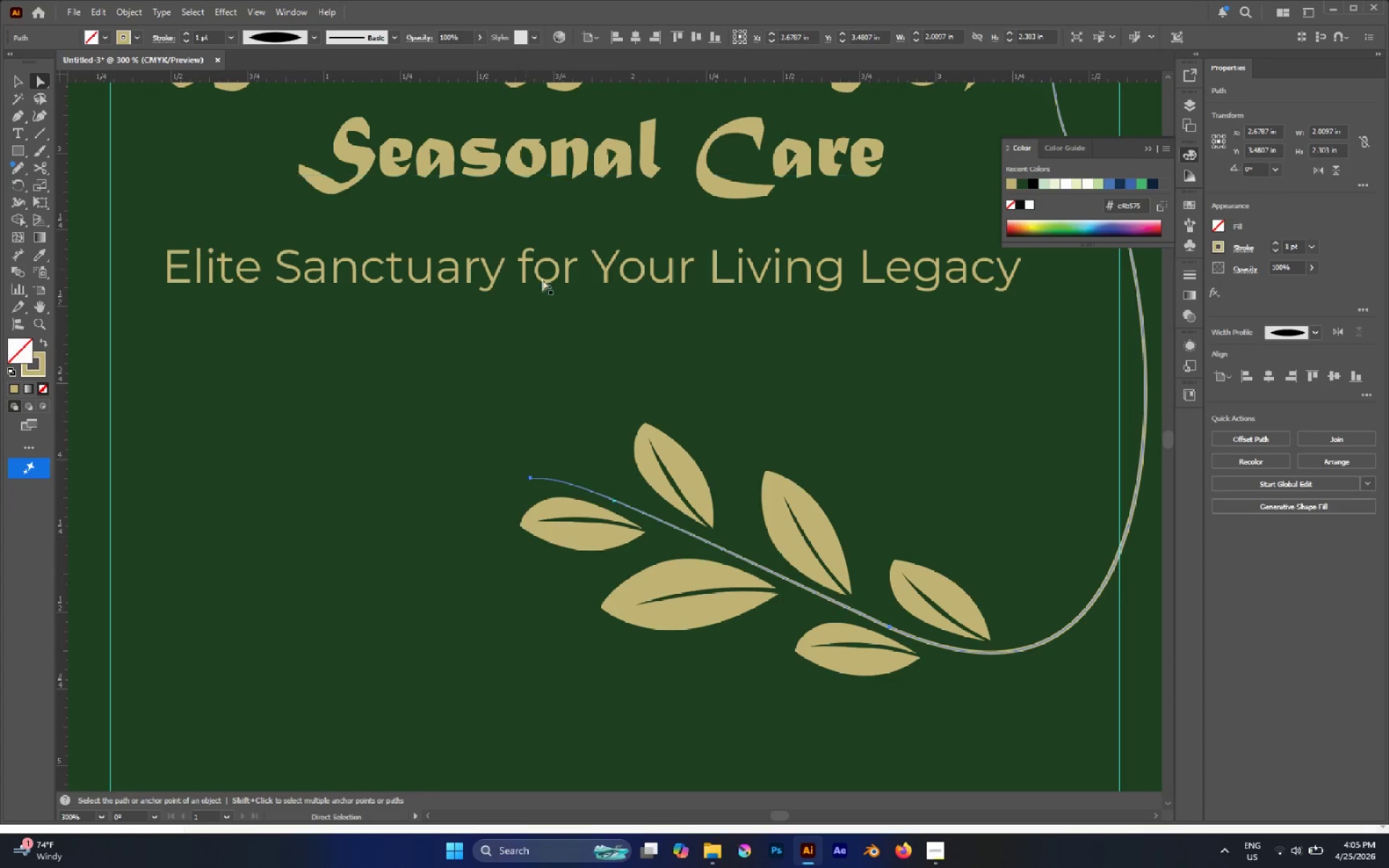 
left_click([618, 340])
 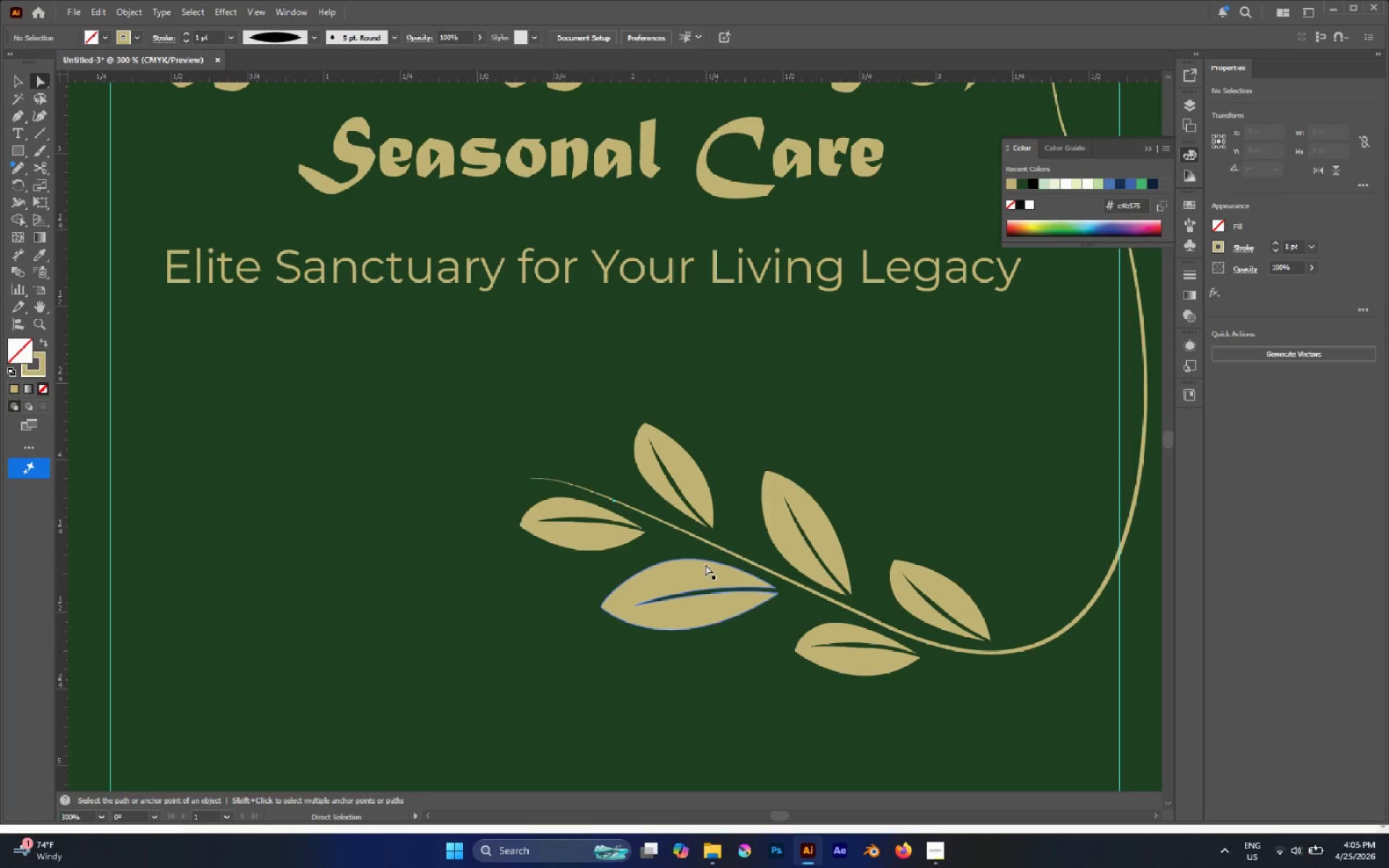 
hold_key(key=AltLeft, duration=0.47)
scroll: coordinate [700, 516], scroll_direction: up, amount: 2.0
 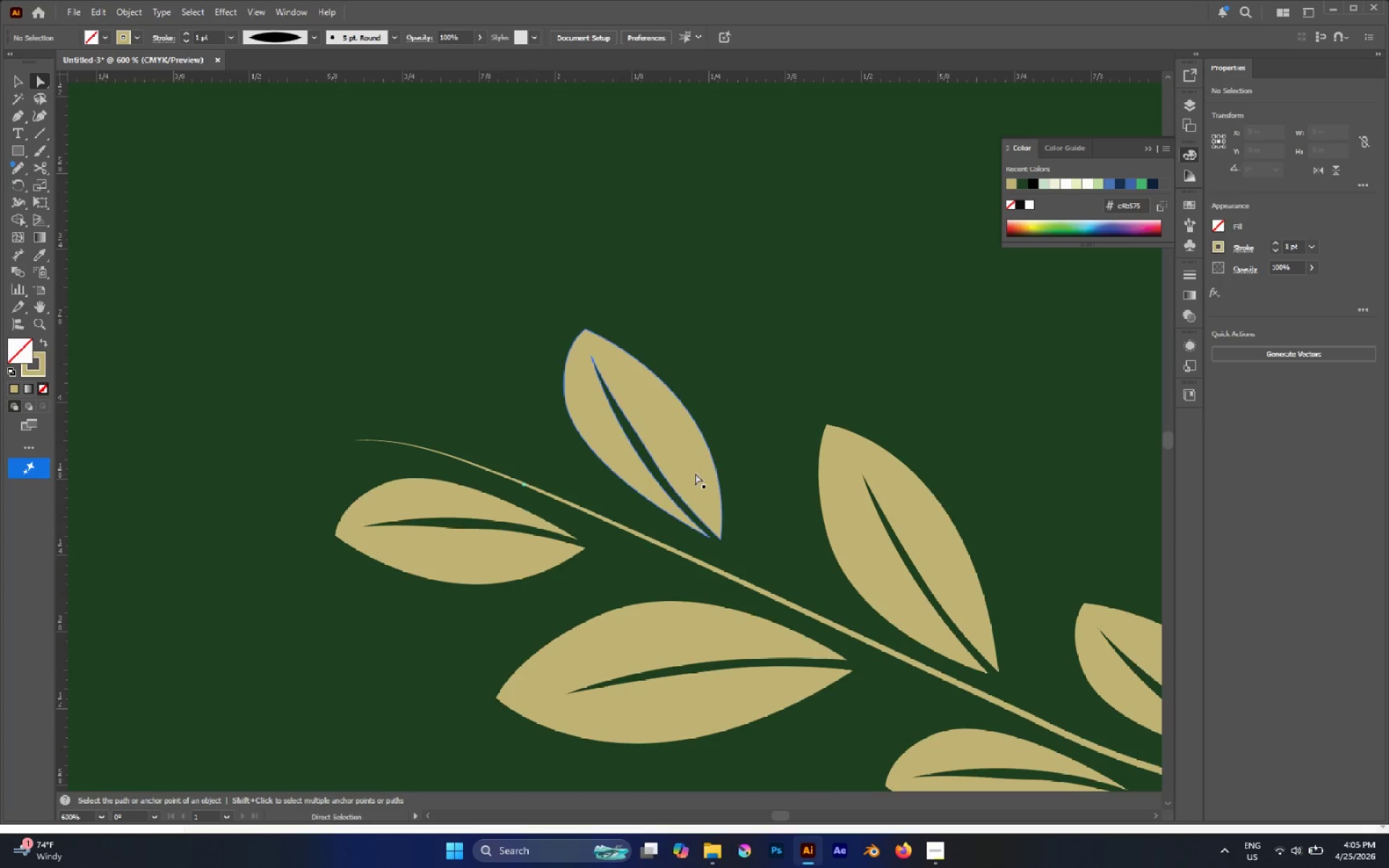 
left_click_drag(start_coordinate=[695, 473], to_coordinate=[702, 490])
 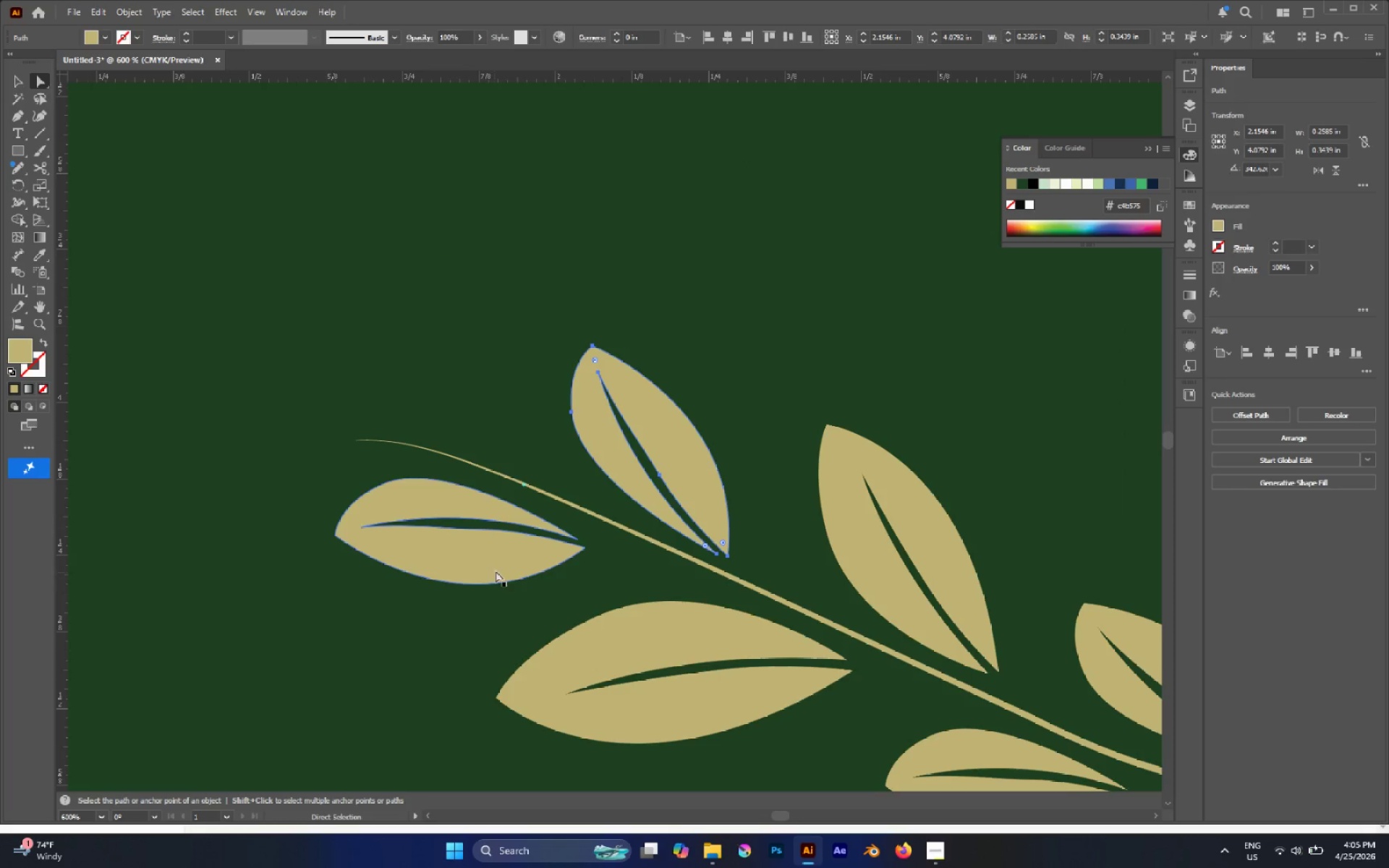 
left_click_drag(start_coordinate=[504, 562], to_coordinate=[545, 573])
 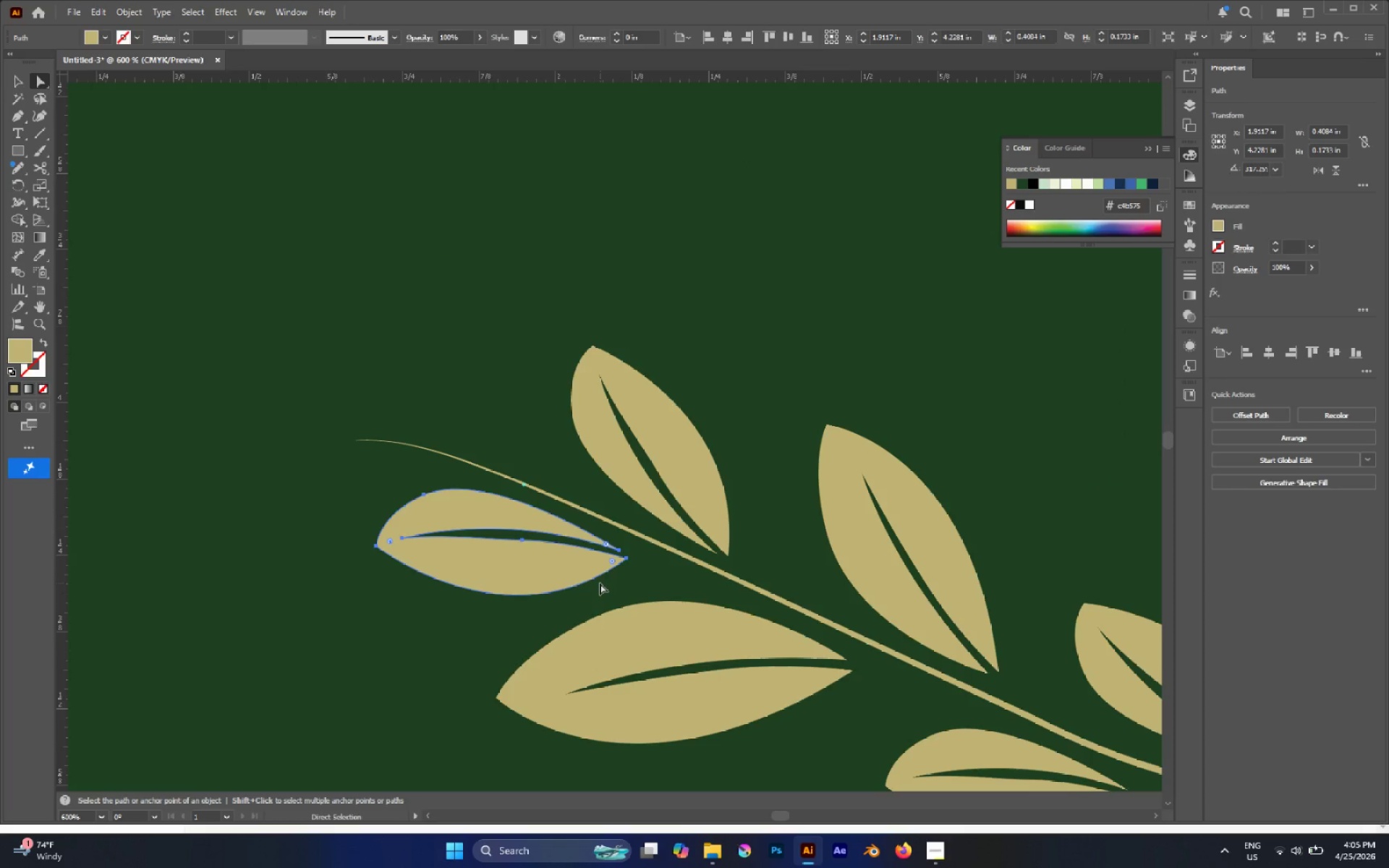 
key(V)
 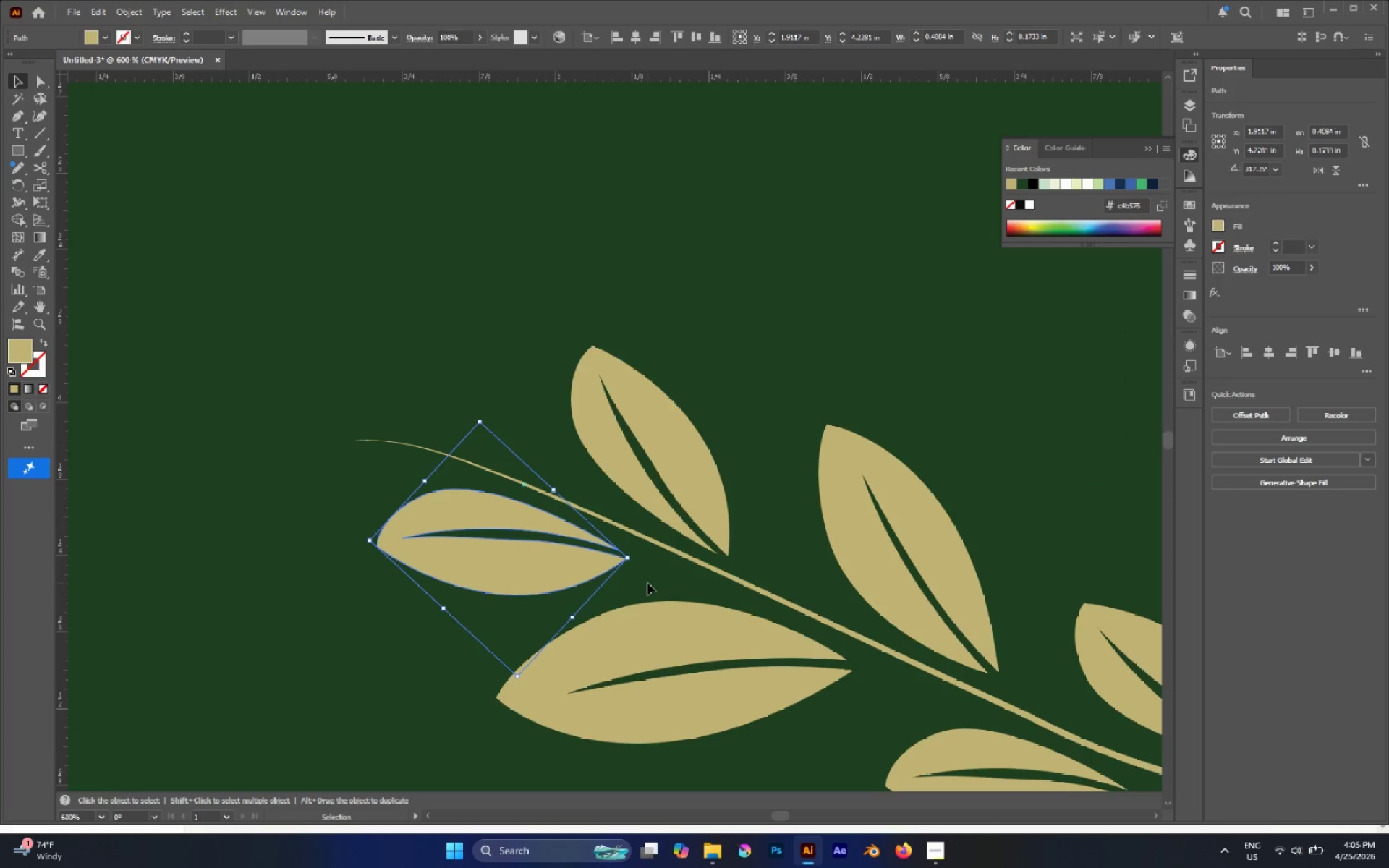 
left_click_drag(start_coordinate=[647, 581], to_coordinate=[647, 577])
 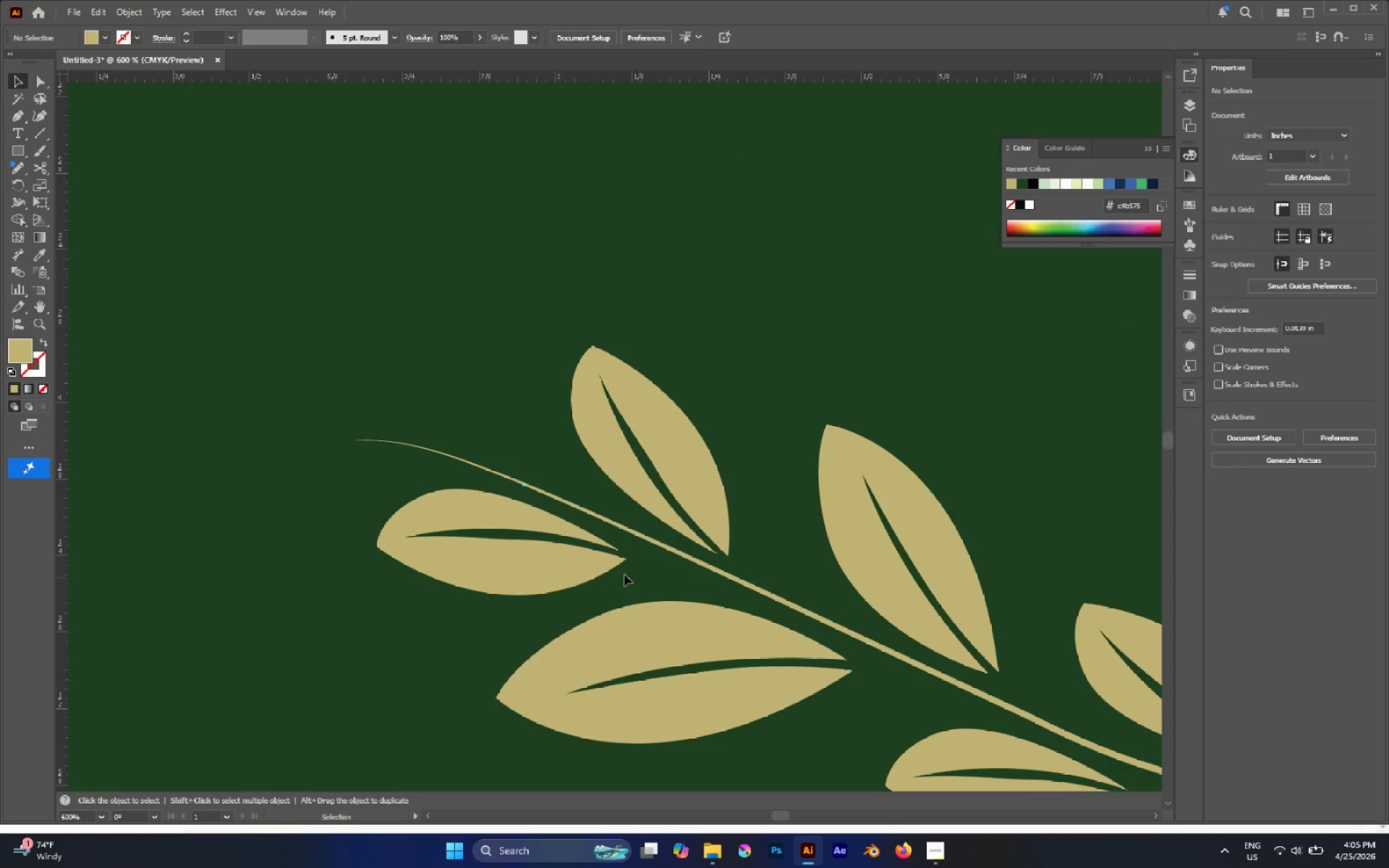 
left_click([595, 569])
 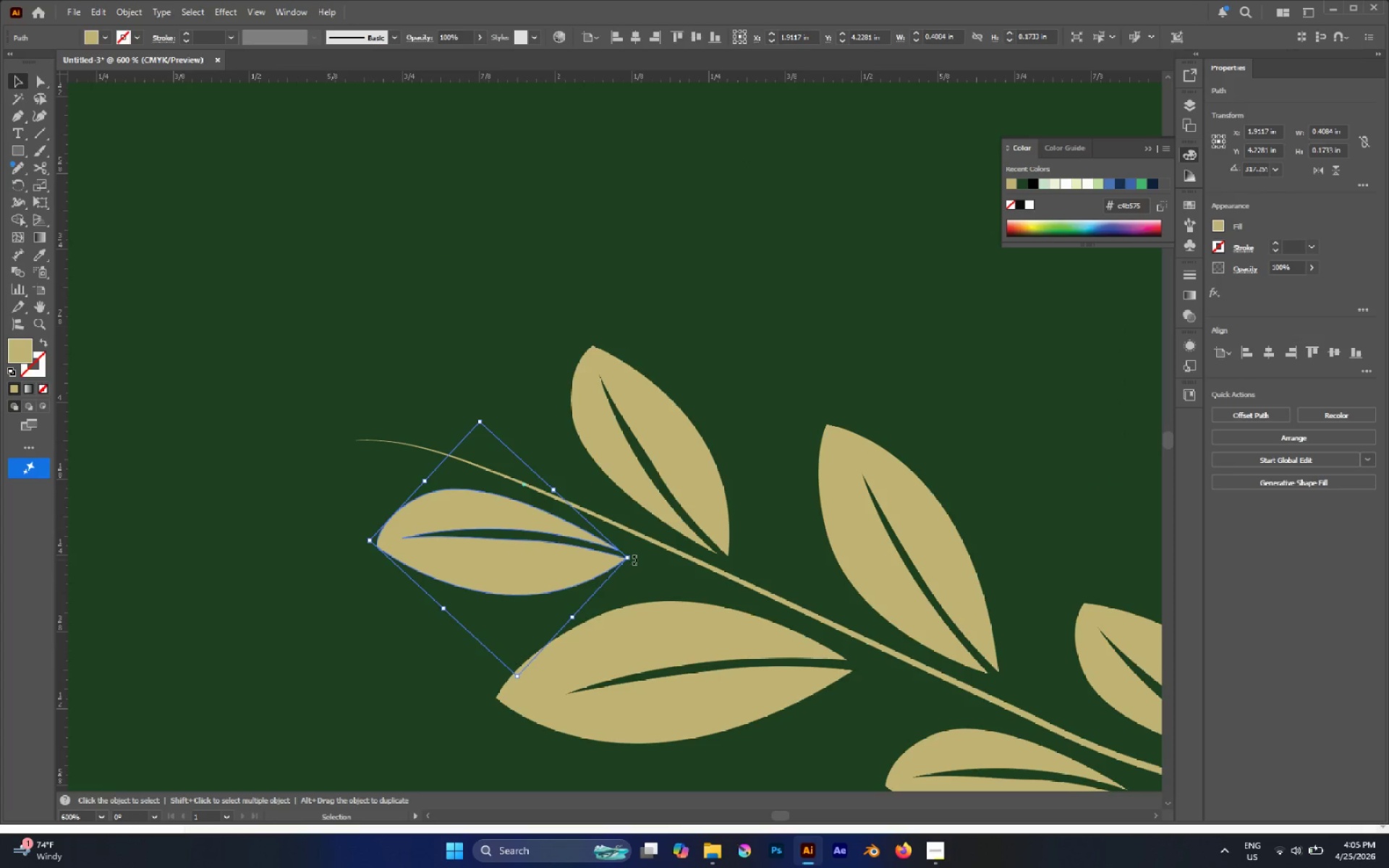 
left_click_drag(start_coordinate=[634, 560], to_coordinate=[634, 545])
 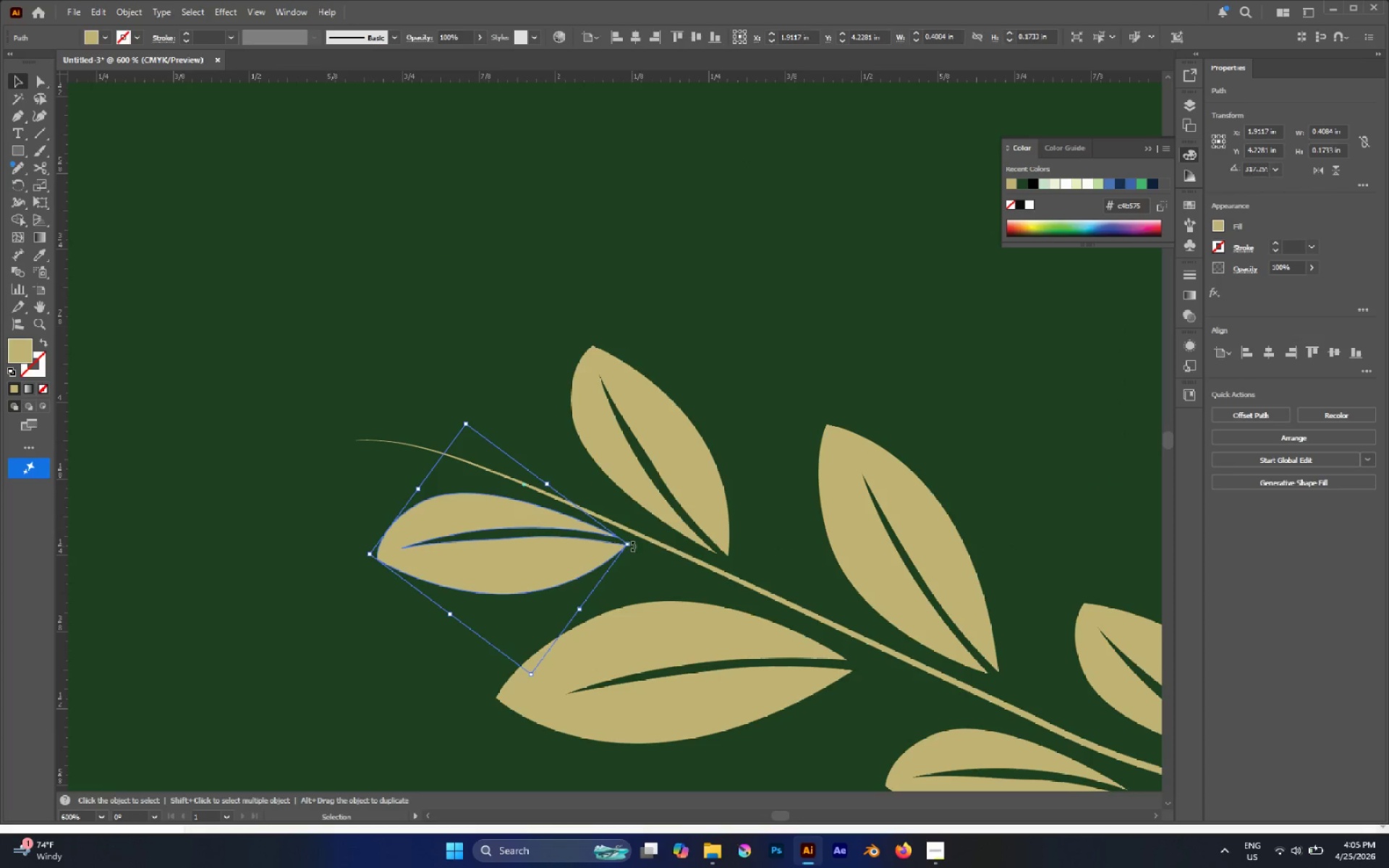 
key(A)
 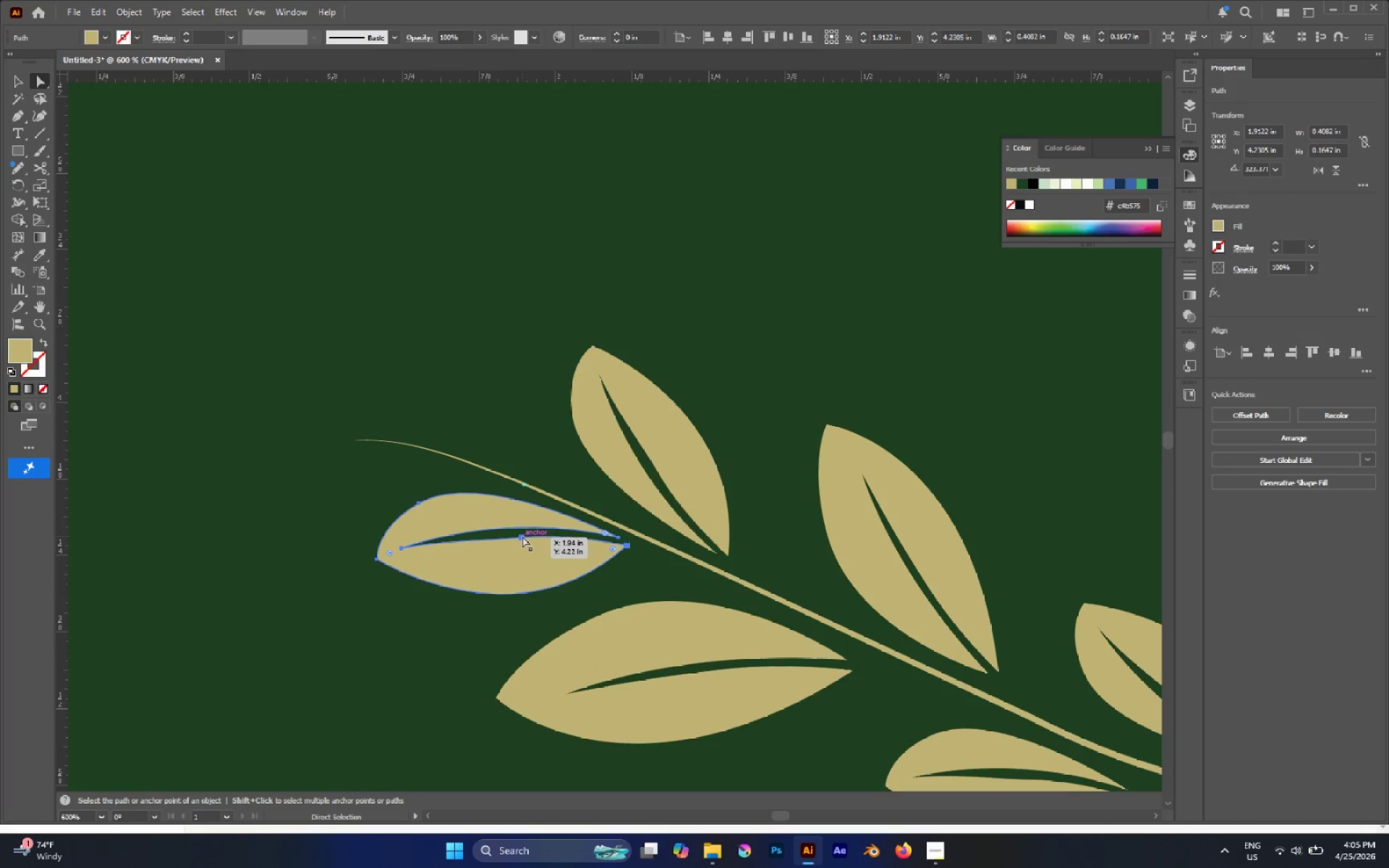 
left_click([522, 537])
 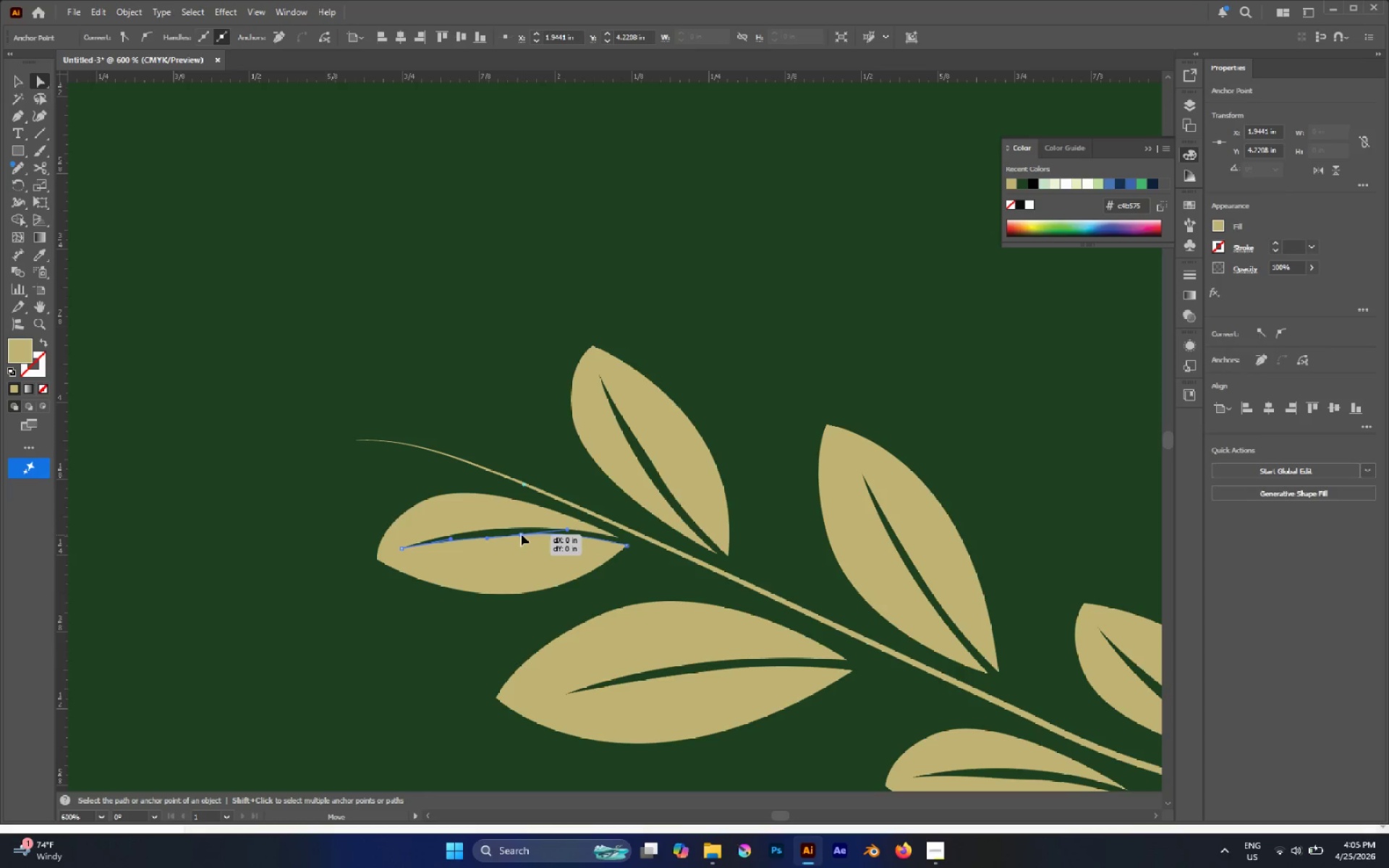 
hold_key(key=AltLeft, duration=0.42)
scroll: coordinate [527, 533], scroll_direction: up, amount: 2.0
 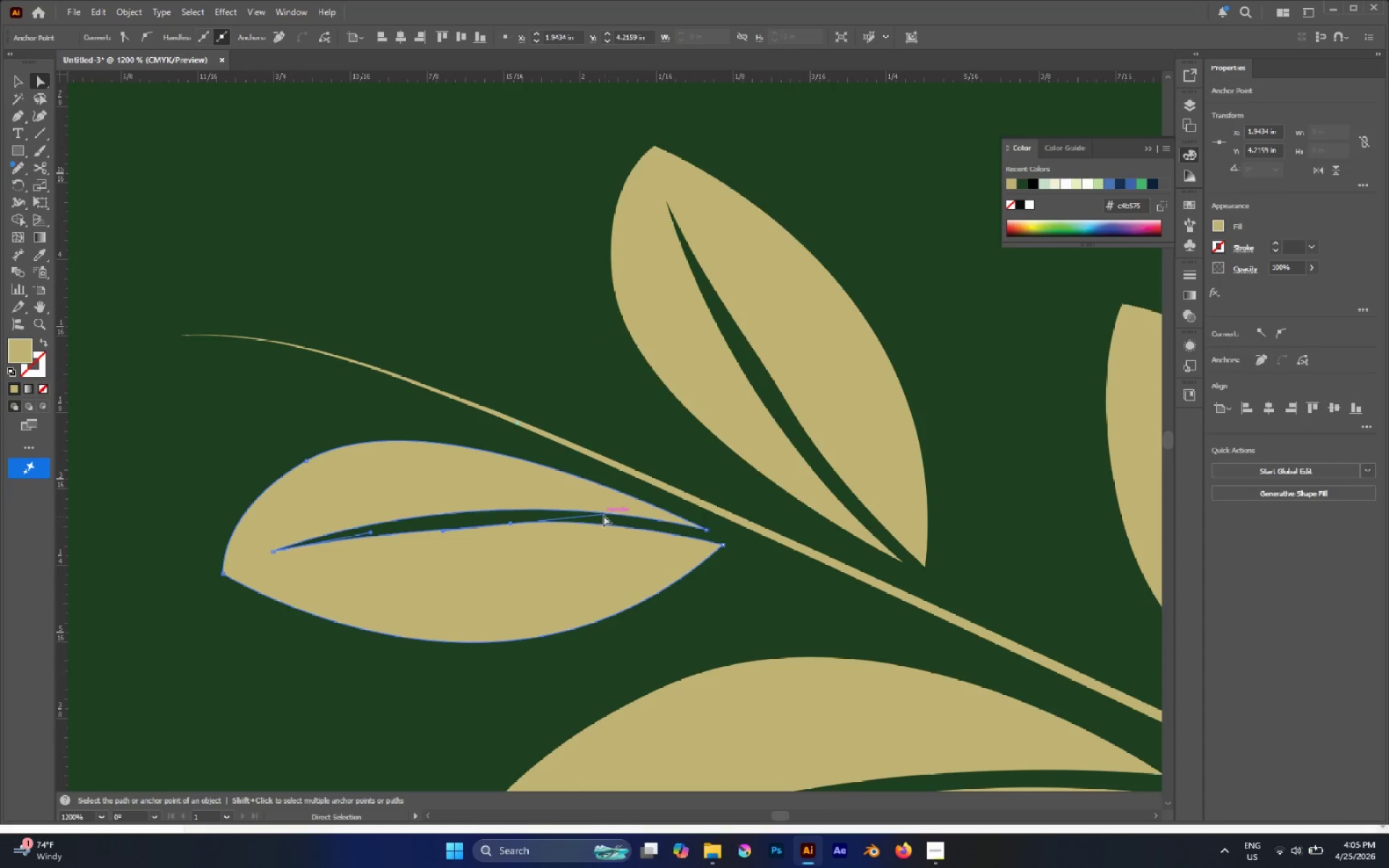 
left_click_drag(start_coordinate=[603, 515], to_coordinate=[611, 521])
 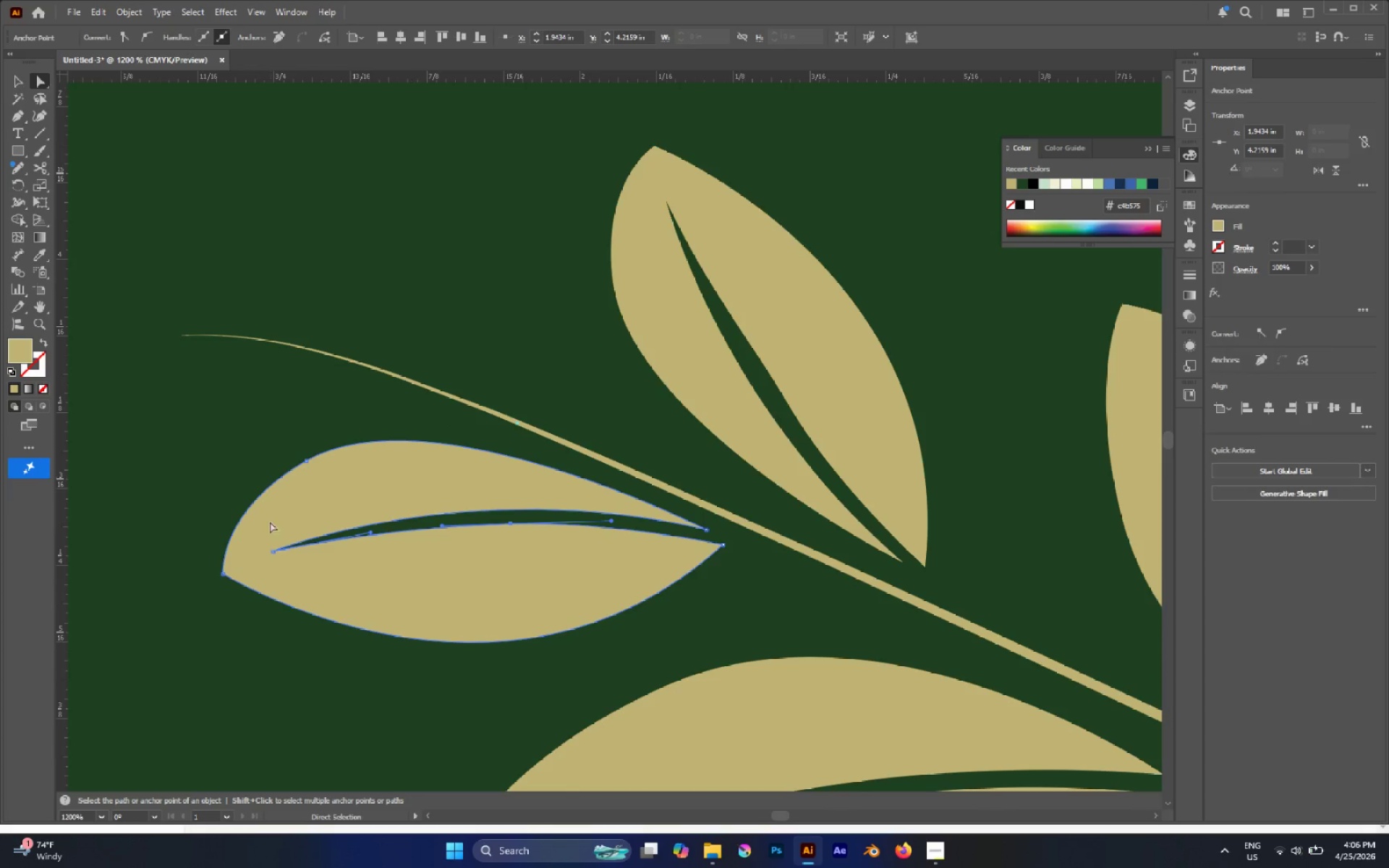 
hold_key(key=AltLeft, duration=0.44)
scroll: coordinate [587, 579], scroll_direction: down, amount: 4.0
 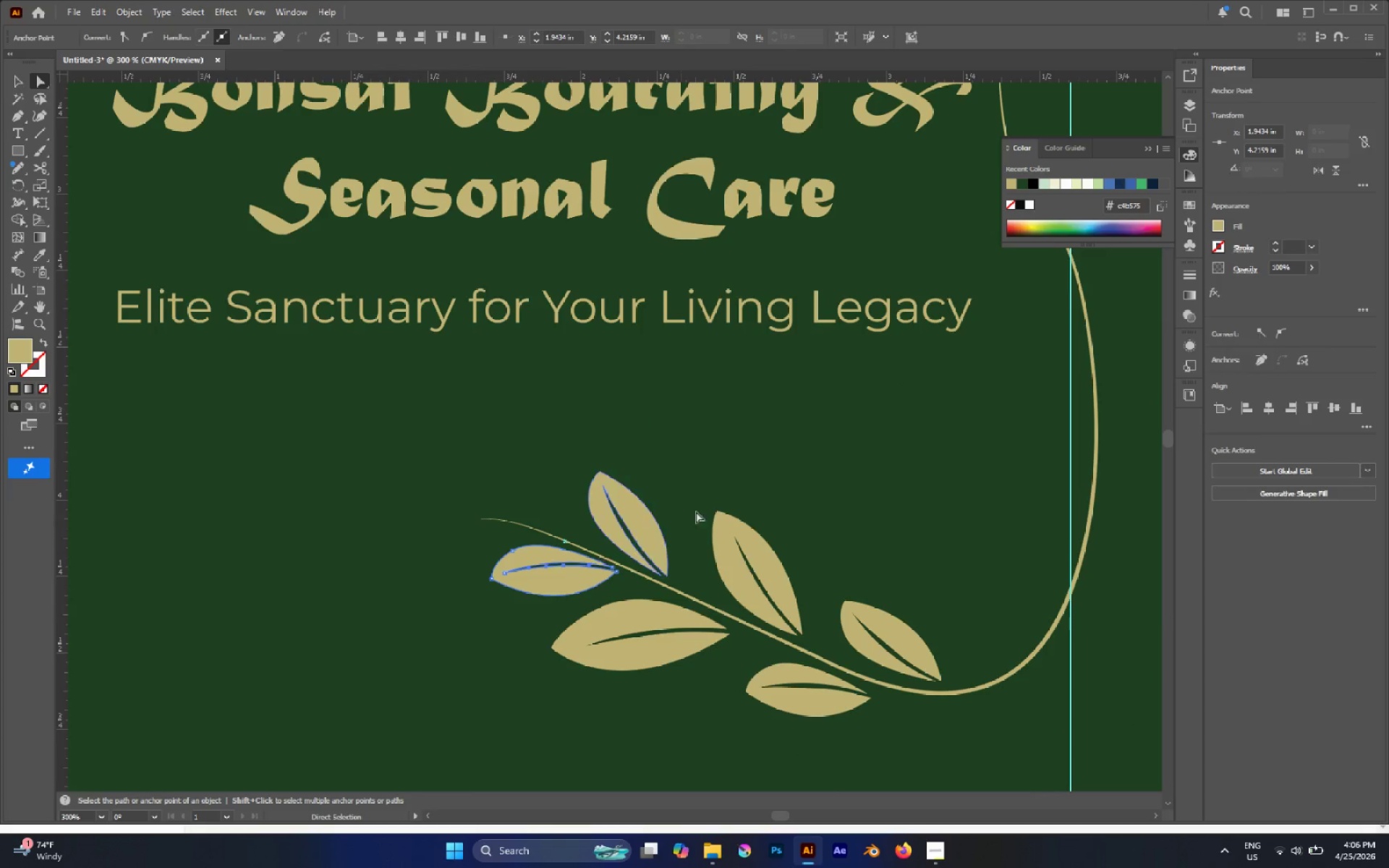 
left_click([723, 492])
 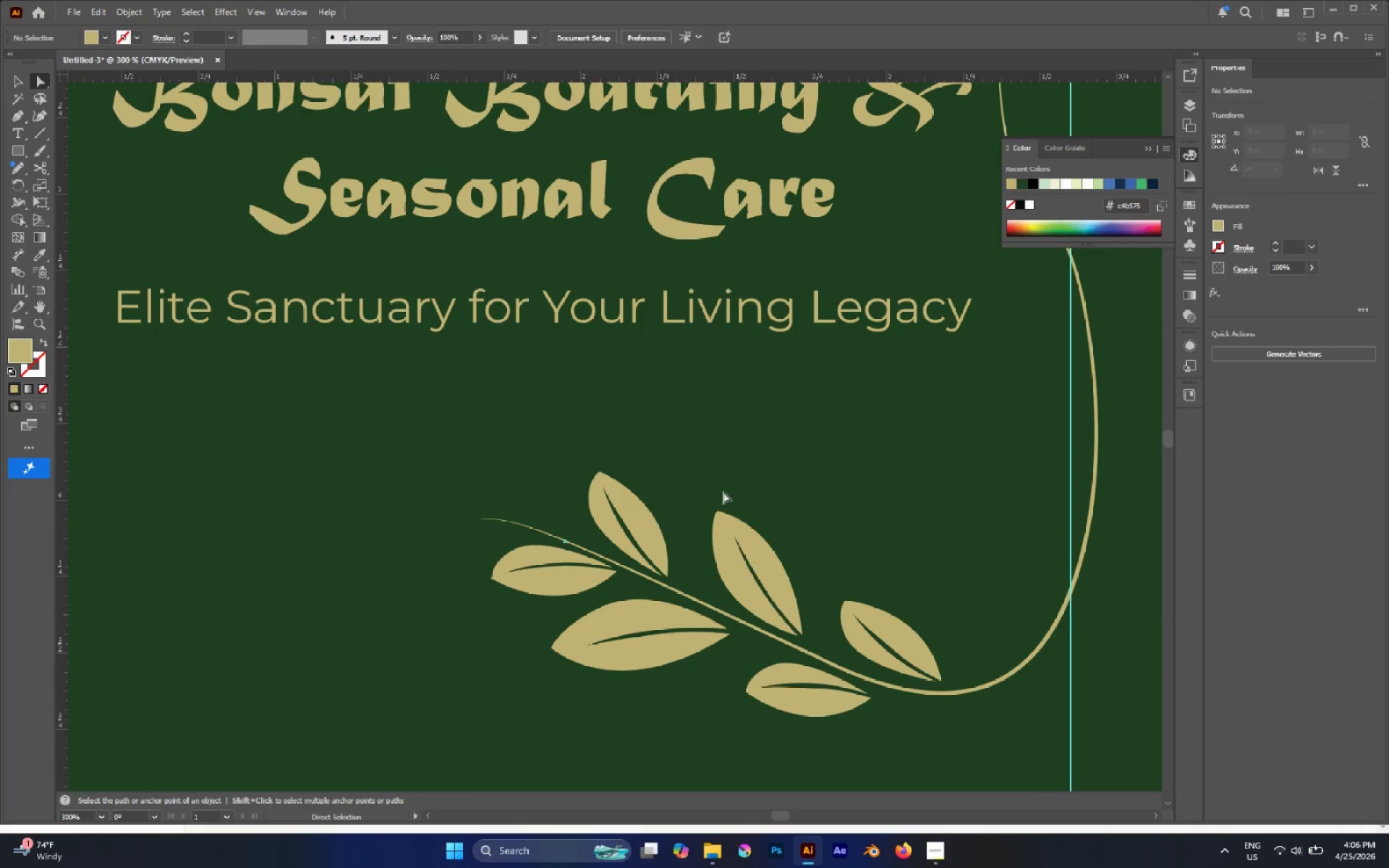 
key(Alt+AltLeft)
 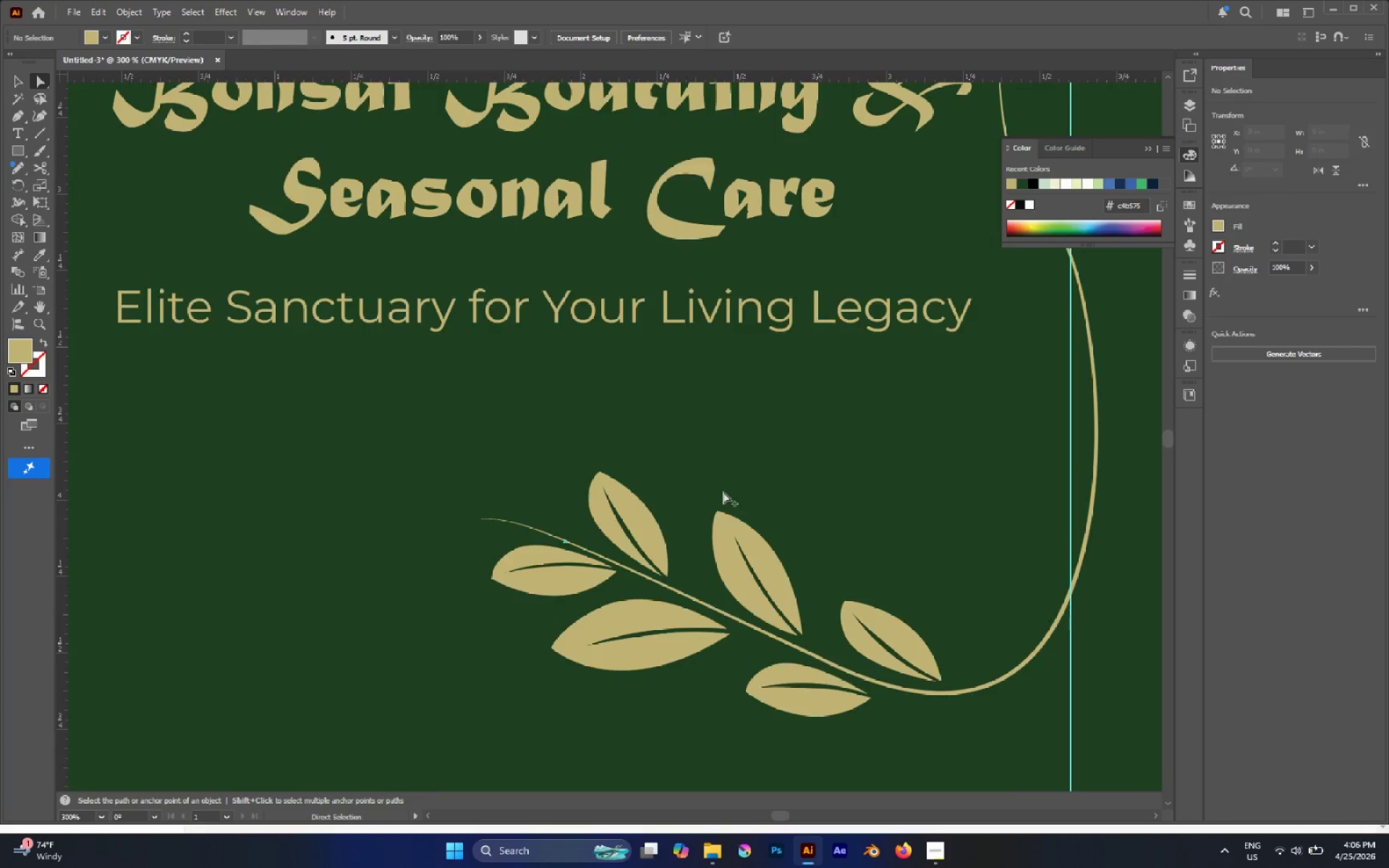 
scroll: coordinate [723, 492], scroll_direction: down, amount: 2.0
 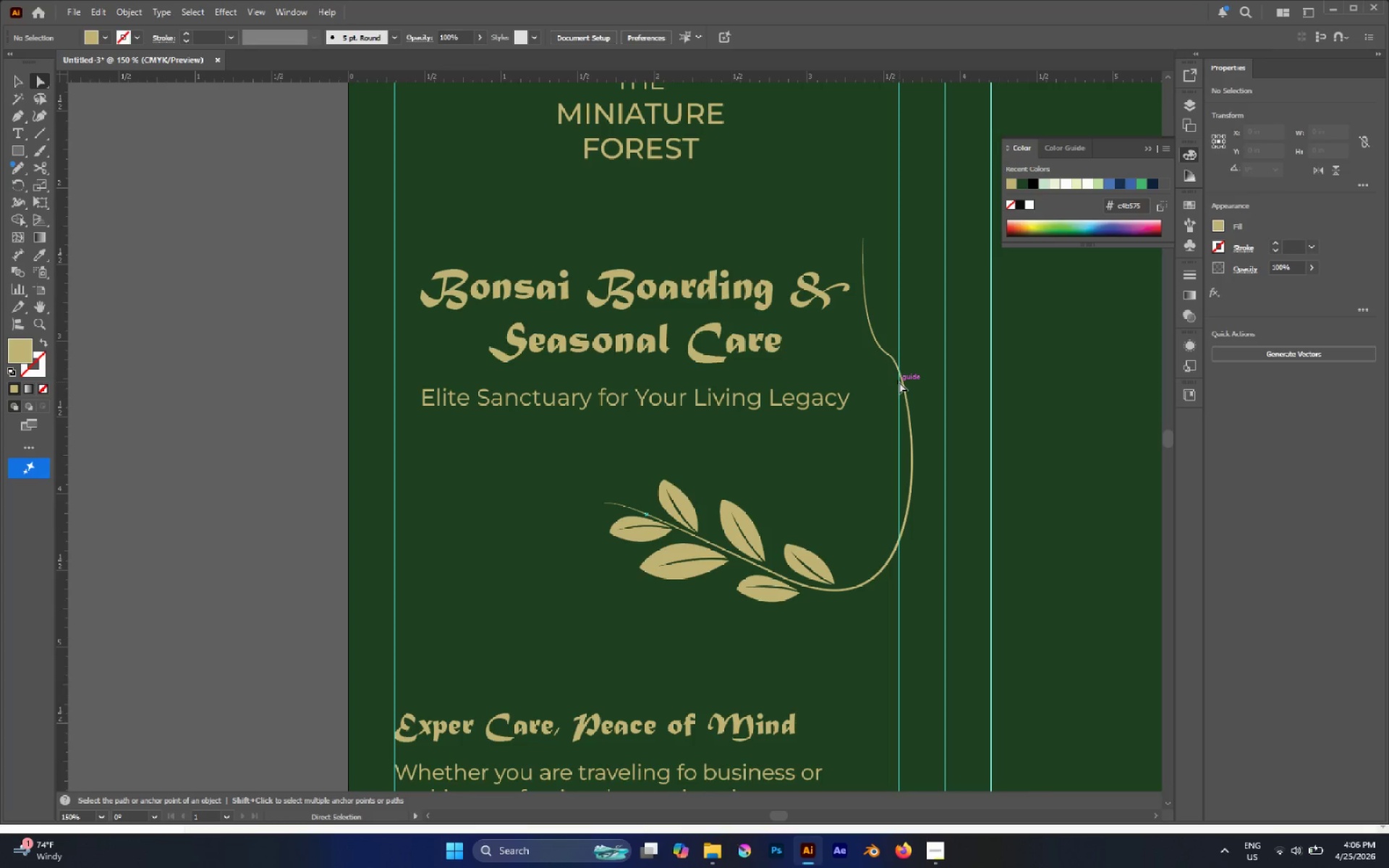 
wait(6.21)
 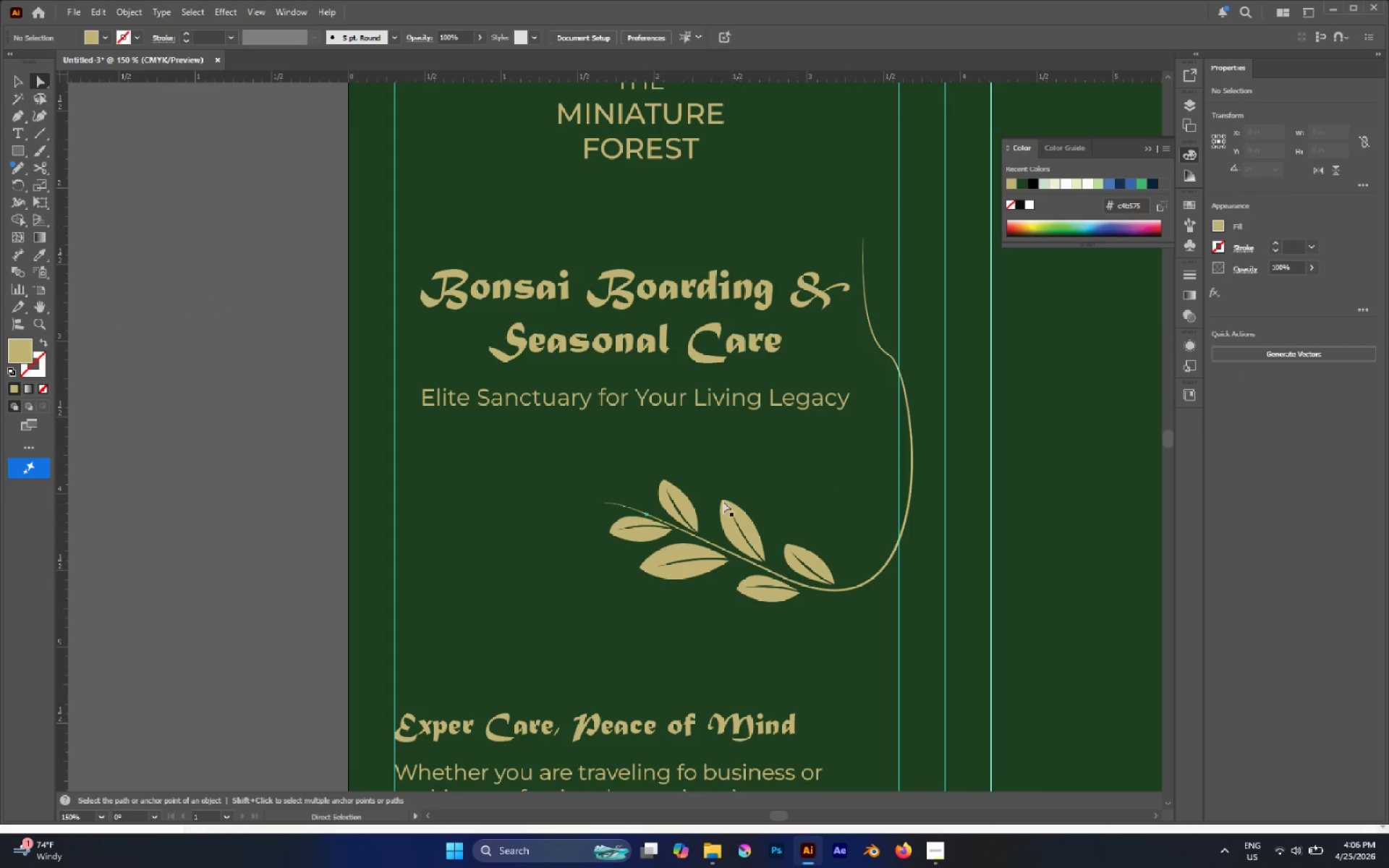 
left_click([905, 381])
 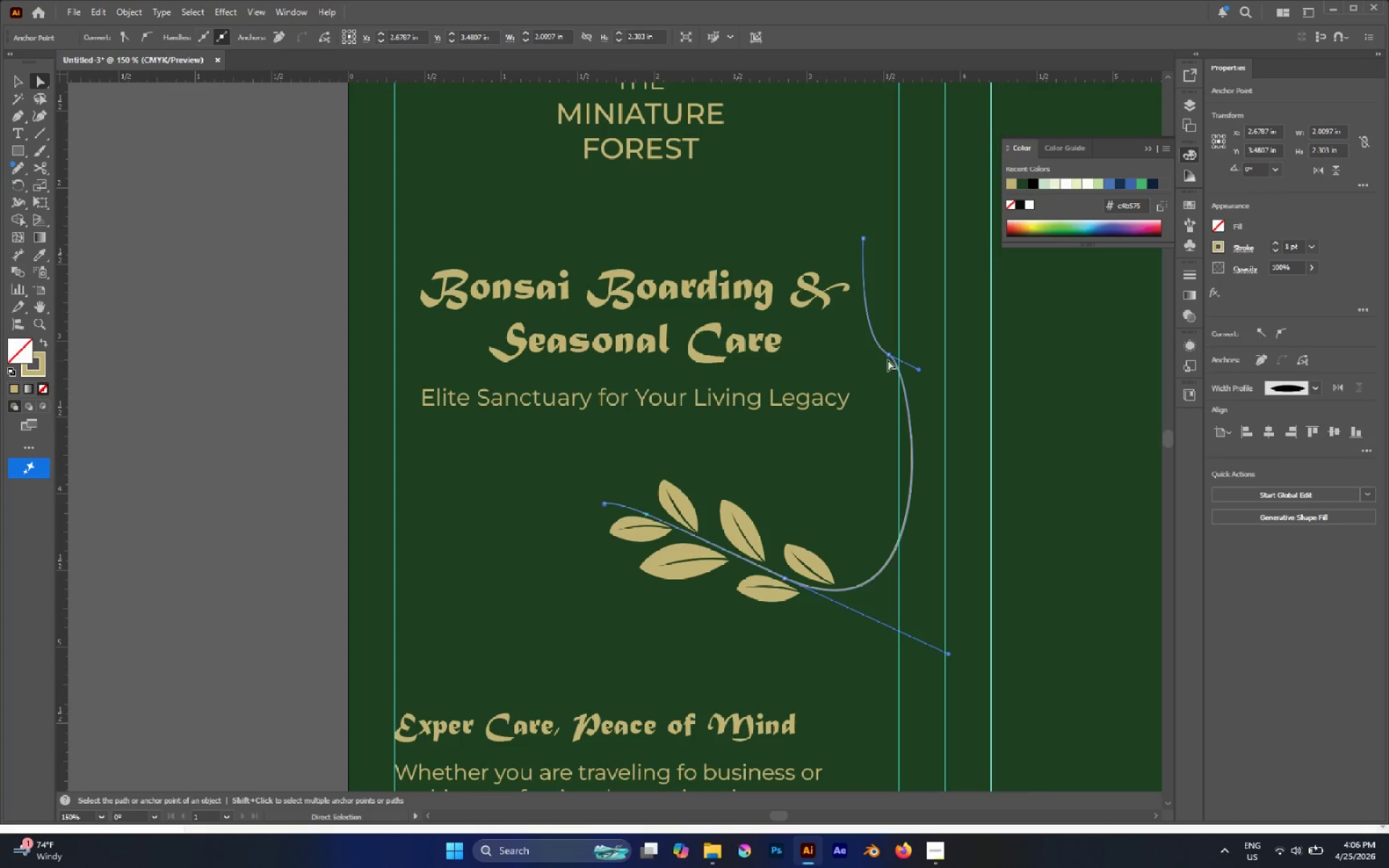 
left_click([888, 357])
 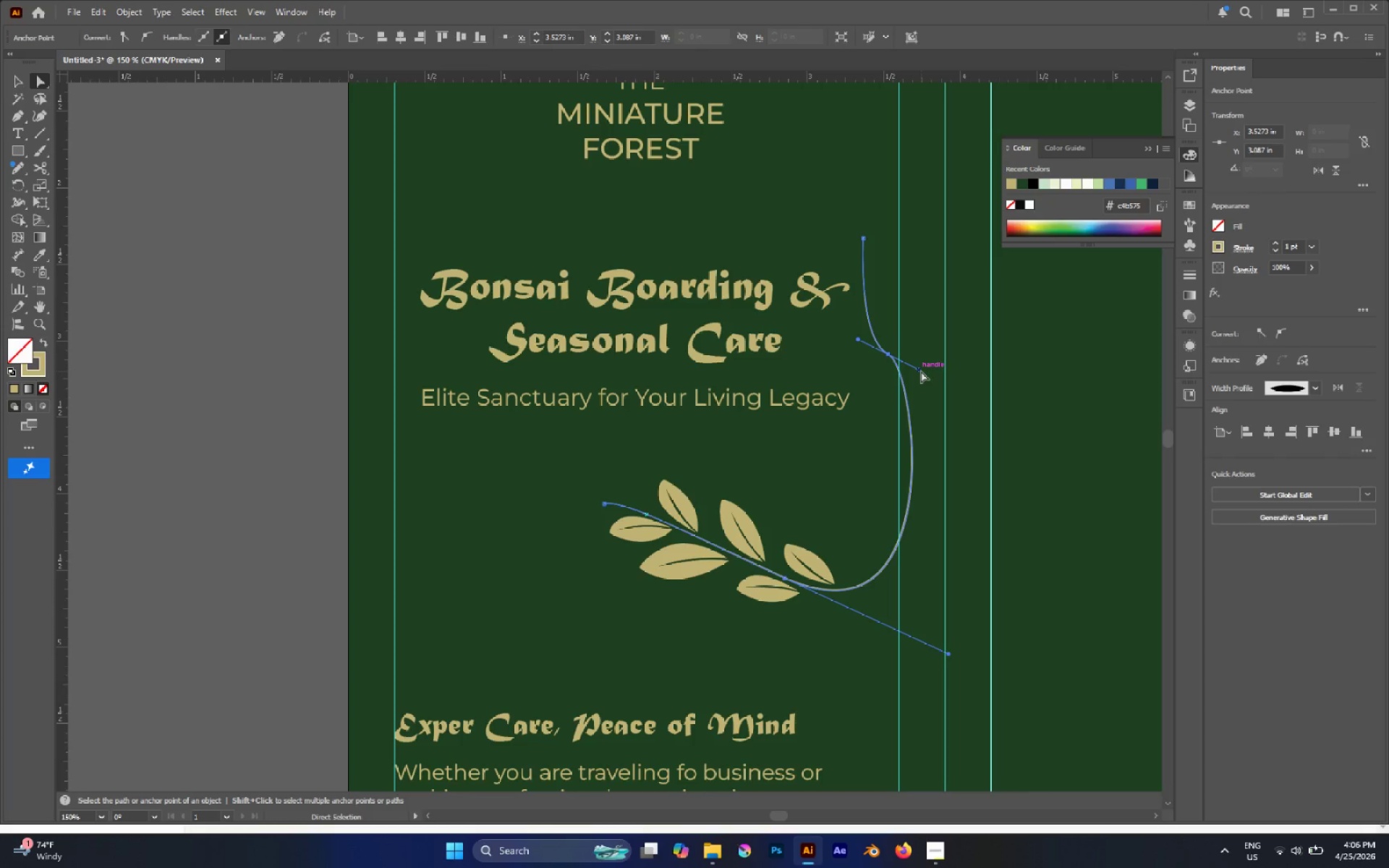 
left_click_drag(start_coordinate=[920, 371], to_coordinate=[930, 542])
 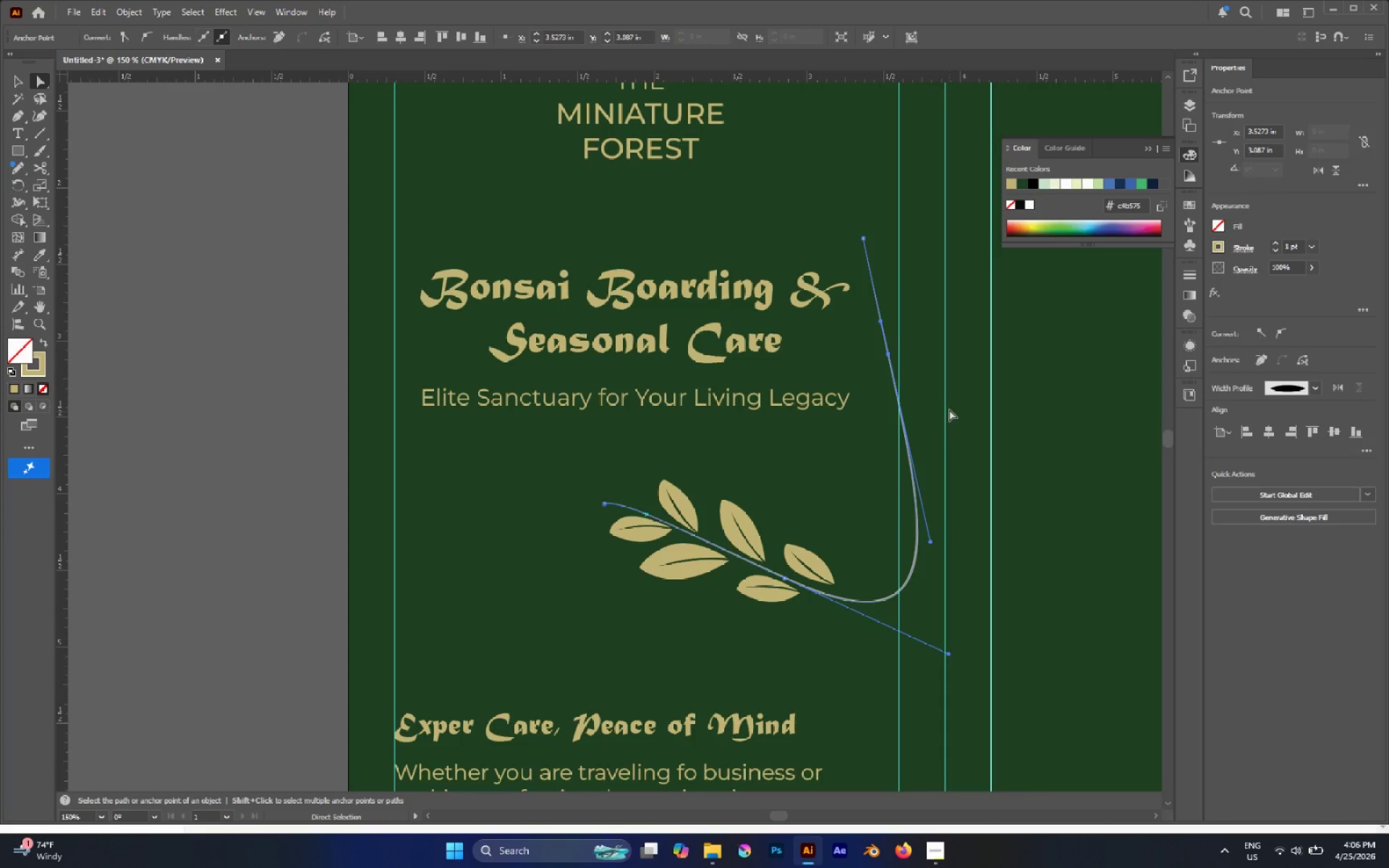 
left_click([949, 401])
 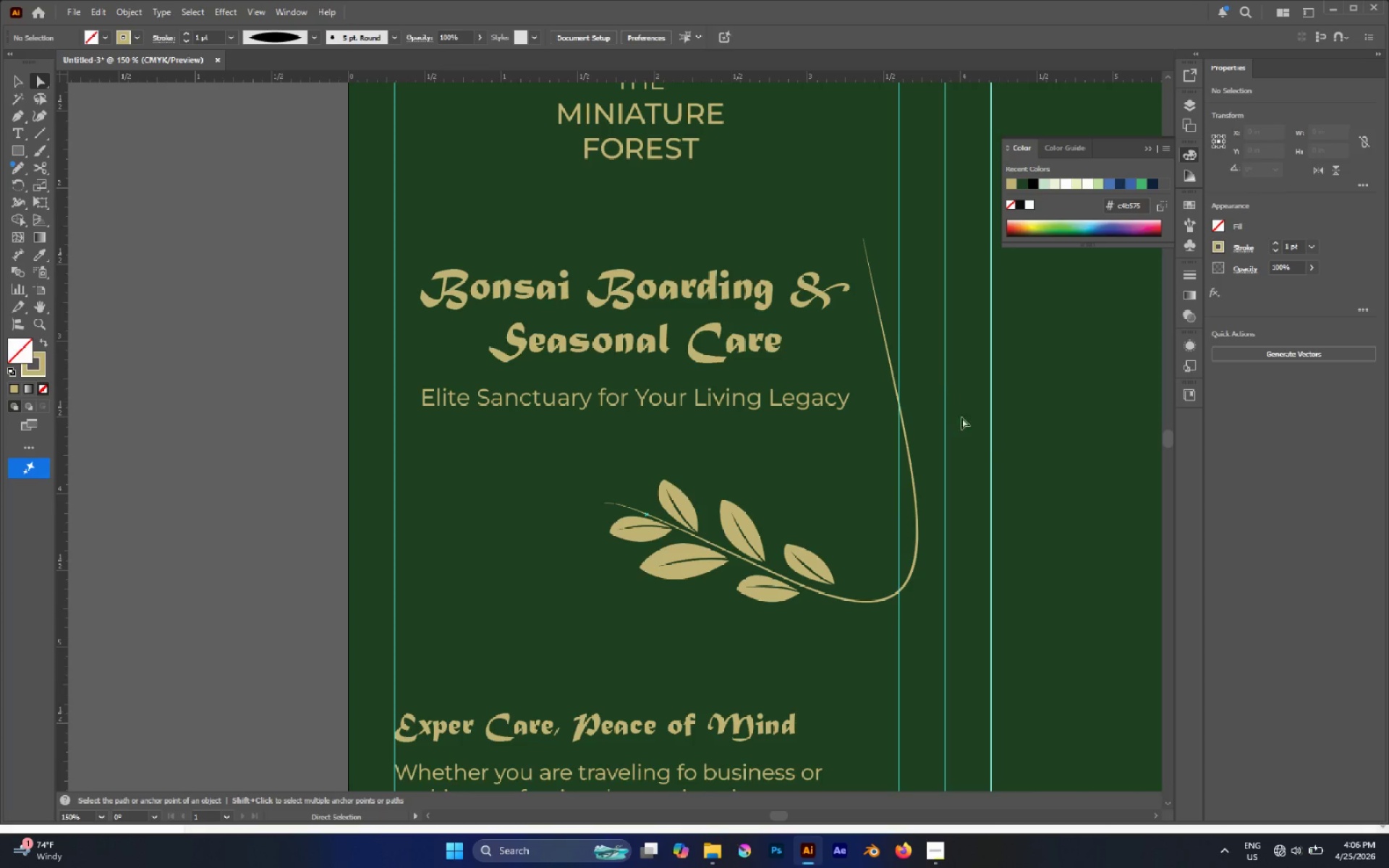 
hold_key(key=AltLeft, duration=0.42)
scroll: coordinate [998, 437], scroll_direction: down, amount: 2.0
 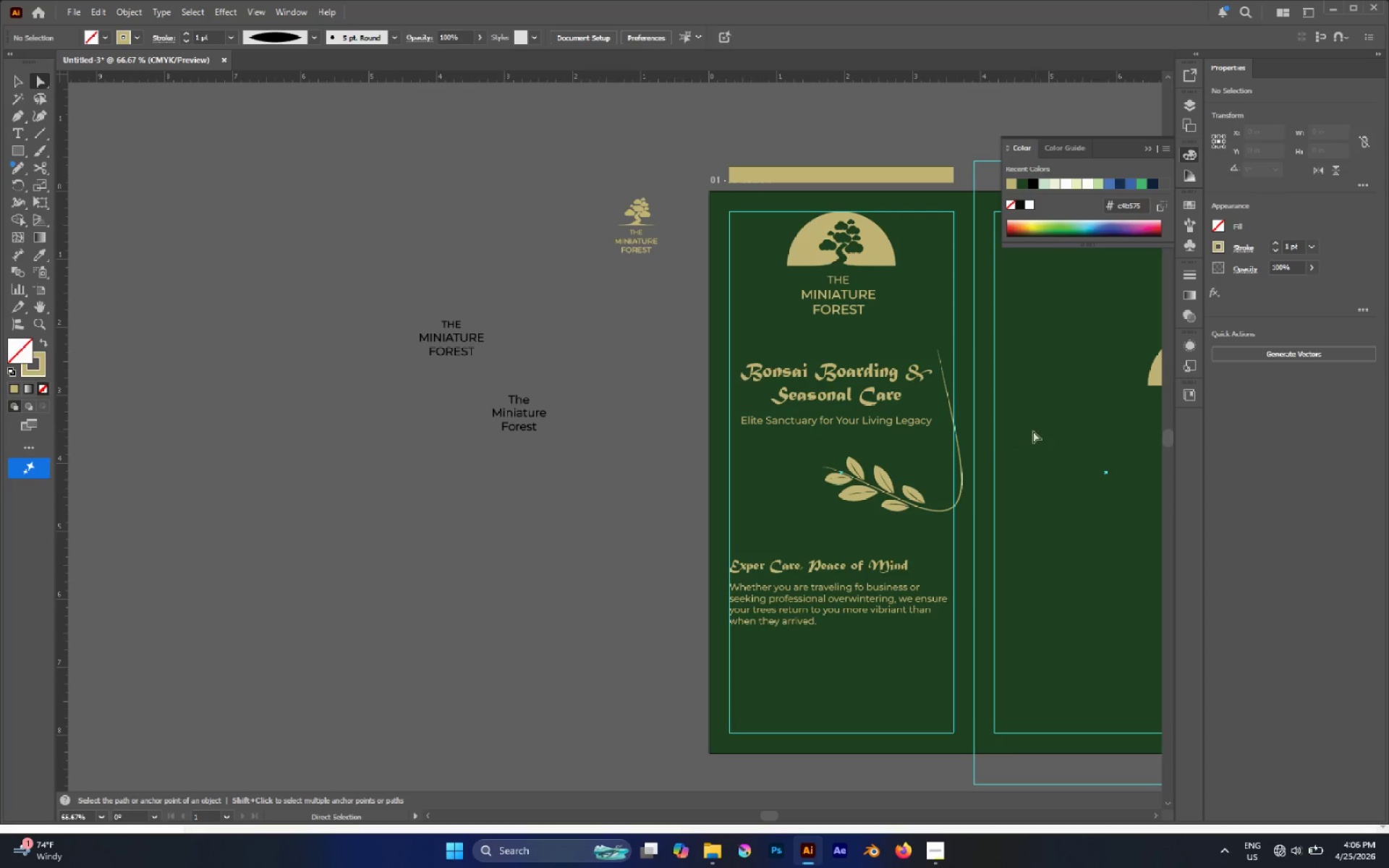 
hold_key(key=AltLeft, duration=0.45)
scroll: coordinate [973, 415], scroll_direction: up, amount: 2.0
 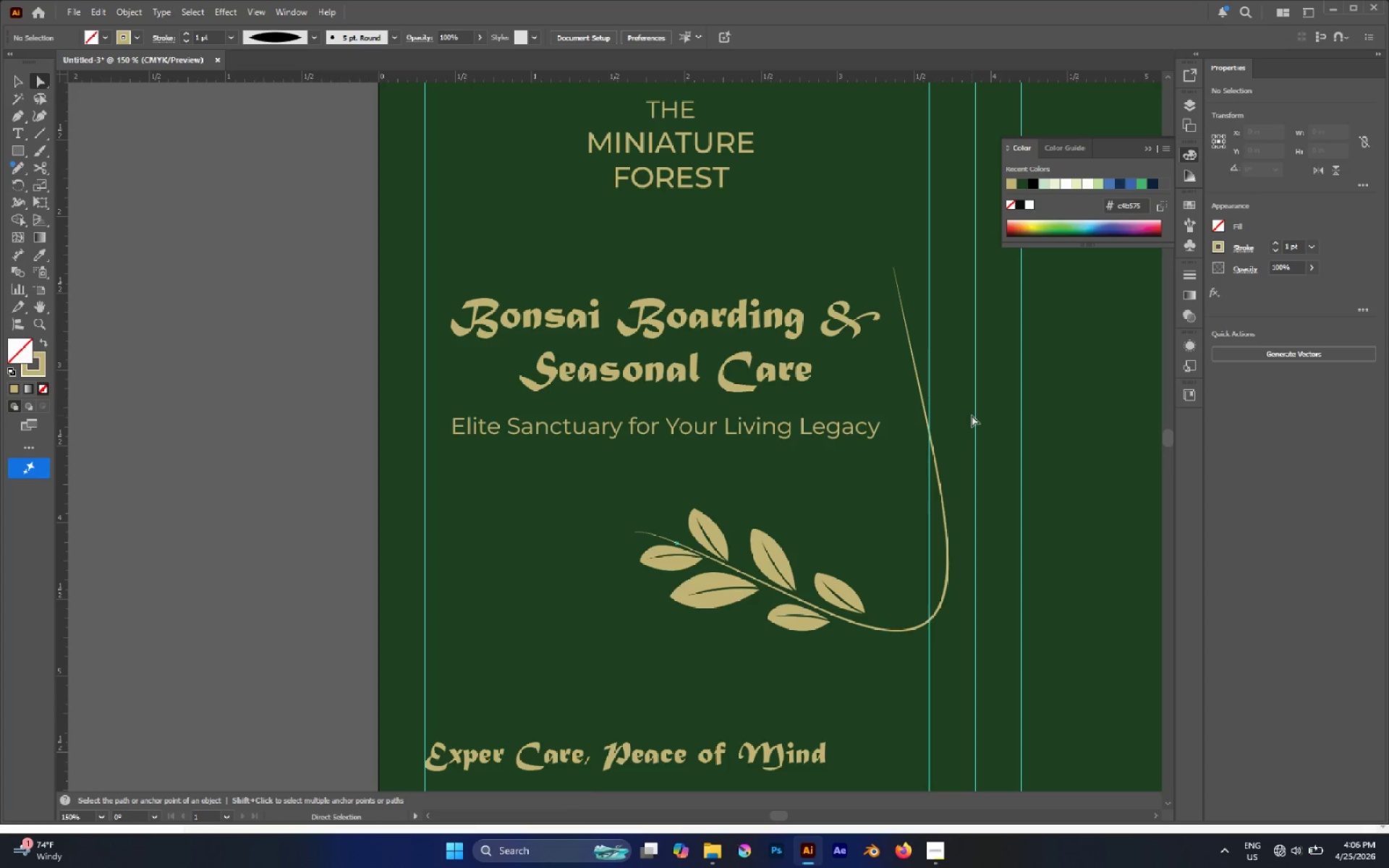 
key(V)
 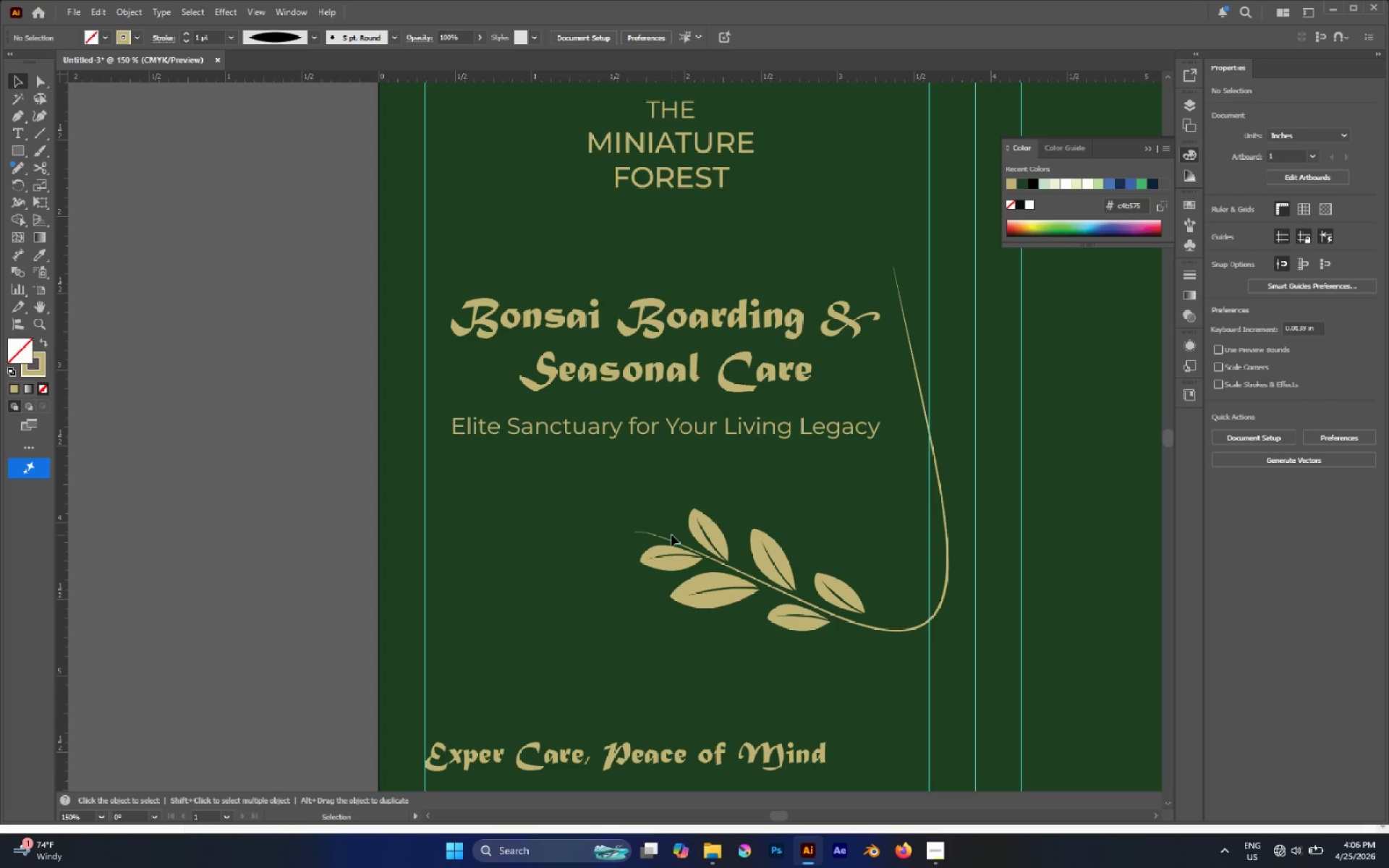 
key(Alt+AltLeft)
 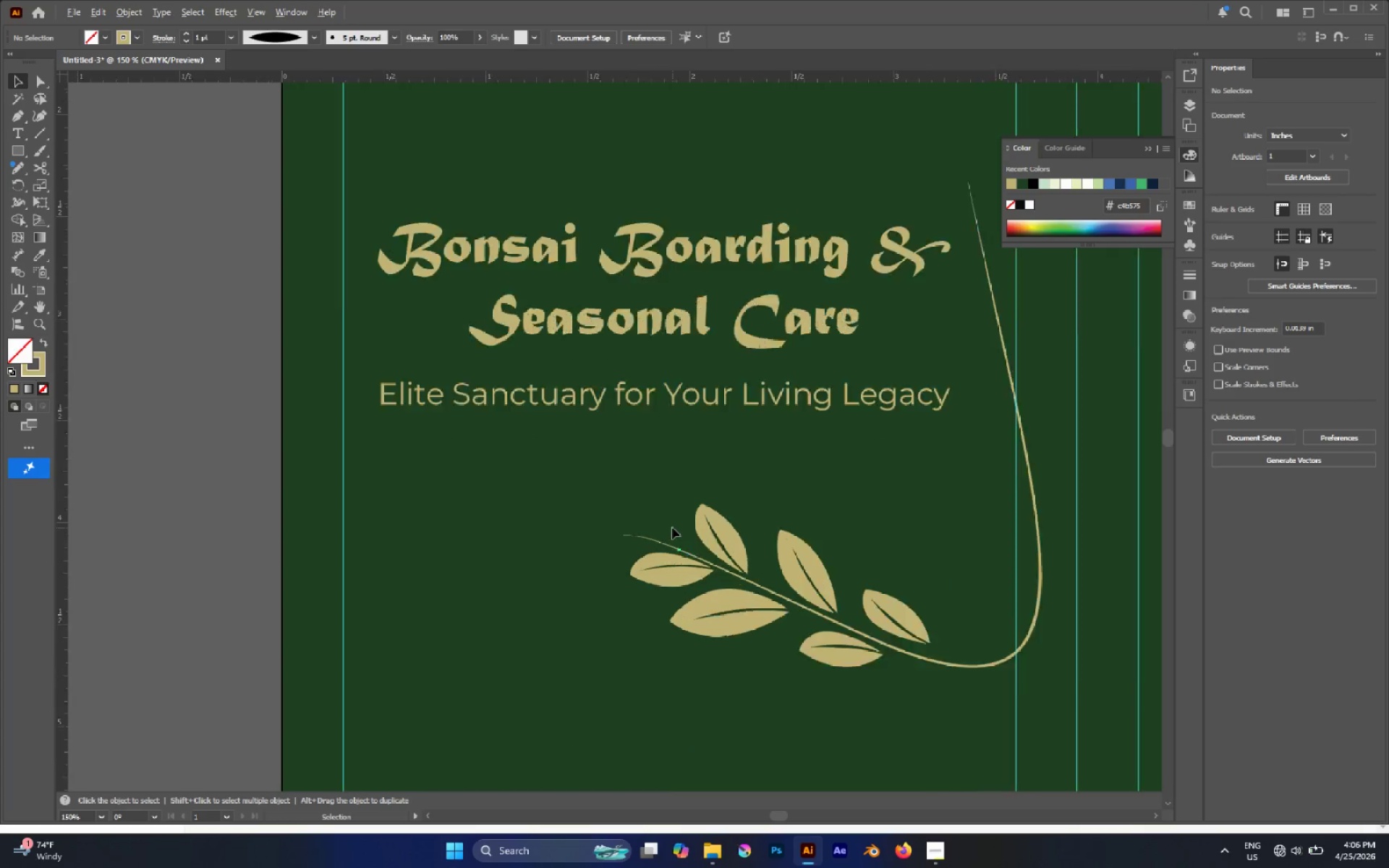 
scroll: coordinate [672, 527], scroll_direction: up, amount: 3.0
 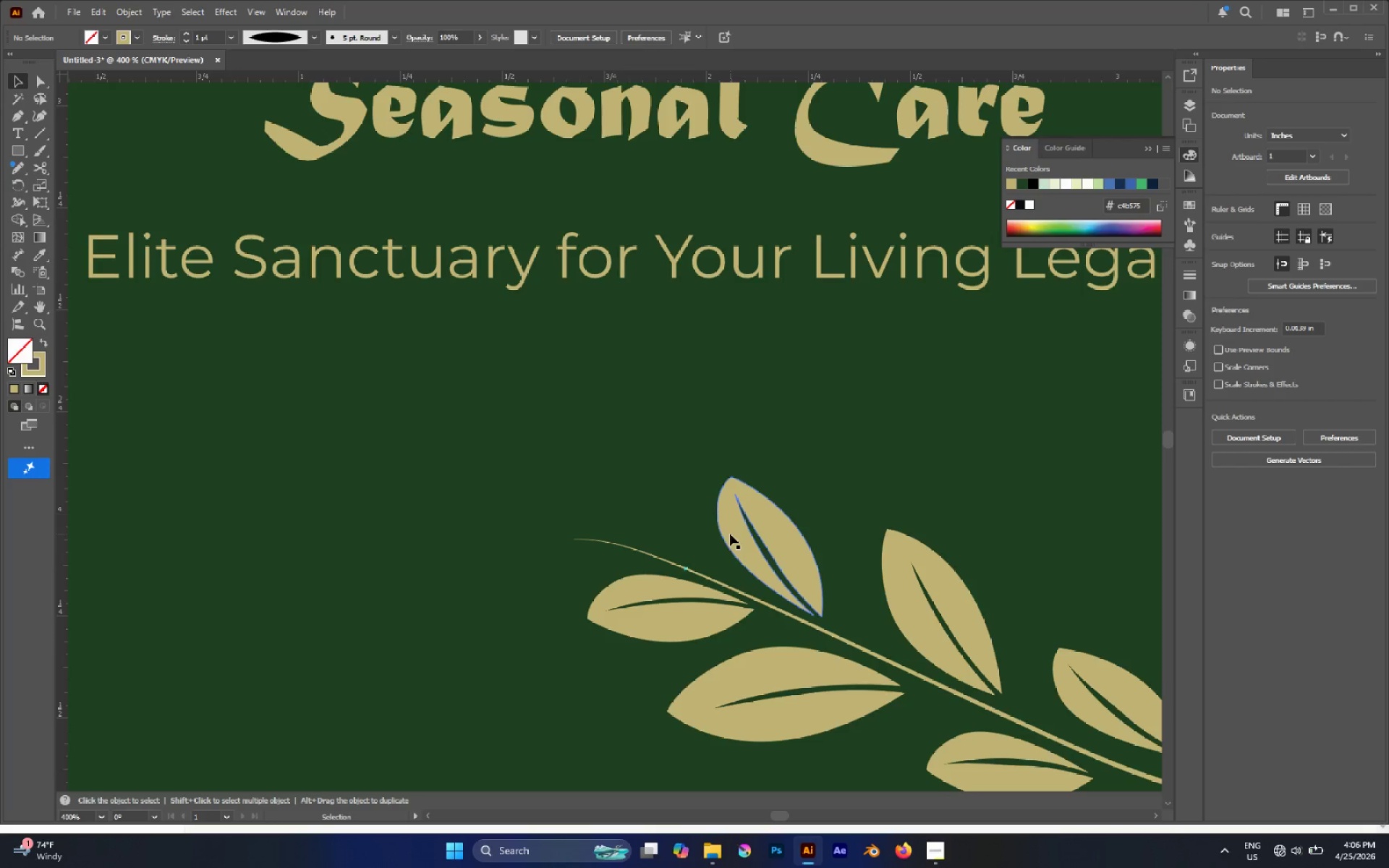 
hold_key(key=AltLeft, duration=0.45)
scroll: coordinate [730, 534], scroll_direction: down, amount: 1.0
 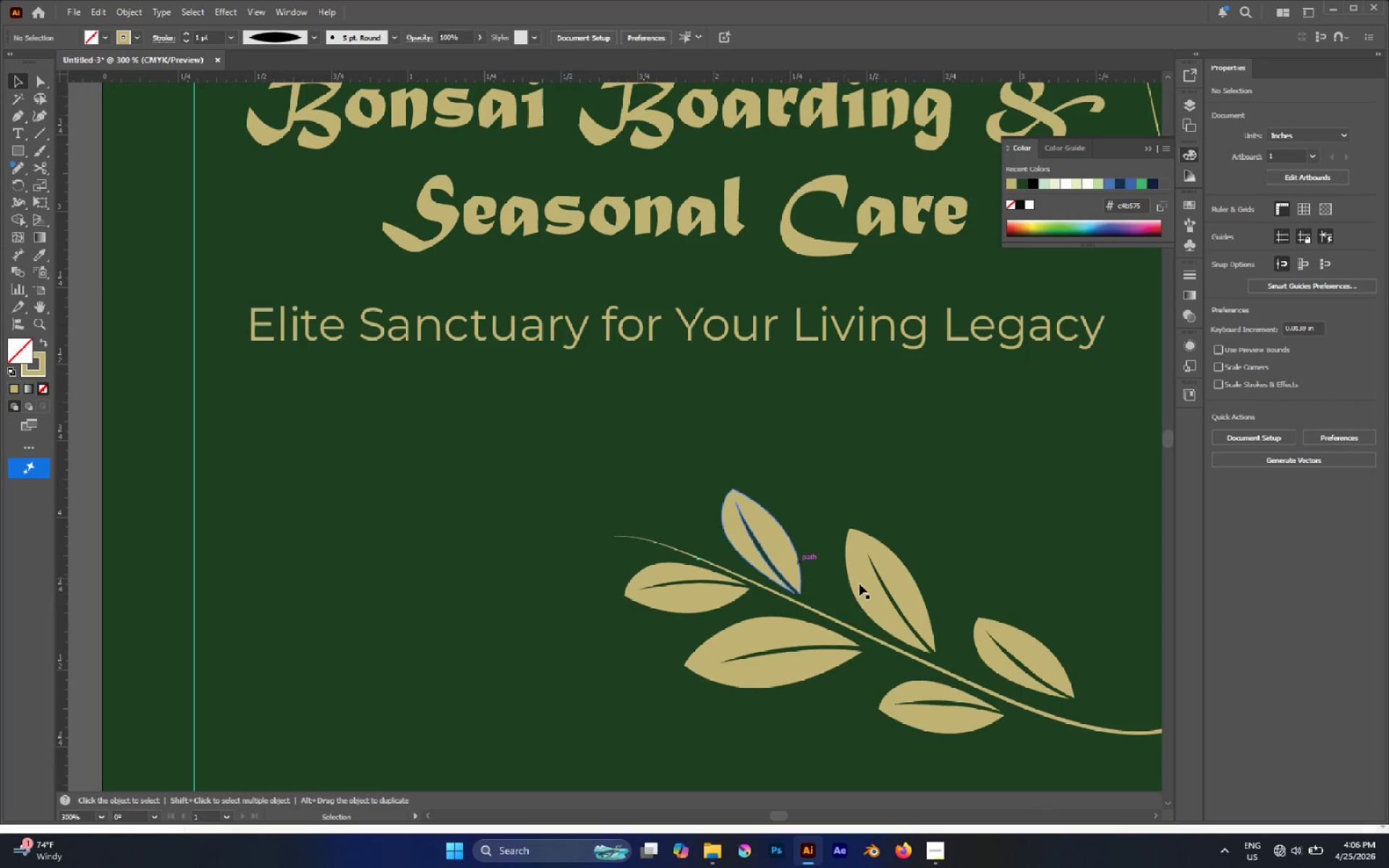 
hold_key(key=AltLeft, duration=1.26)
left_click_drag(start_coordinate=[870, 583], to_coordinate=[639, 475])
 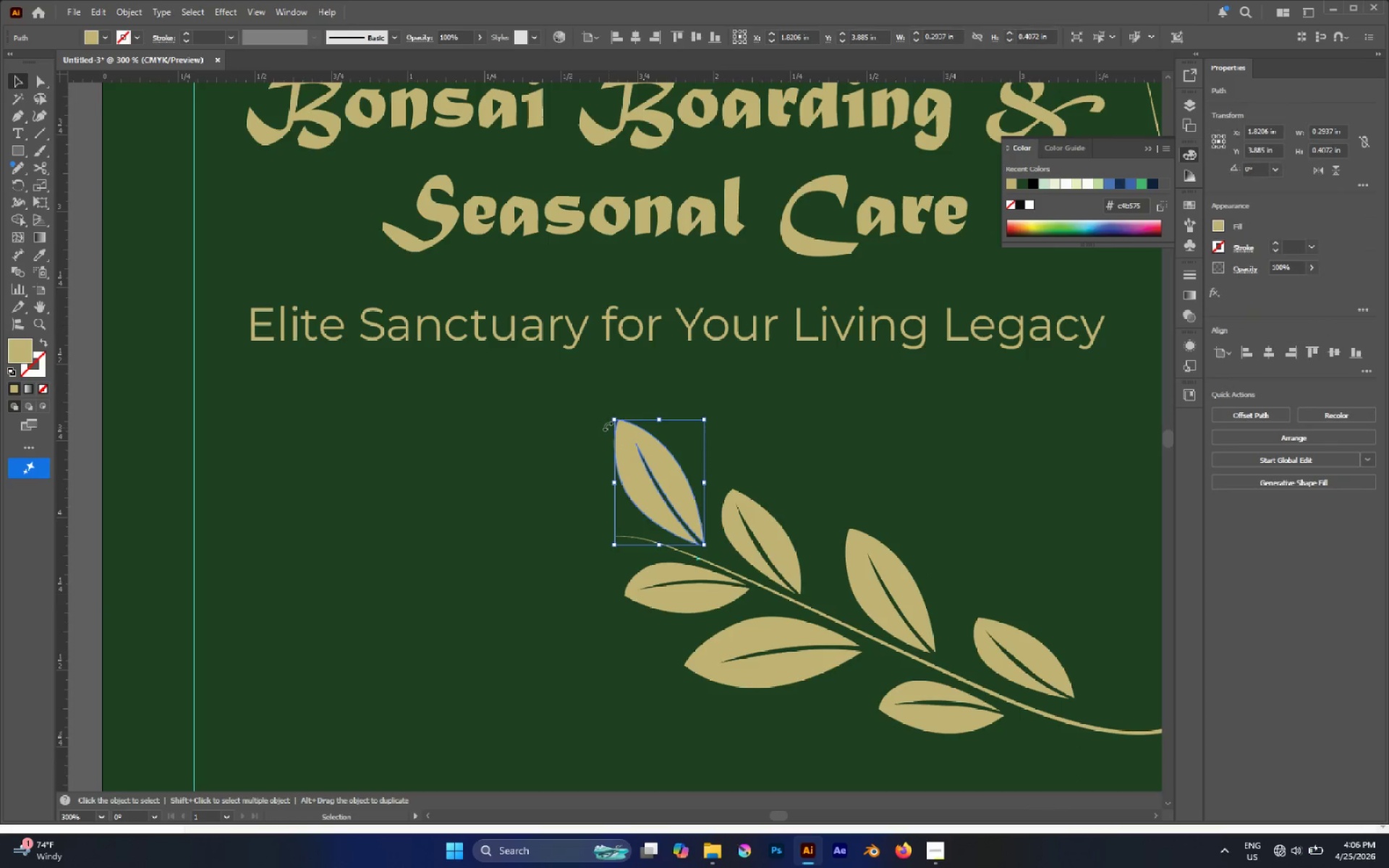 
hold_key(key=ShiftLeft, duration=1.44)
left_click_drag(start_coordinate=[615, 420], to_coordinate=[624, 461])
 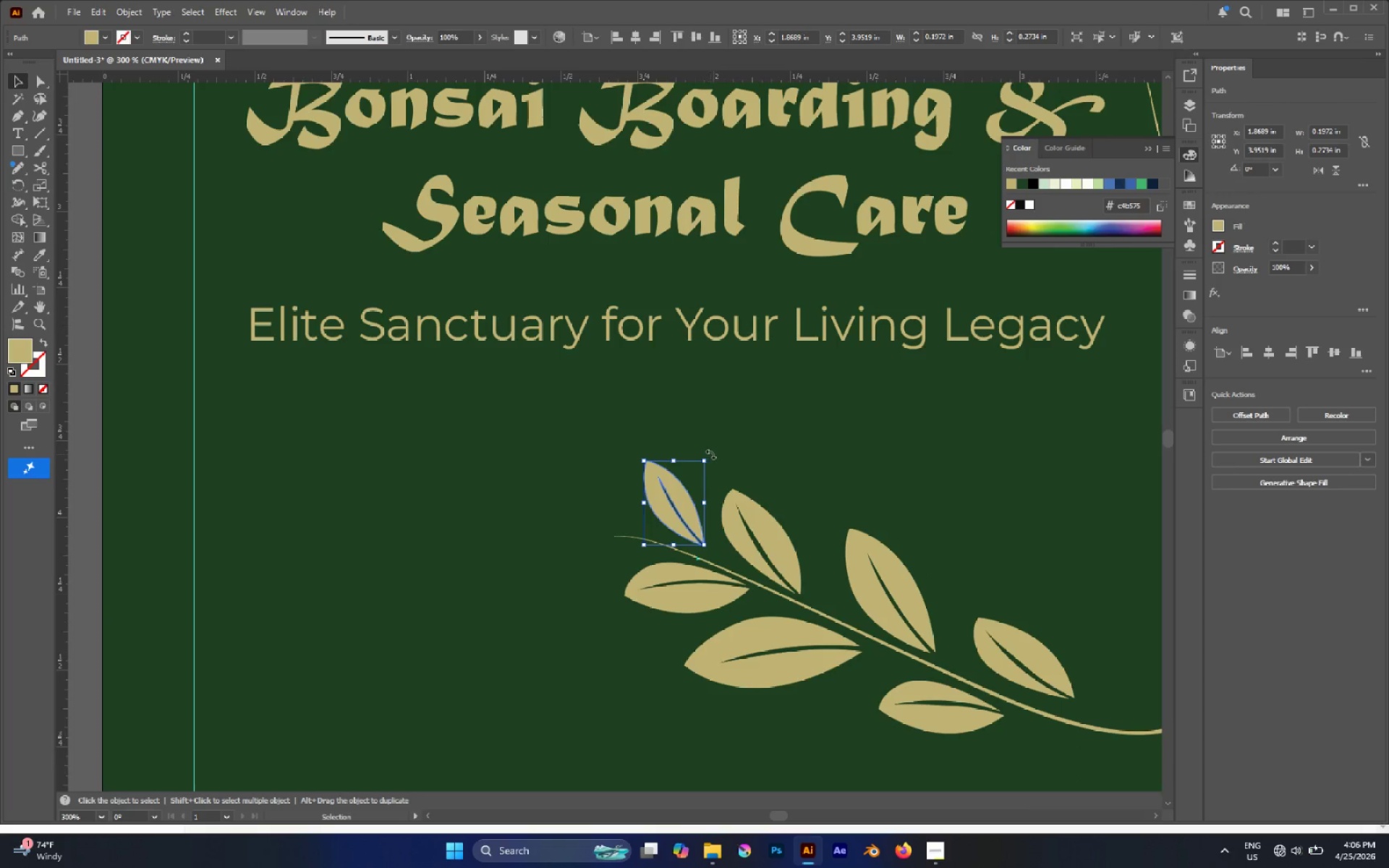 
left_click_drag(start_coordinate=[710, 454], to_coordinate=[695, 455])
 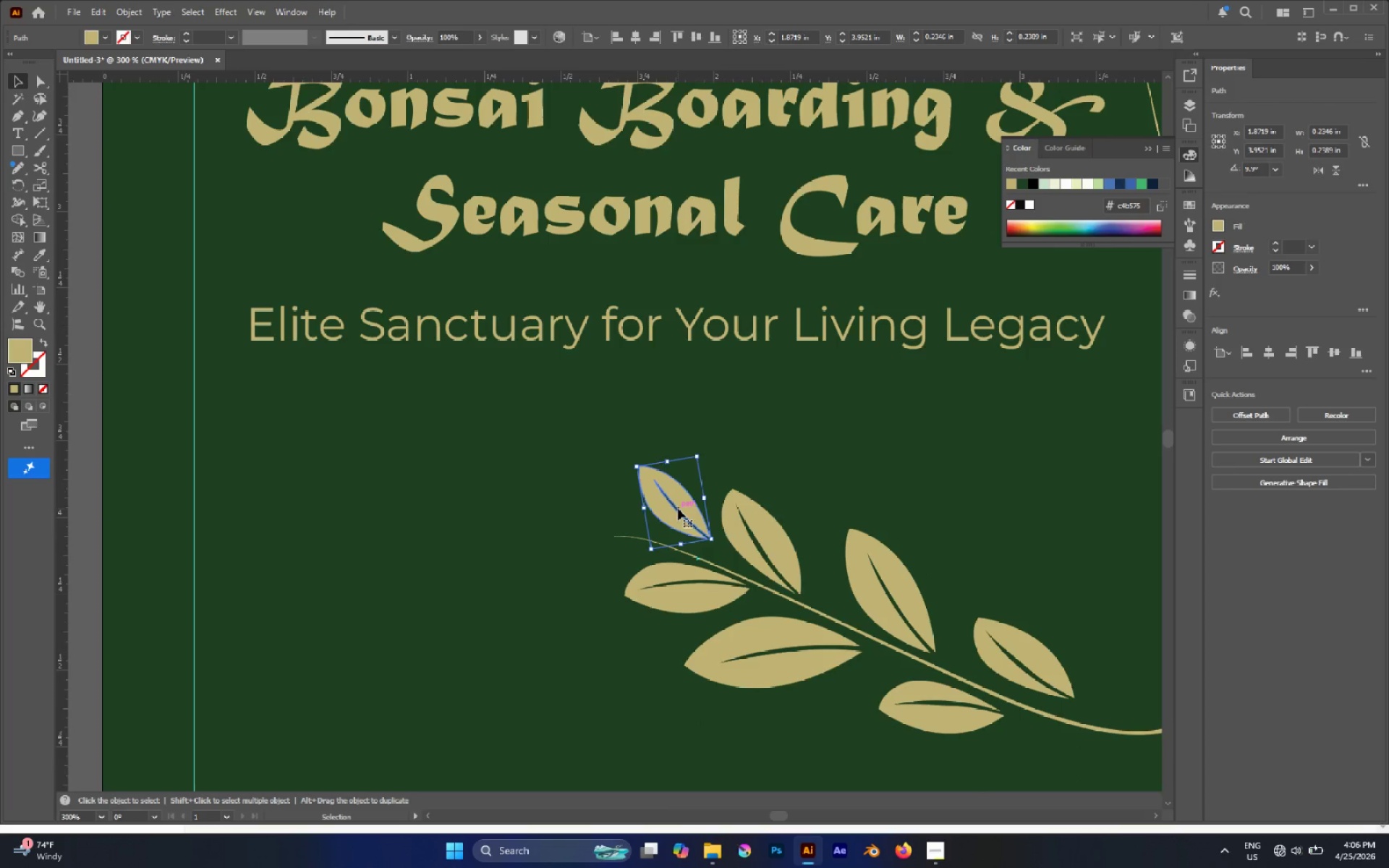 
left_click_drag(start_coordinate=[678, 509], to_coordinate=[656, 510])
 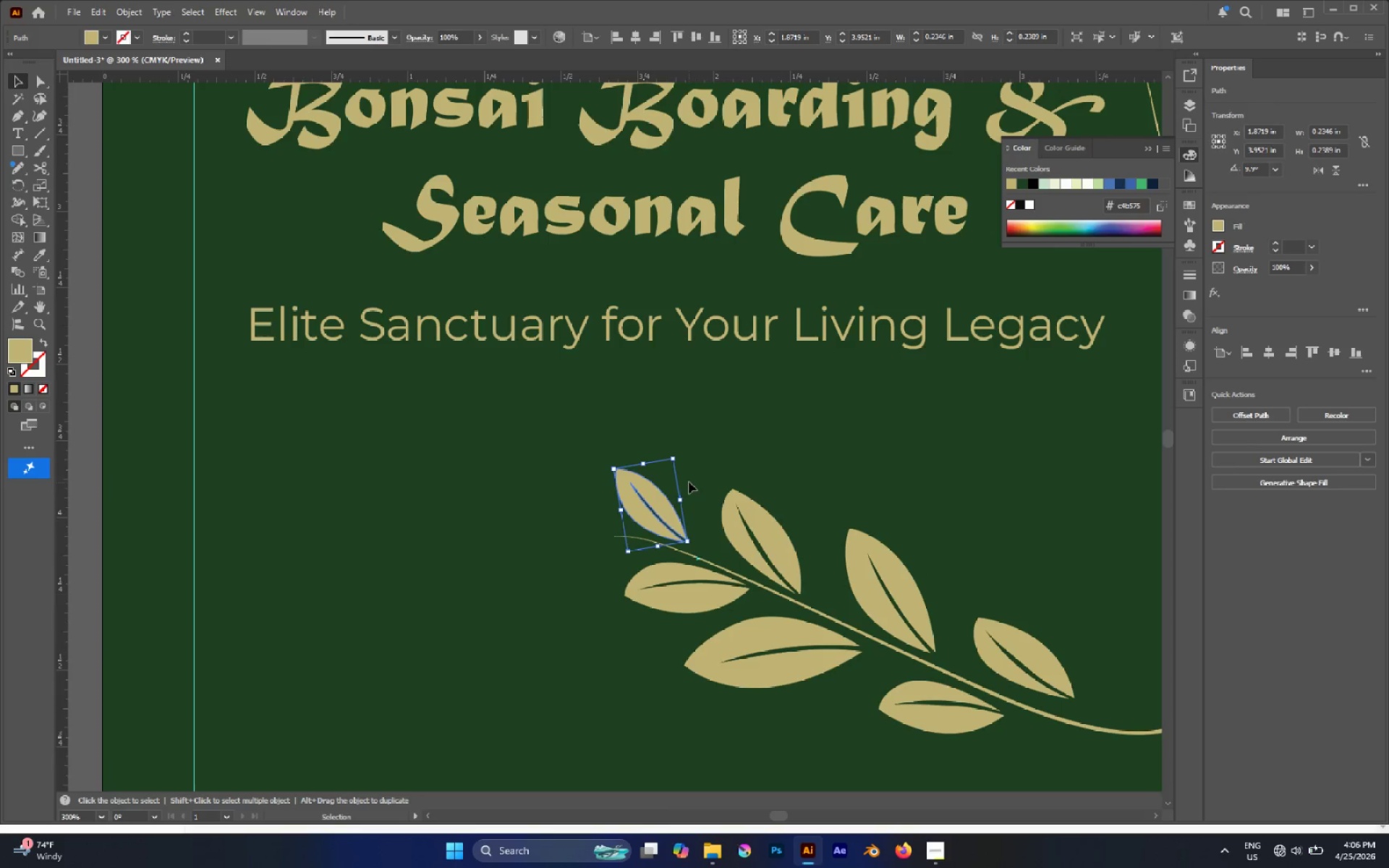 
key(Alt+AltLeft)
 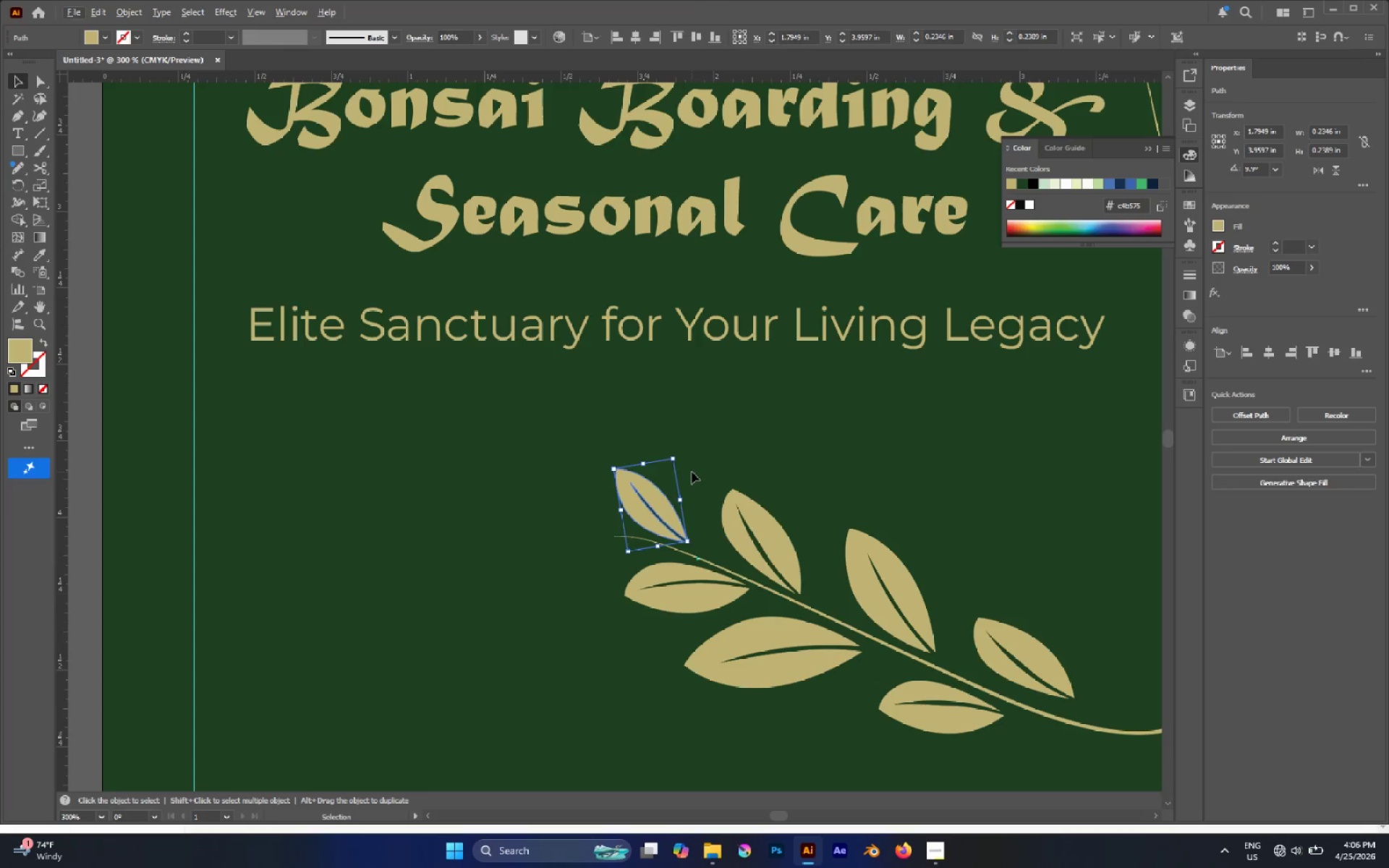 
left_click([692, 472])
 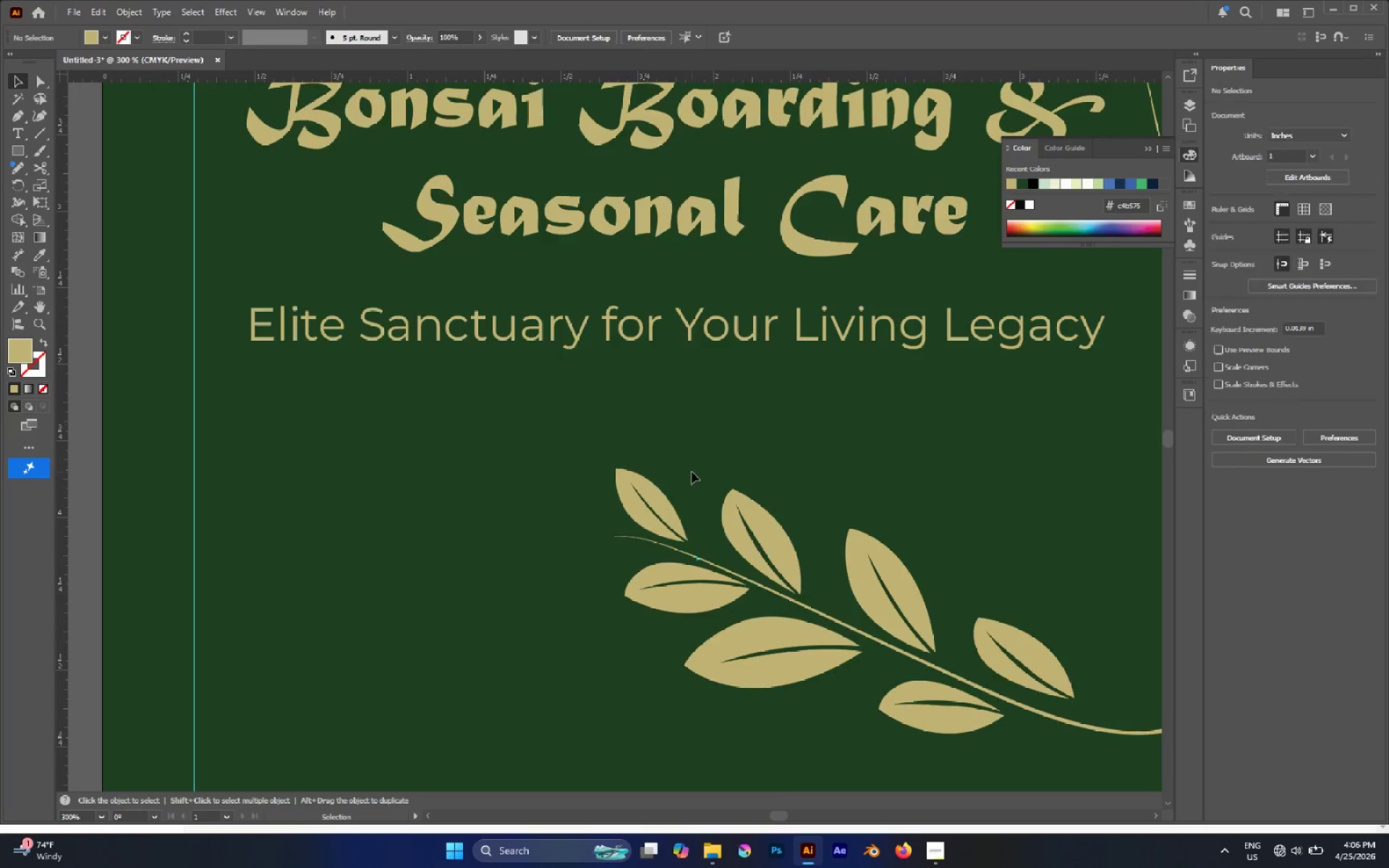 
hold_key(key=AltLeft, duration=0.39)
scroll: coordinate [692, 472], scroll_direction: down, amount: 3.0
 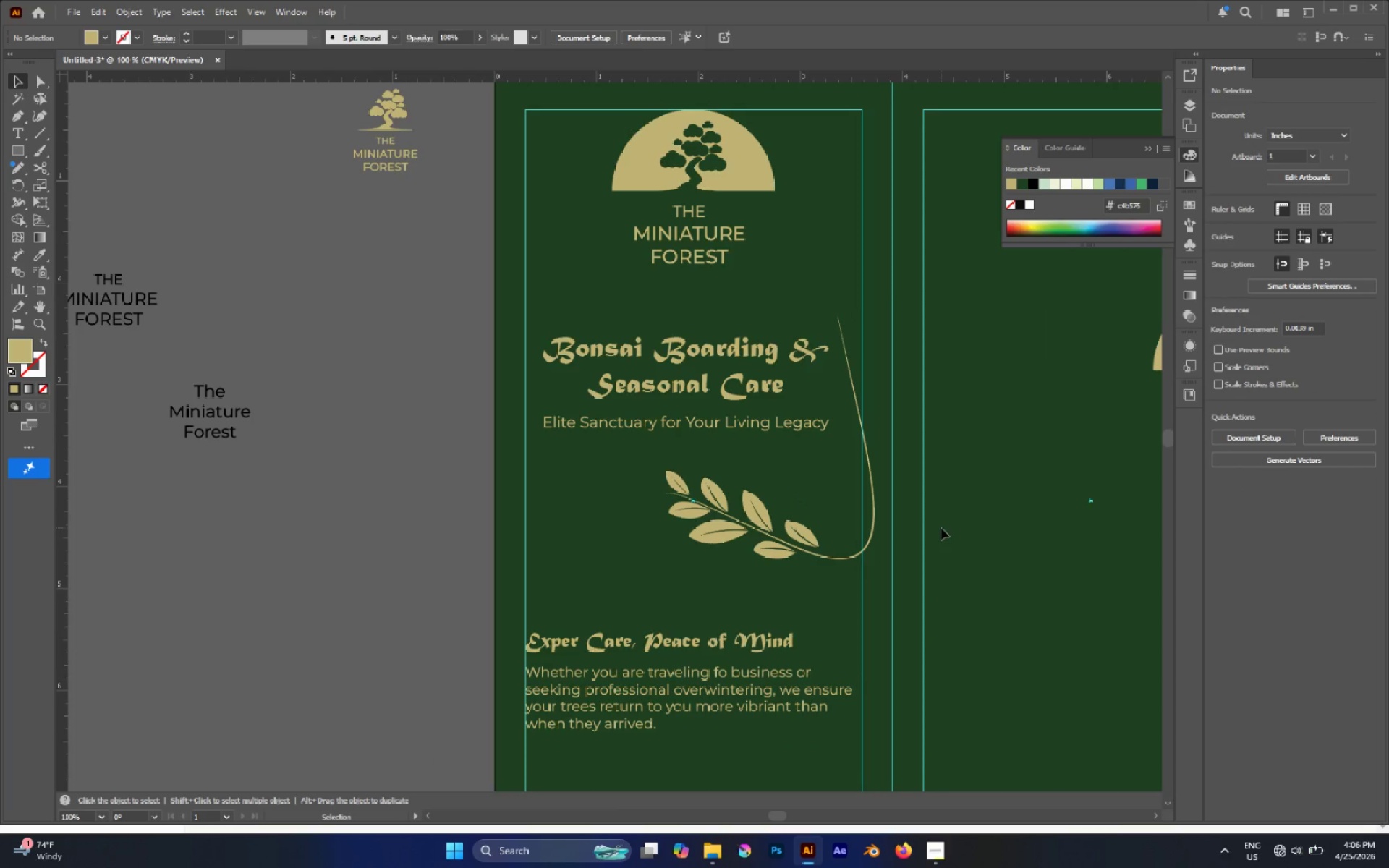 
hold_key(key=AltLeft, duration=0.89)
scroll: coordinate [716, 488], scroll_direction: up, amount: 3.0
 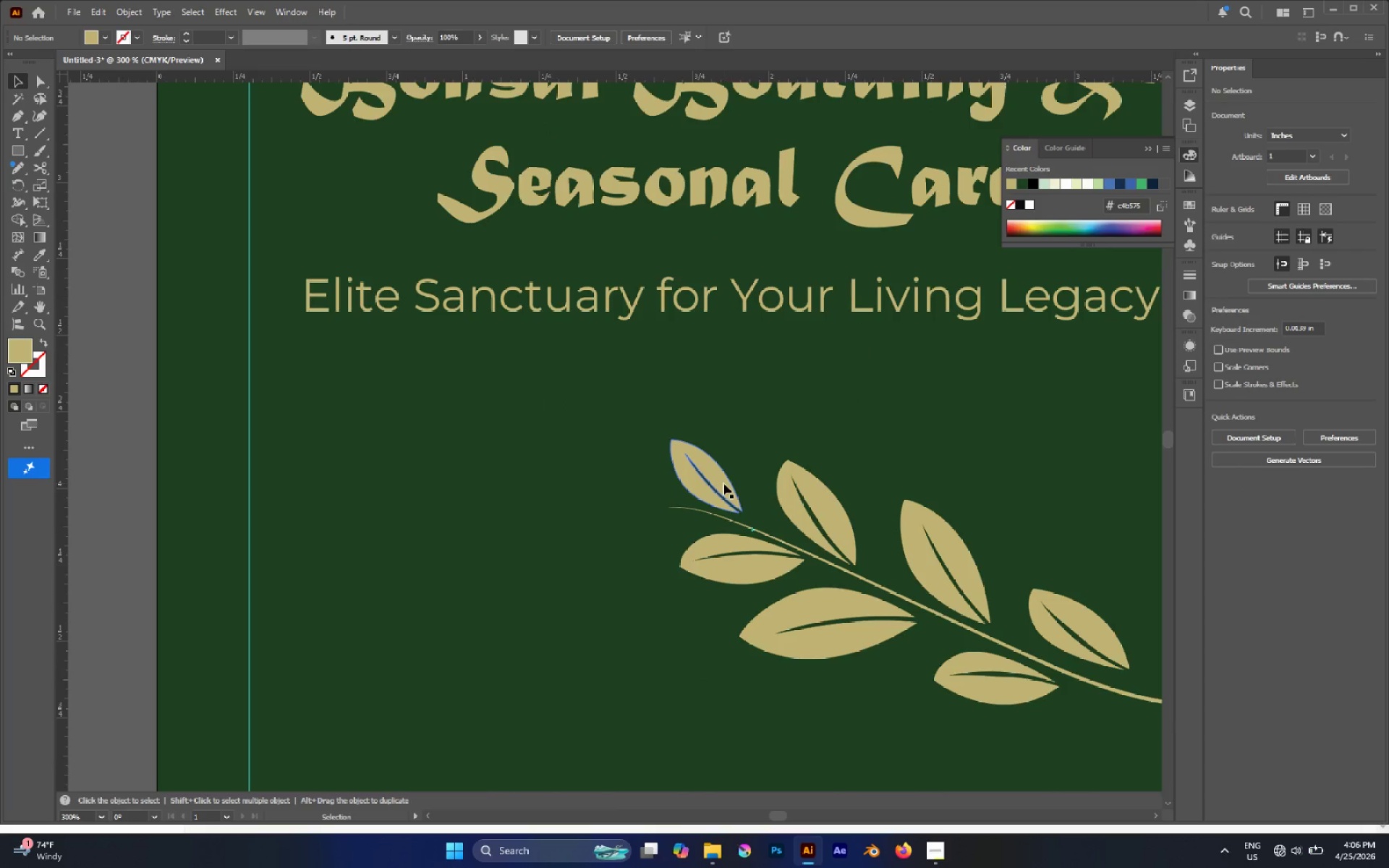 
left_click_drag(start_coordinate=[723, 483], to_coordinate=[738, 493])
 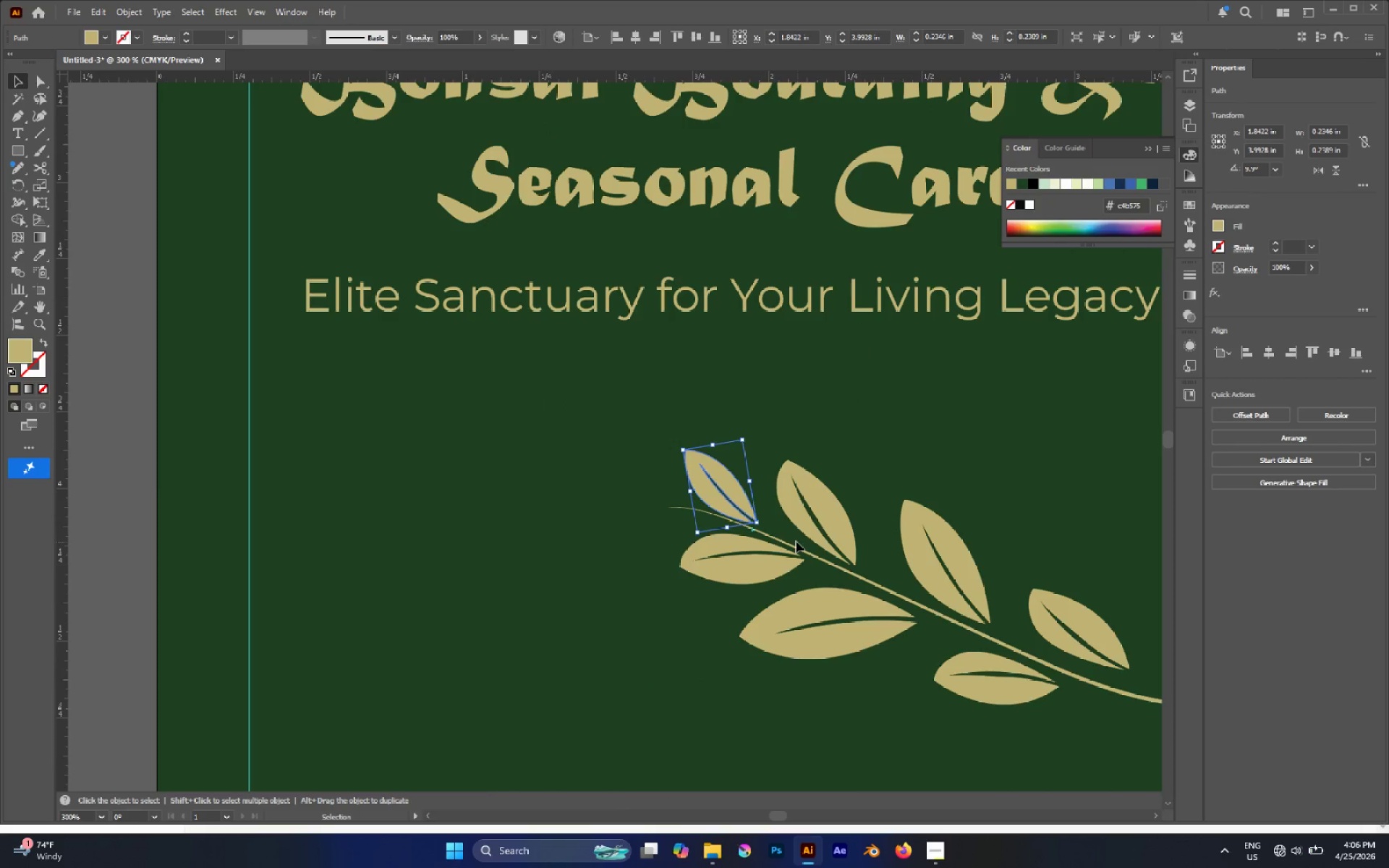 
hold_key(key=AltLeft, duration=0.34)
scroll: coordinate [747, 528], scroll_direction: up, amount: 3.0
 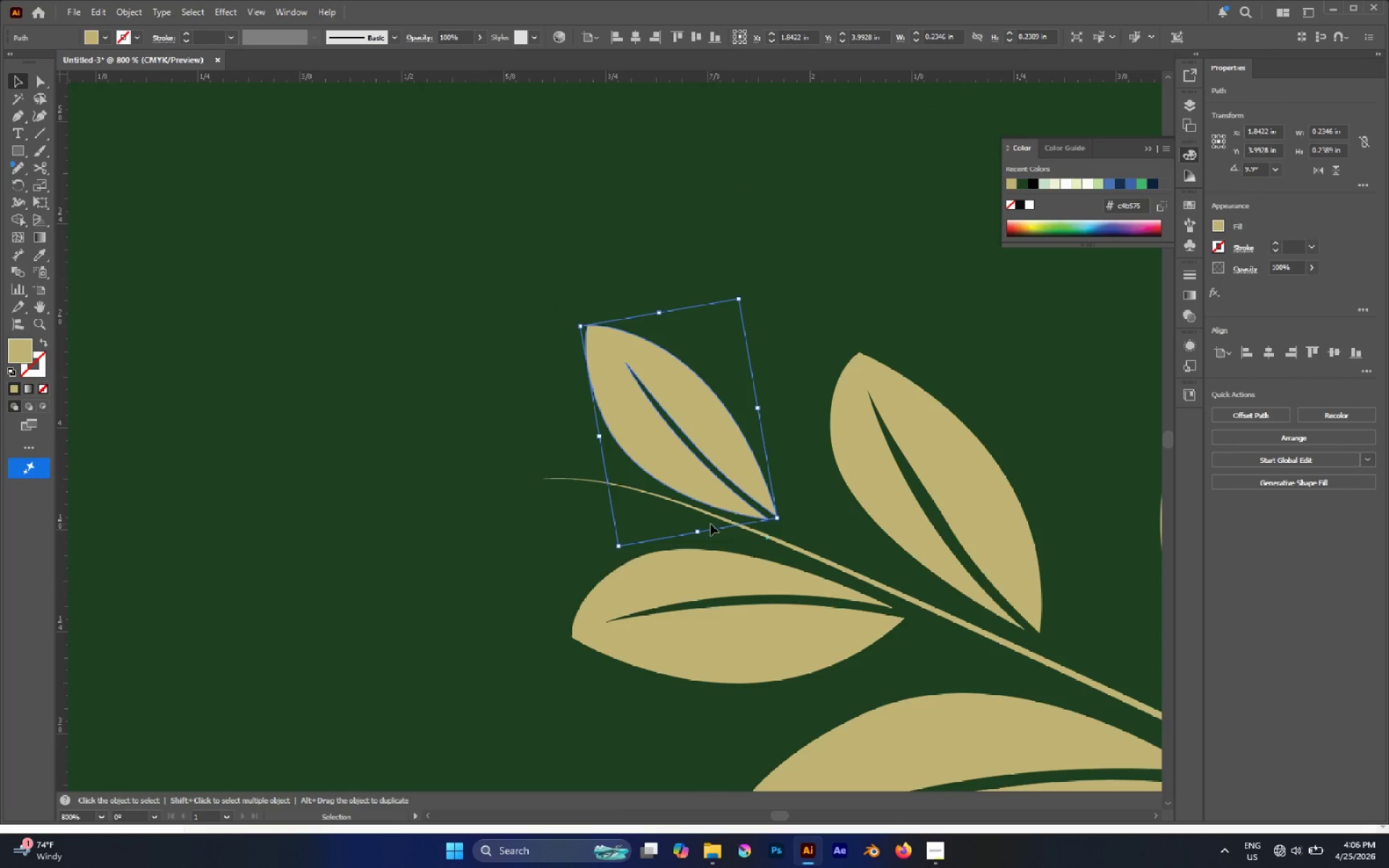 
key(A)
 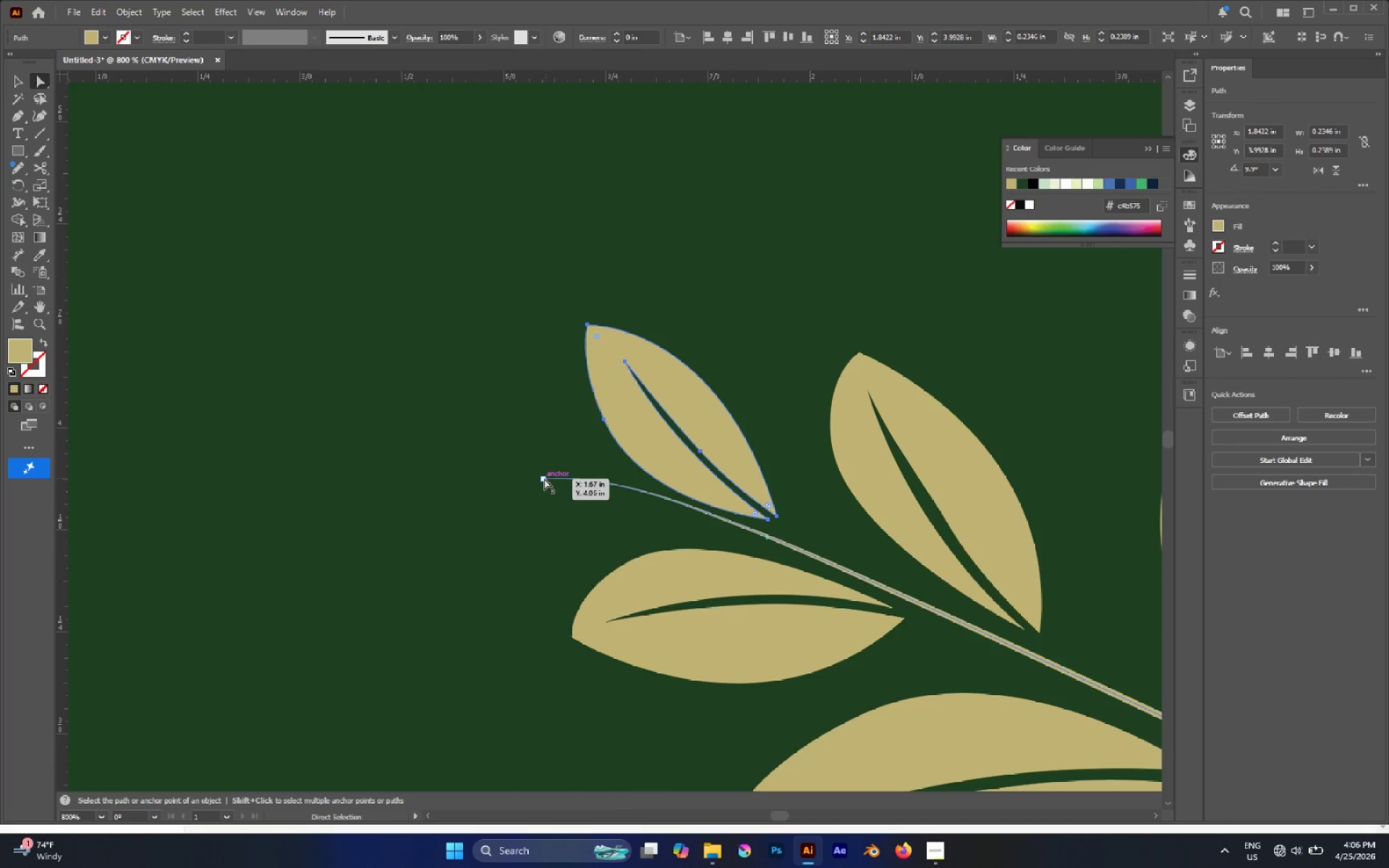 
left_click([544, 478])
 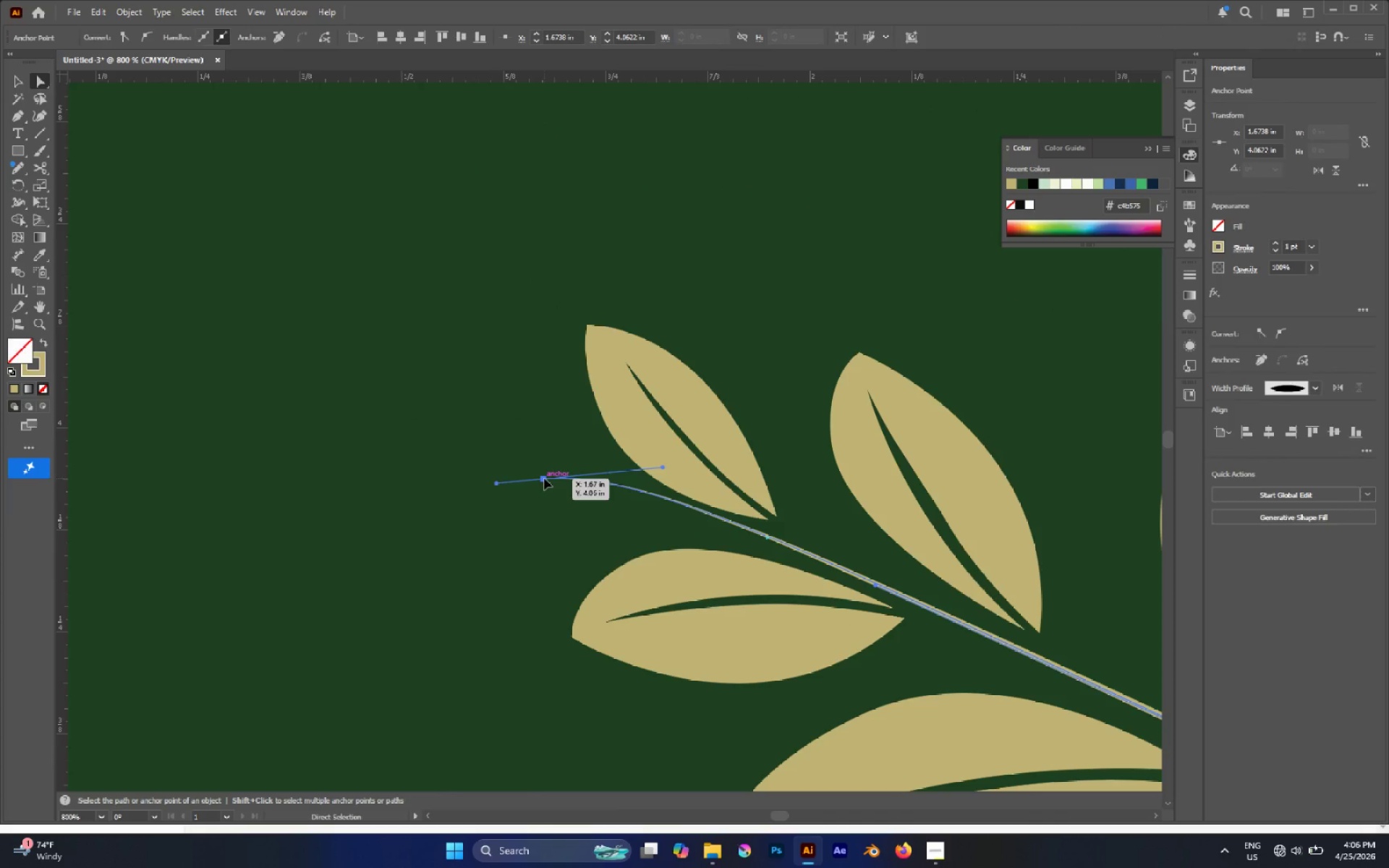 
left_click_drag(start_coordinate=[544, 478], to_coordinate=[651, 505])
 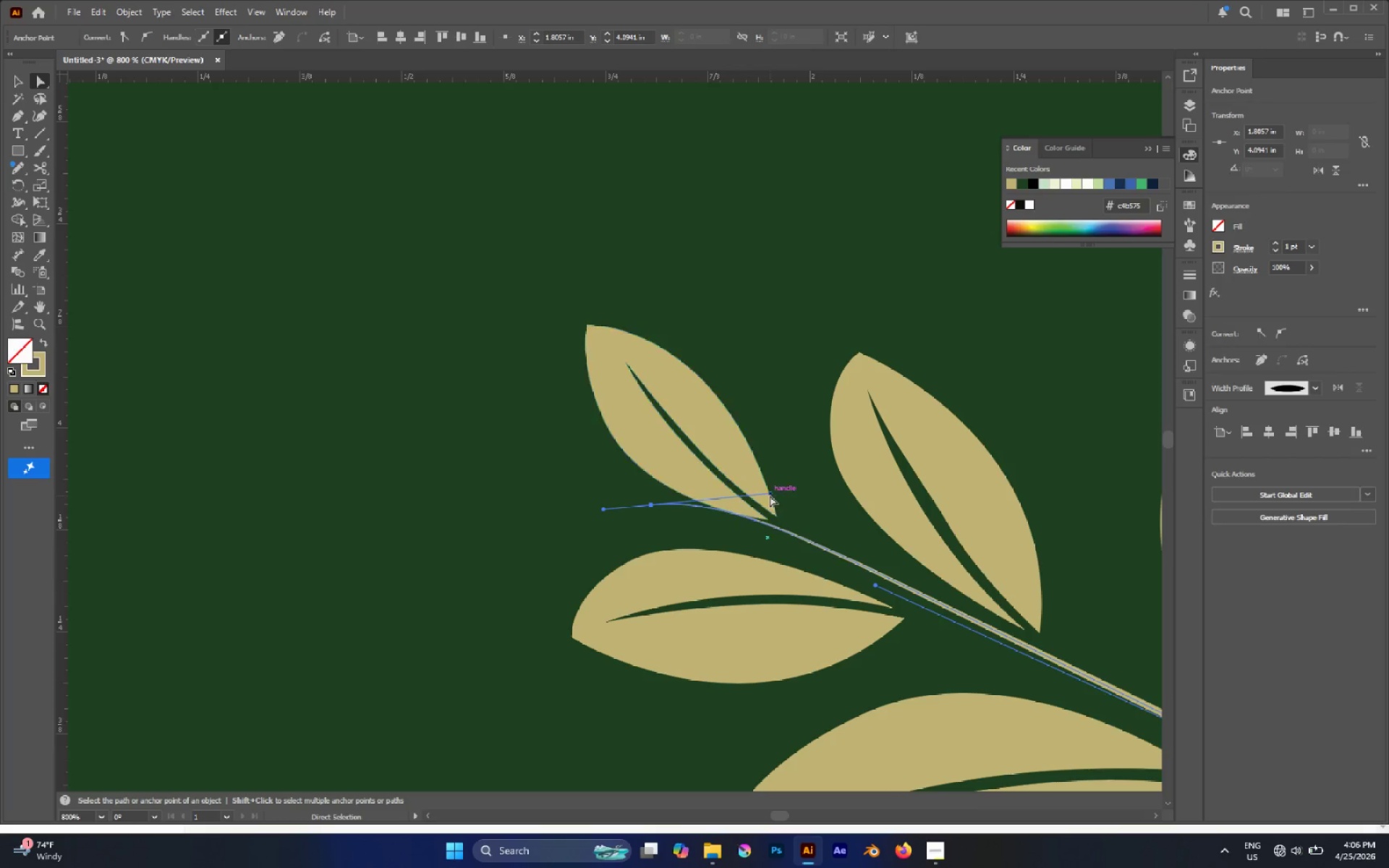 
left_click_drag(start_coordinate=[770, 495], to_coordinate=[762, 545])
 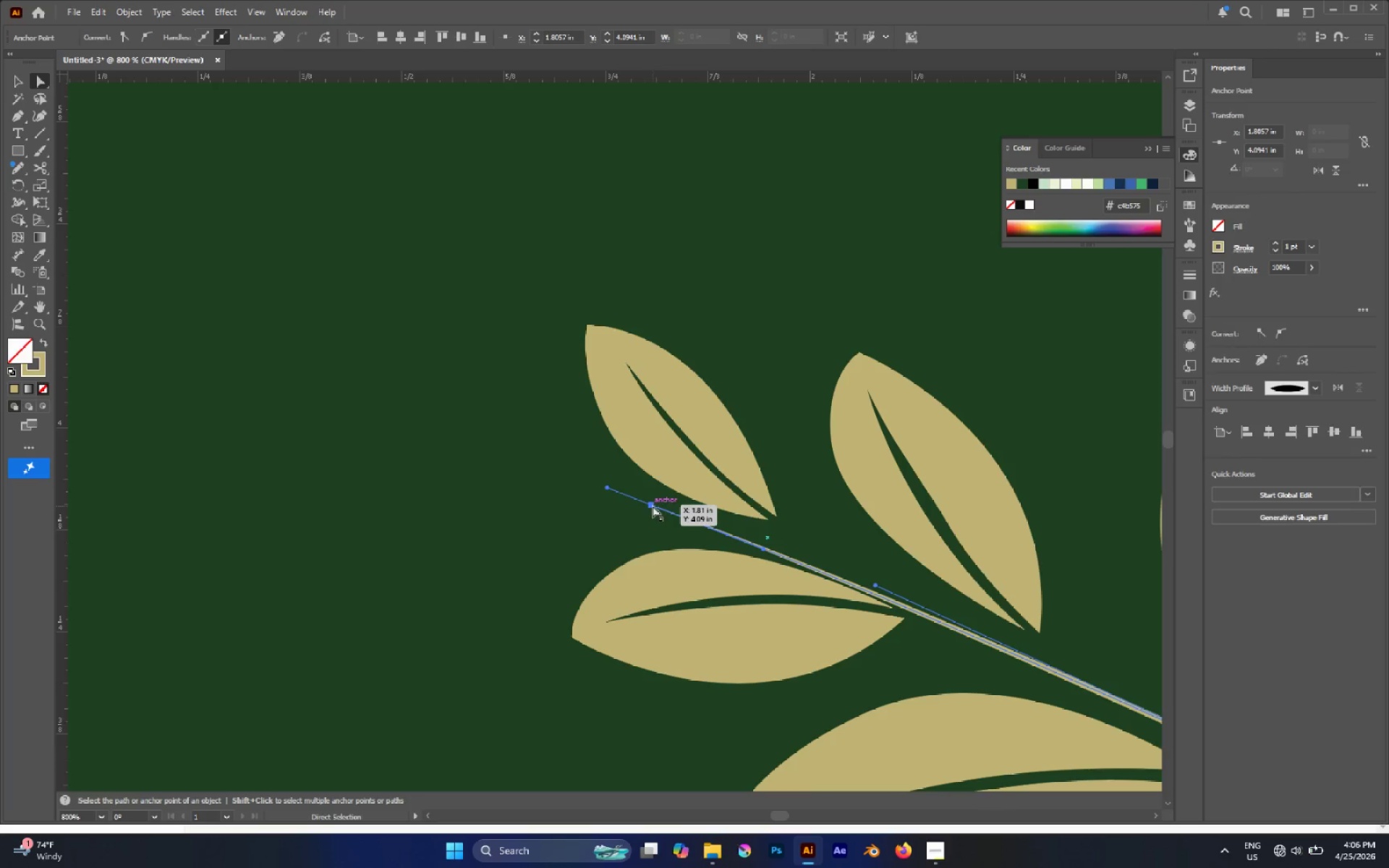 
left_click_drag(start_coordinate=[652, 506], to_coordinate=[700, 462])
 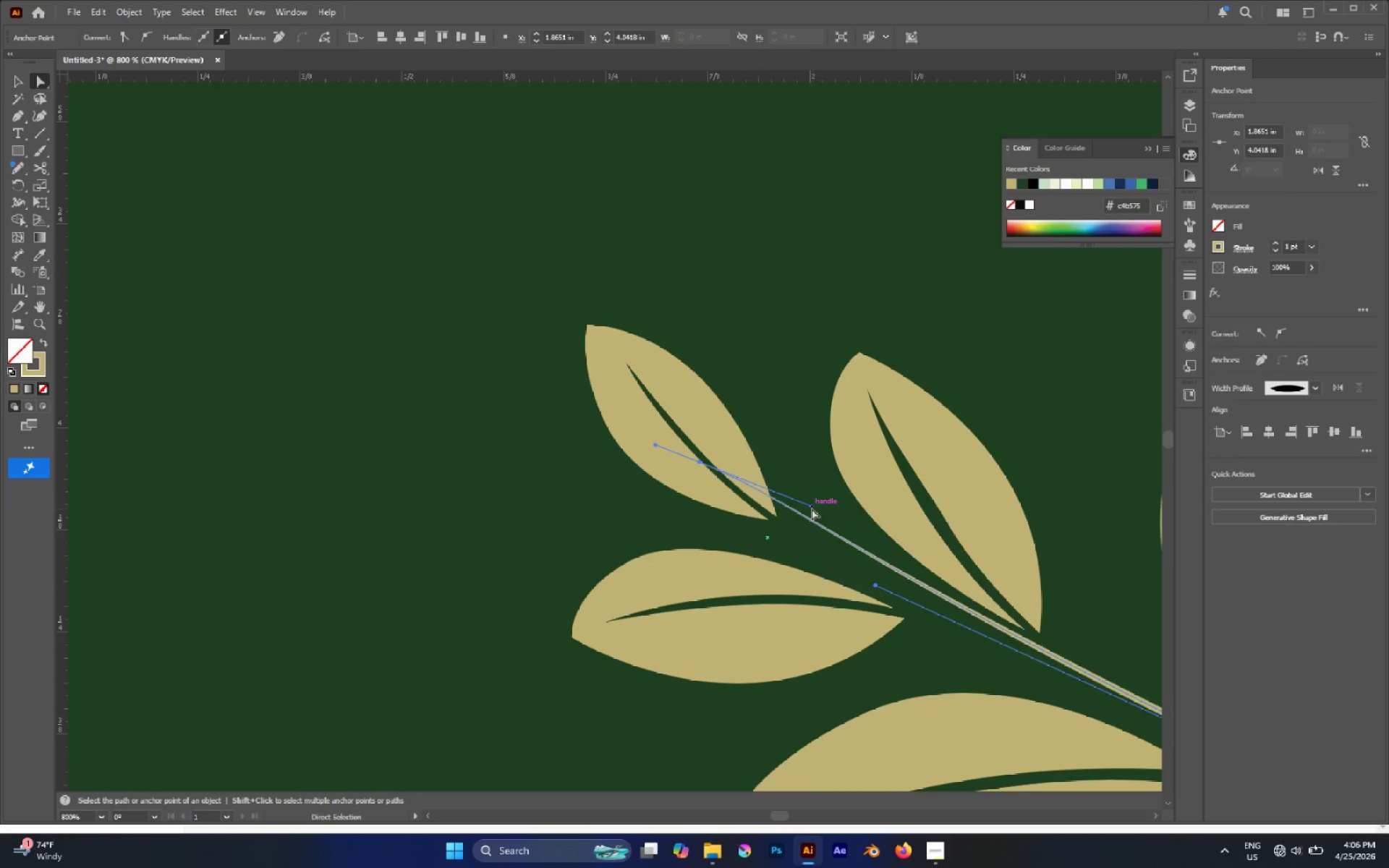 
left_click_drag(start_coordinate=[812, 509], to_coordinate=[803, 556])
 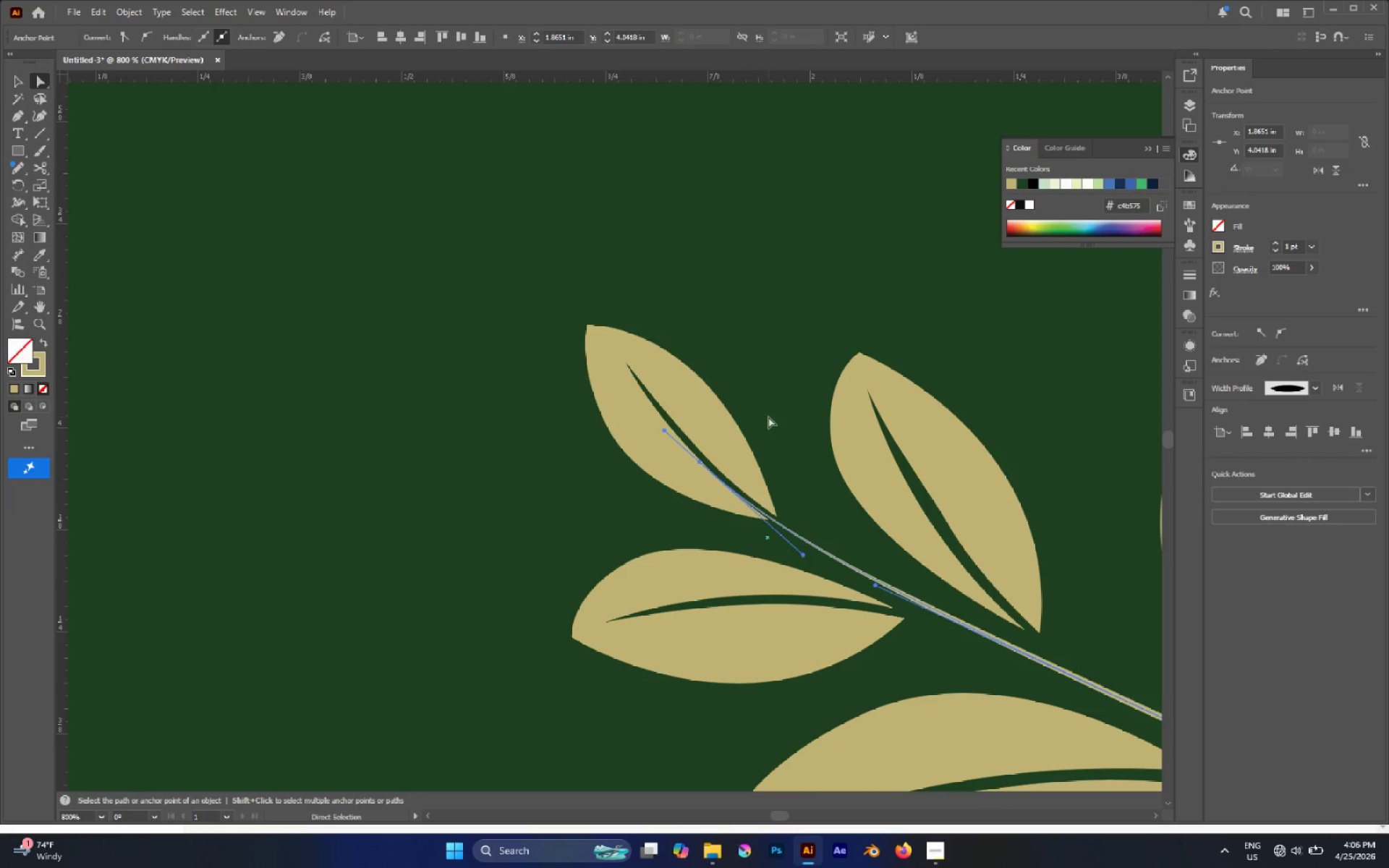 
left_click([768, 417])
 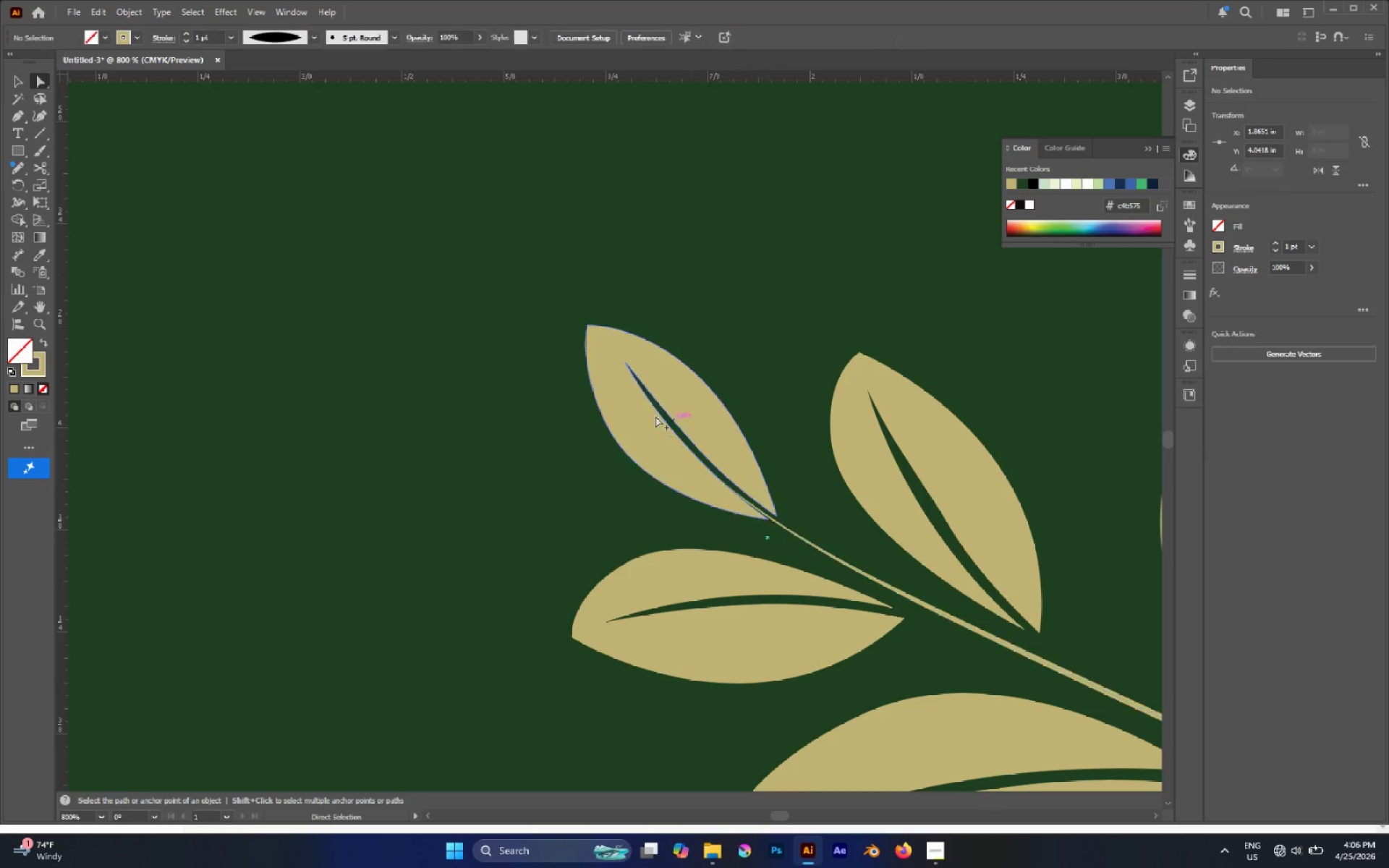 
hold_key(key=AltLeft, duration=0.53)
scroll: coordinate [641, 422], scroll_direction: down, amount: 2.0
 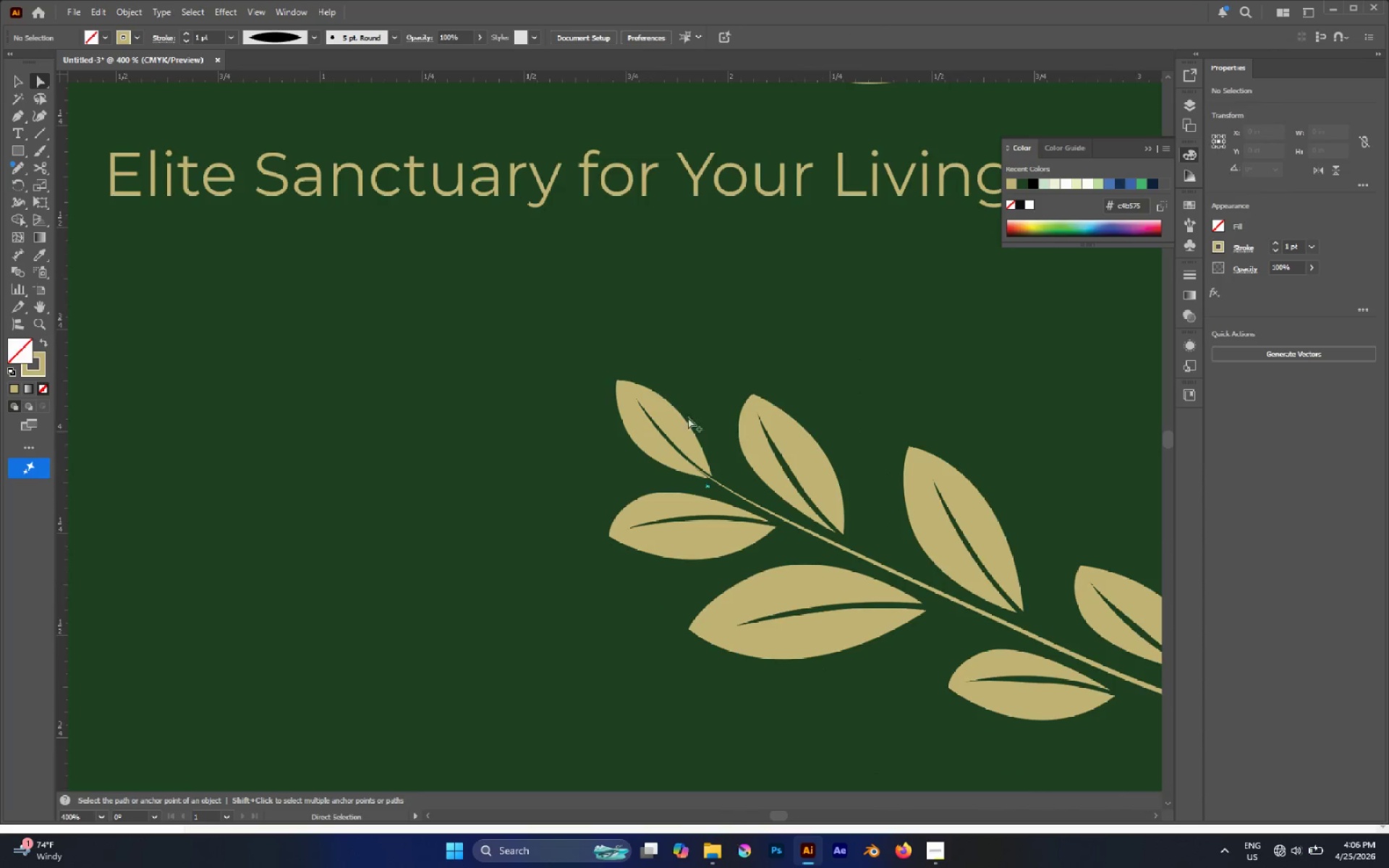 
hold_key(key=AltLeft, duration=0.42)
scroll: coordinate [664, 410], scroll_direction: down, amount: 3.0
 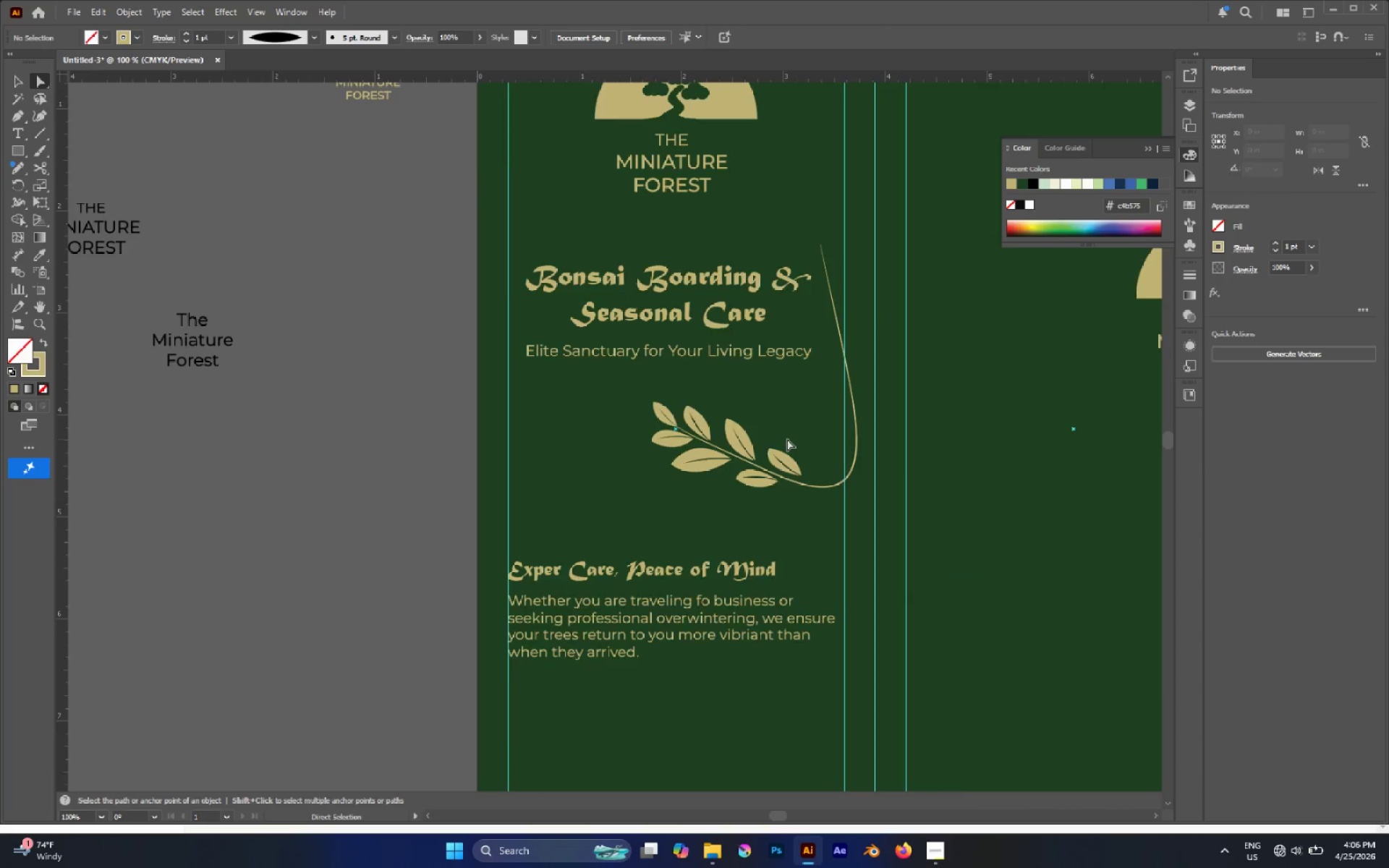 
hold_key(key=AltLeft, duration=0.38)
scroll: coordinate [787, 439], scroll_direction: up, amount: 2.0
 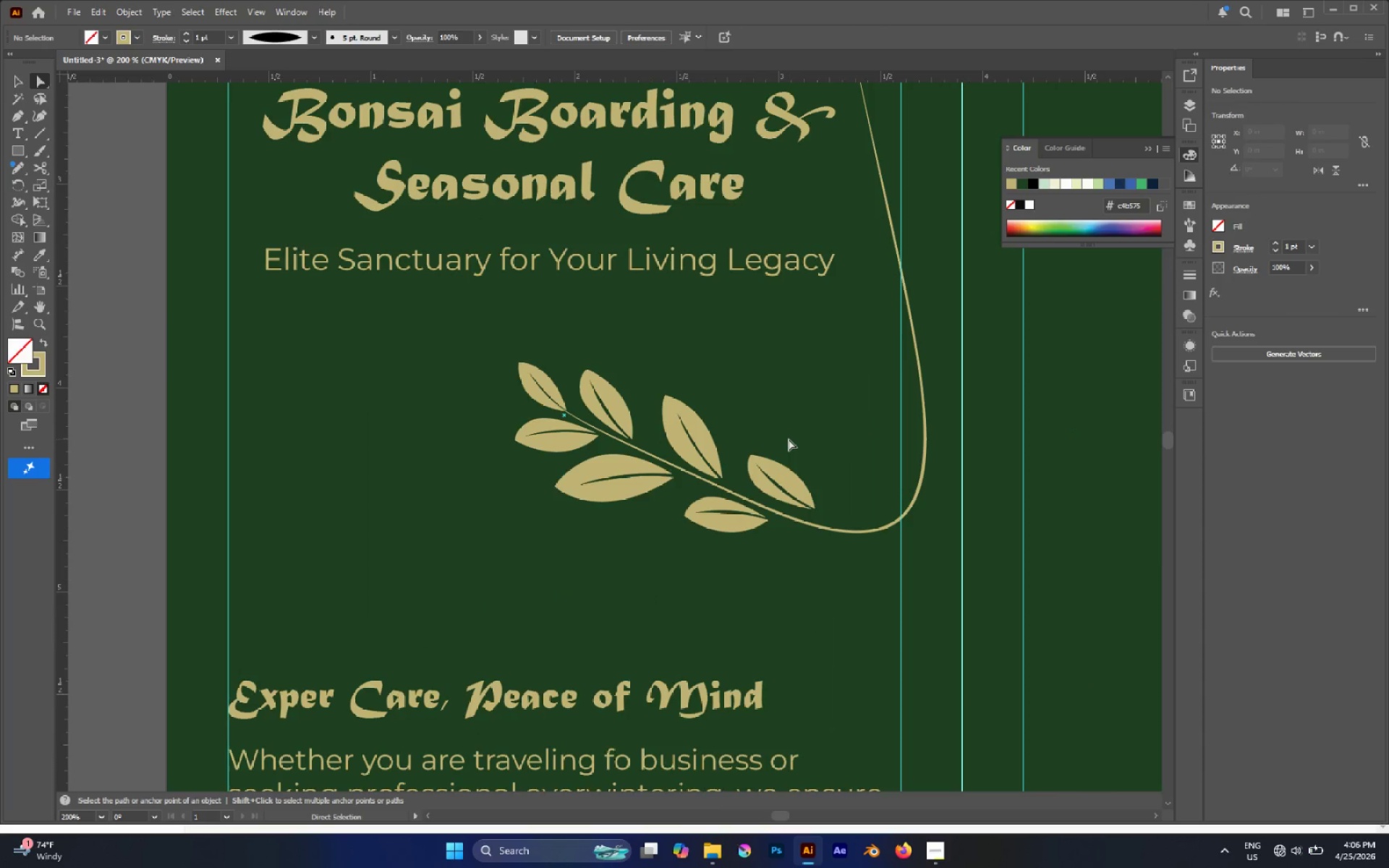 
key(V)
 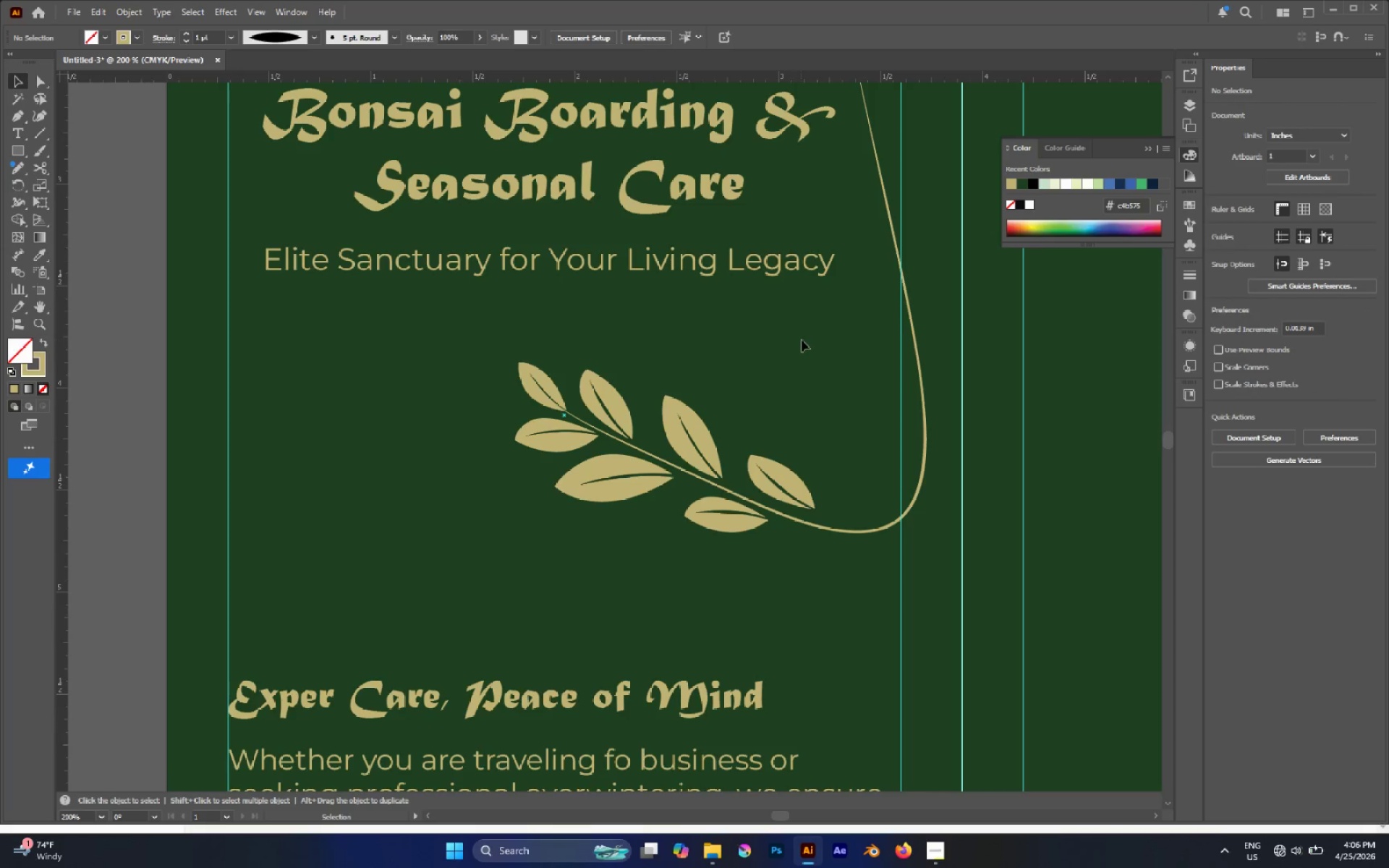 
left_click_drag(start_coordinate=[802, 340], to_coordinate=[472, 577])
 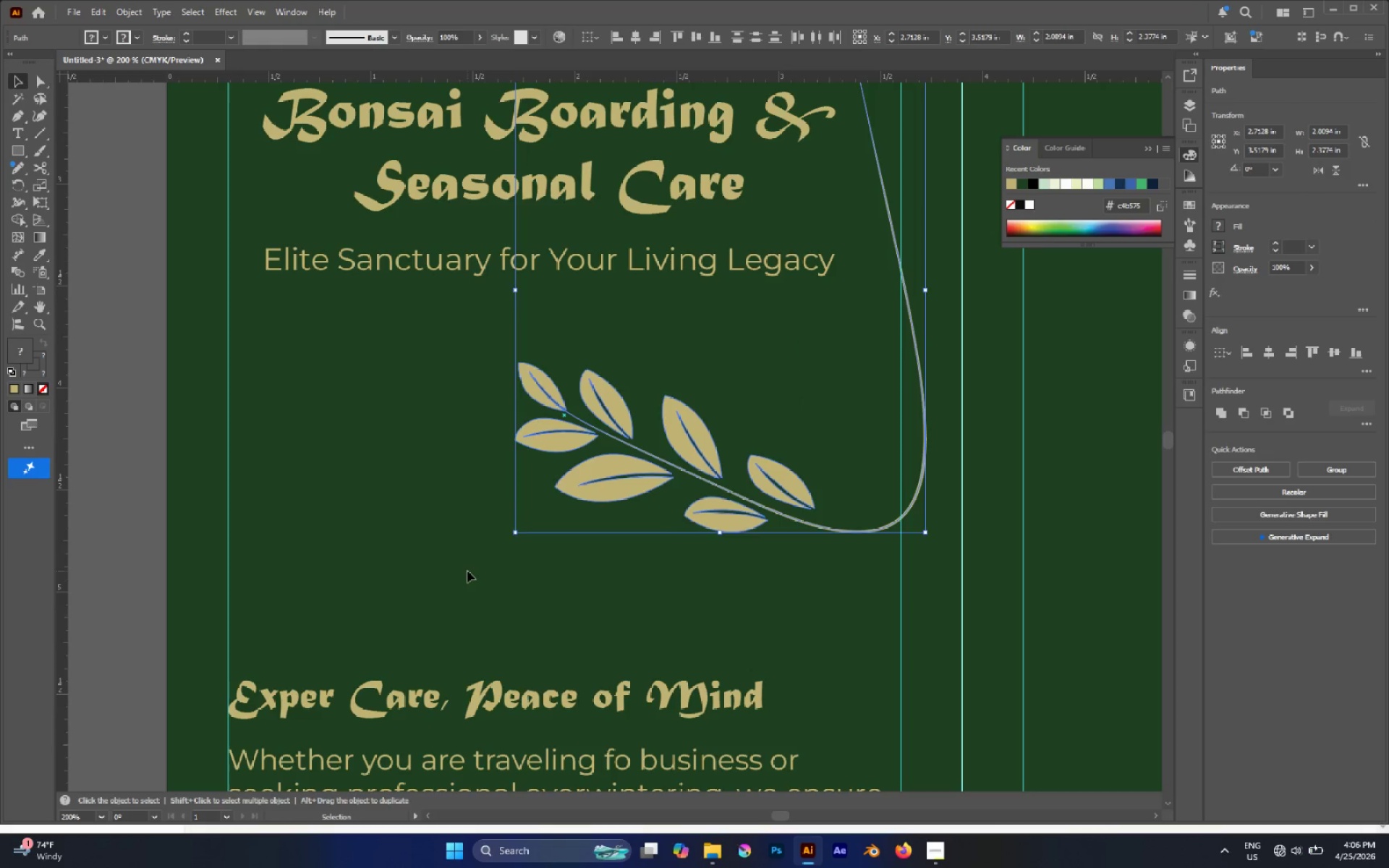 
key(Control+G)
 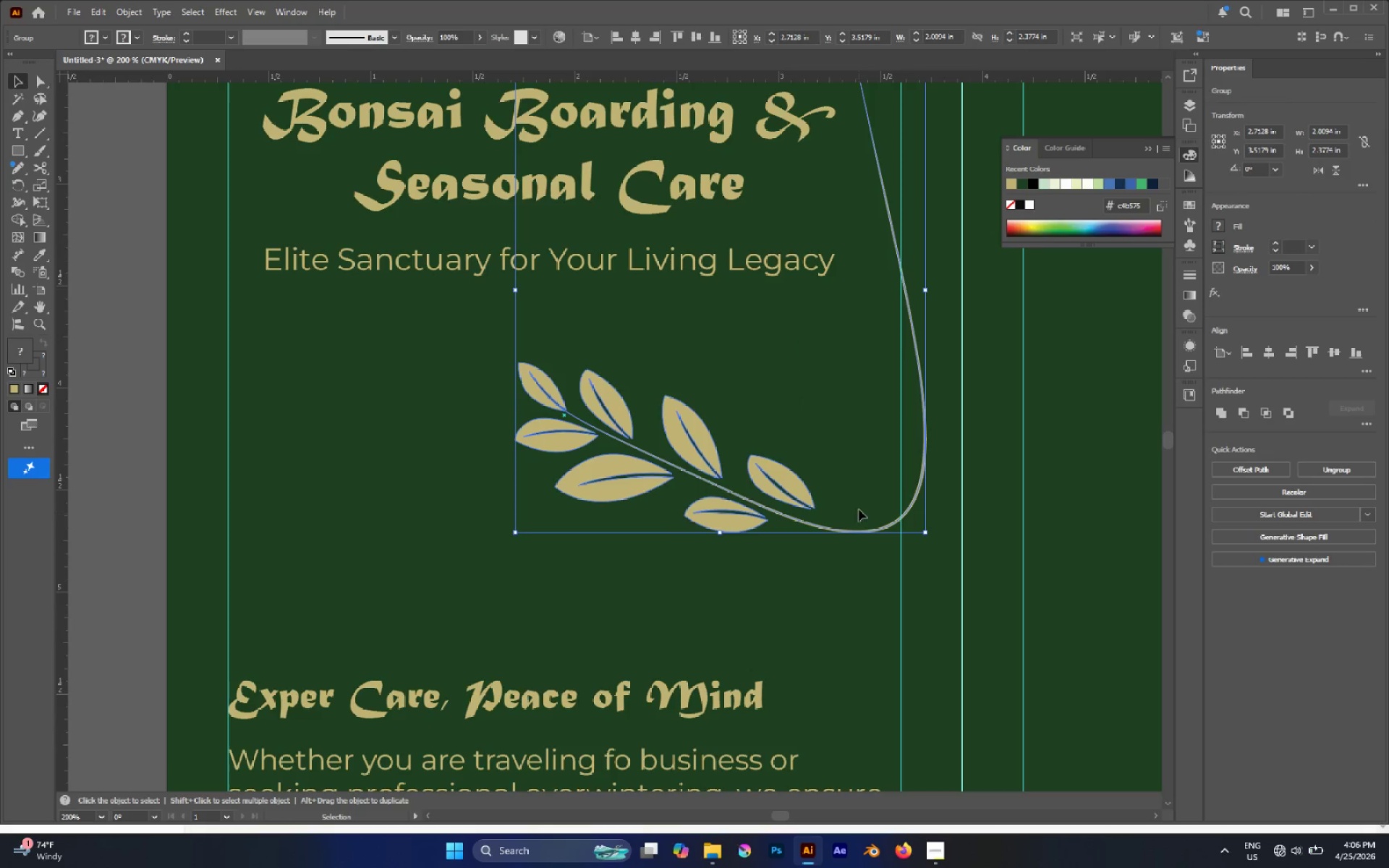 
left_click([853, 482])
 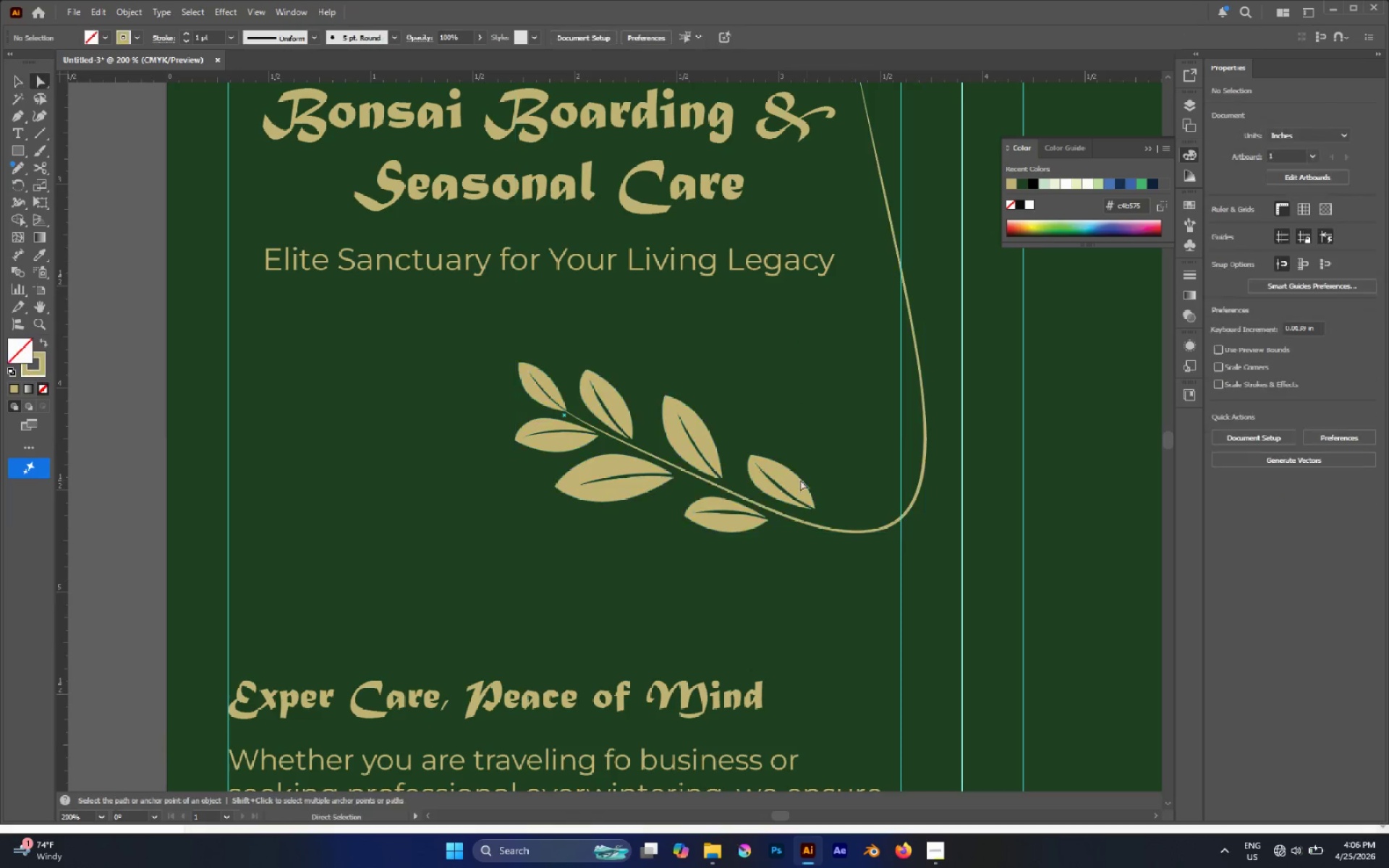 
key(A)
 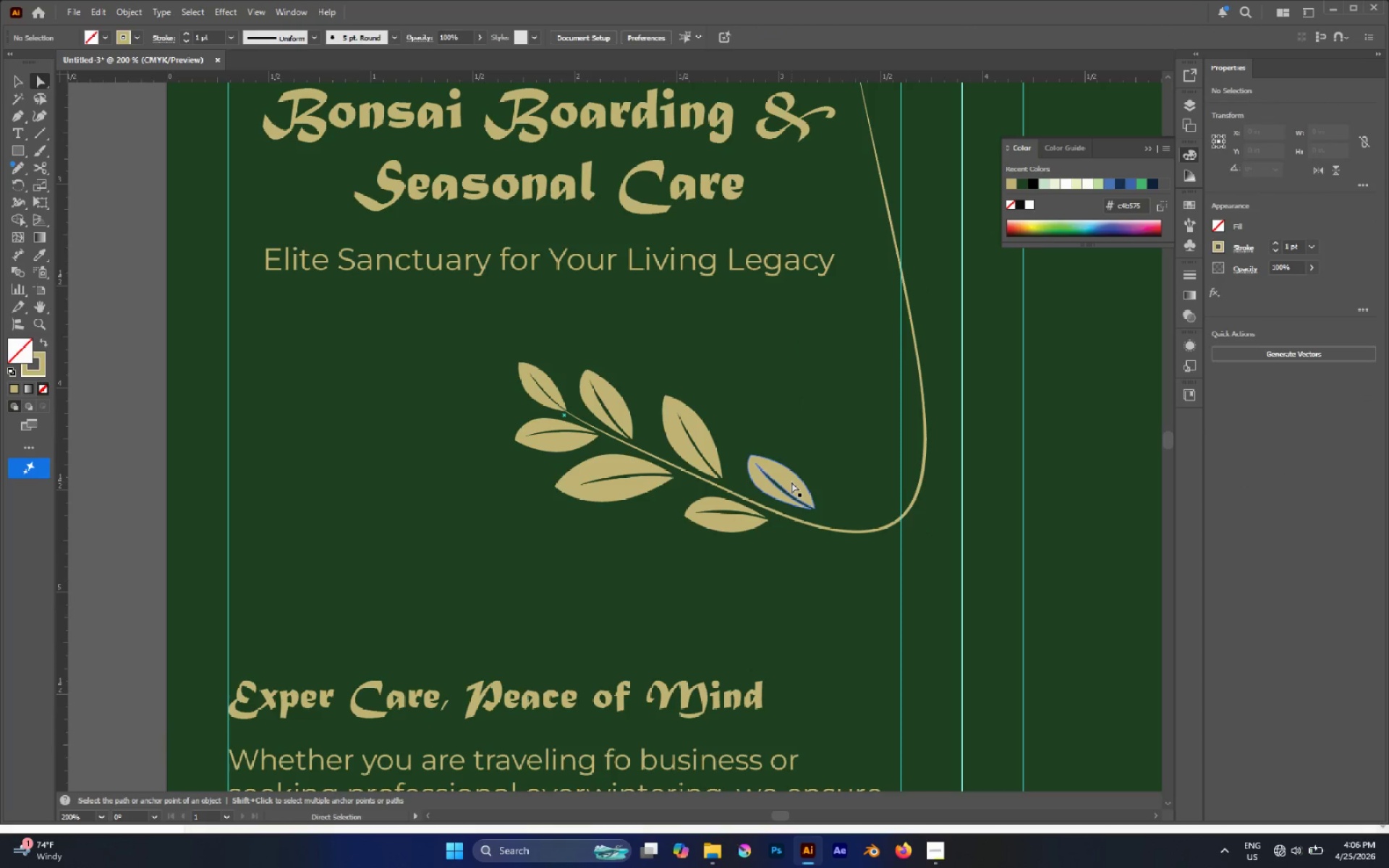 
left_click([791, 482])
 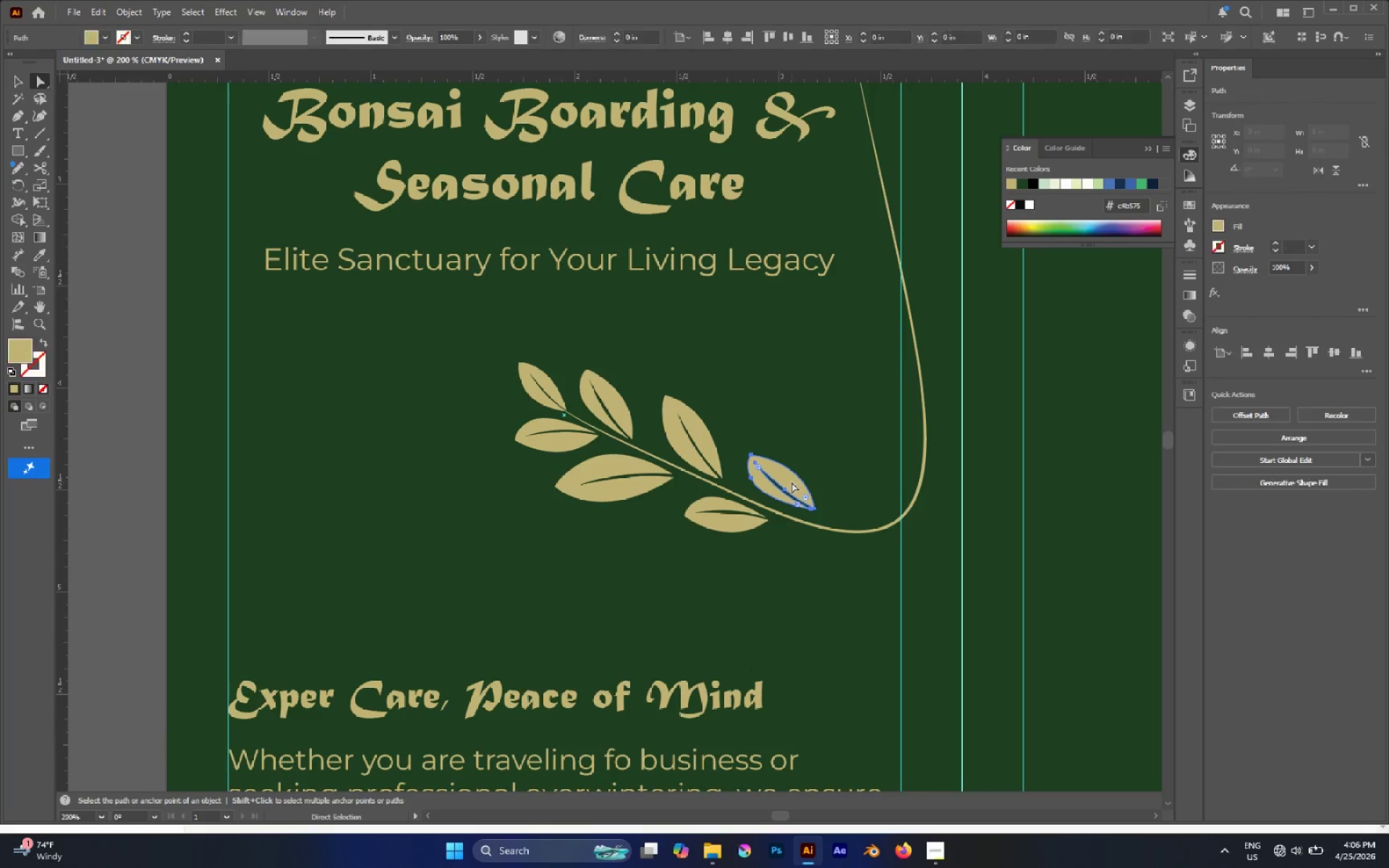 
key(V)
 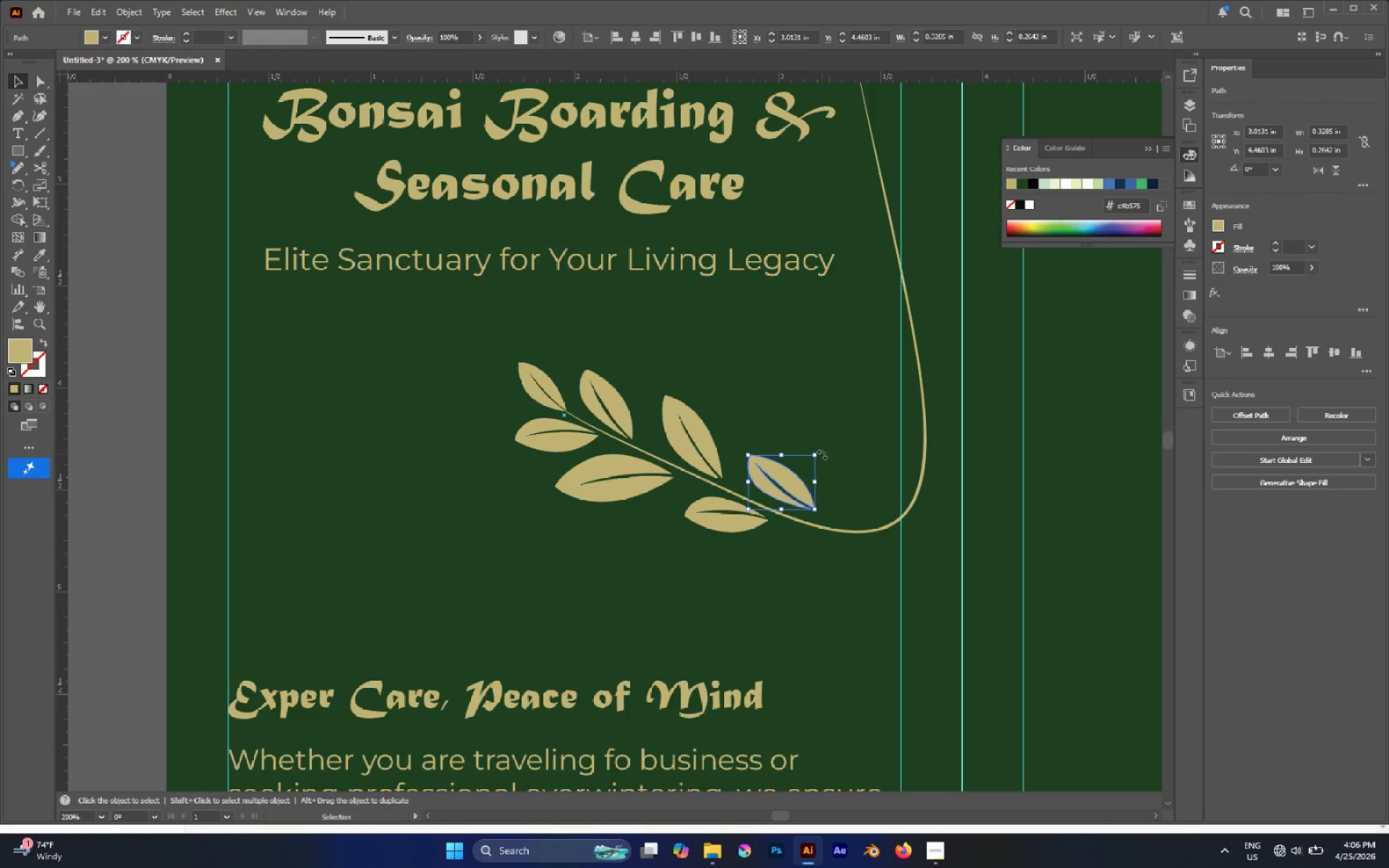 
left_click_drag(start_coordinate=[822, 454], to_coordinate=[833, 461])
 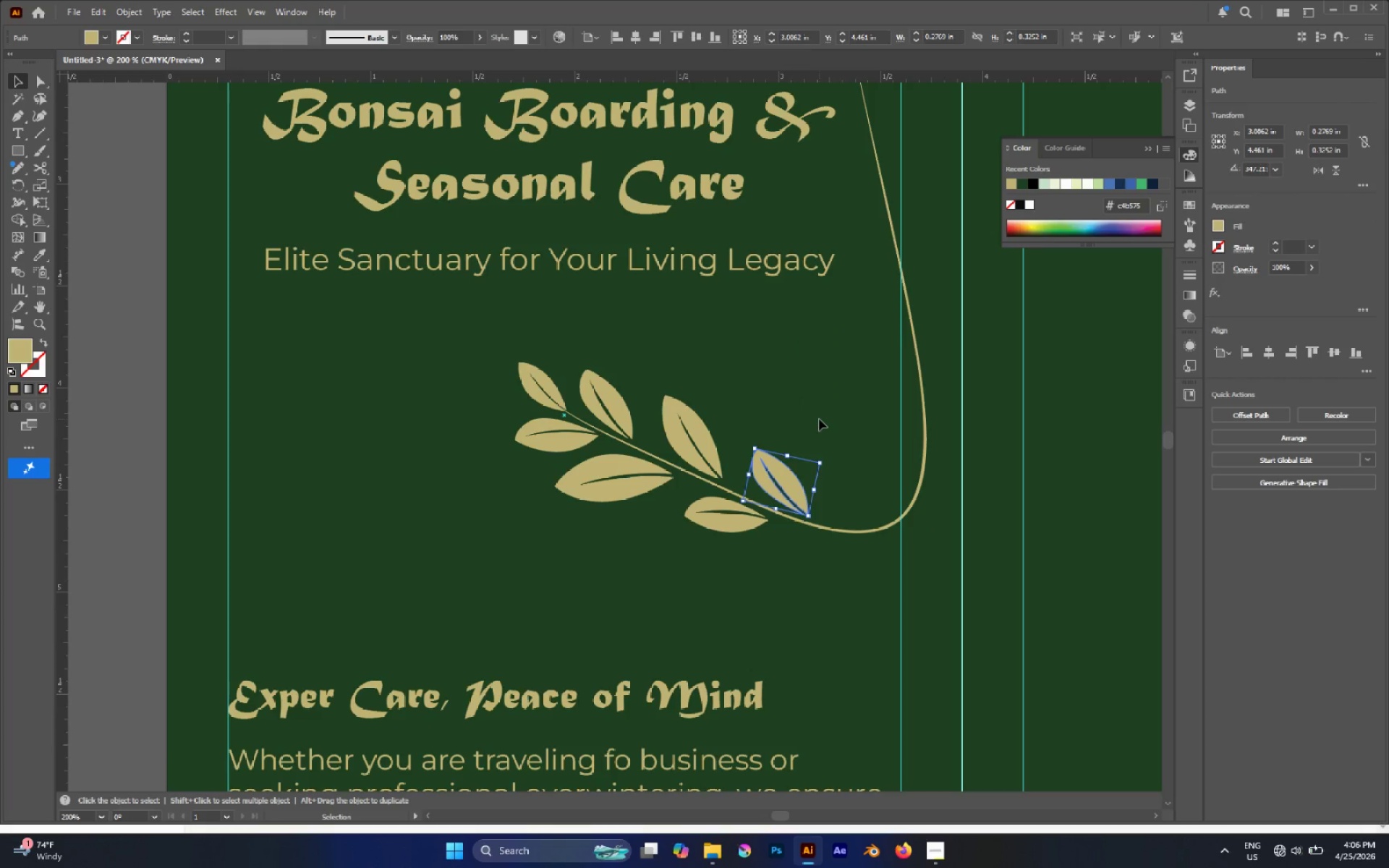 
left_click([819, 419])
 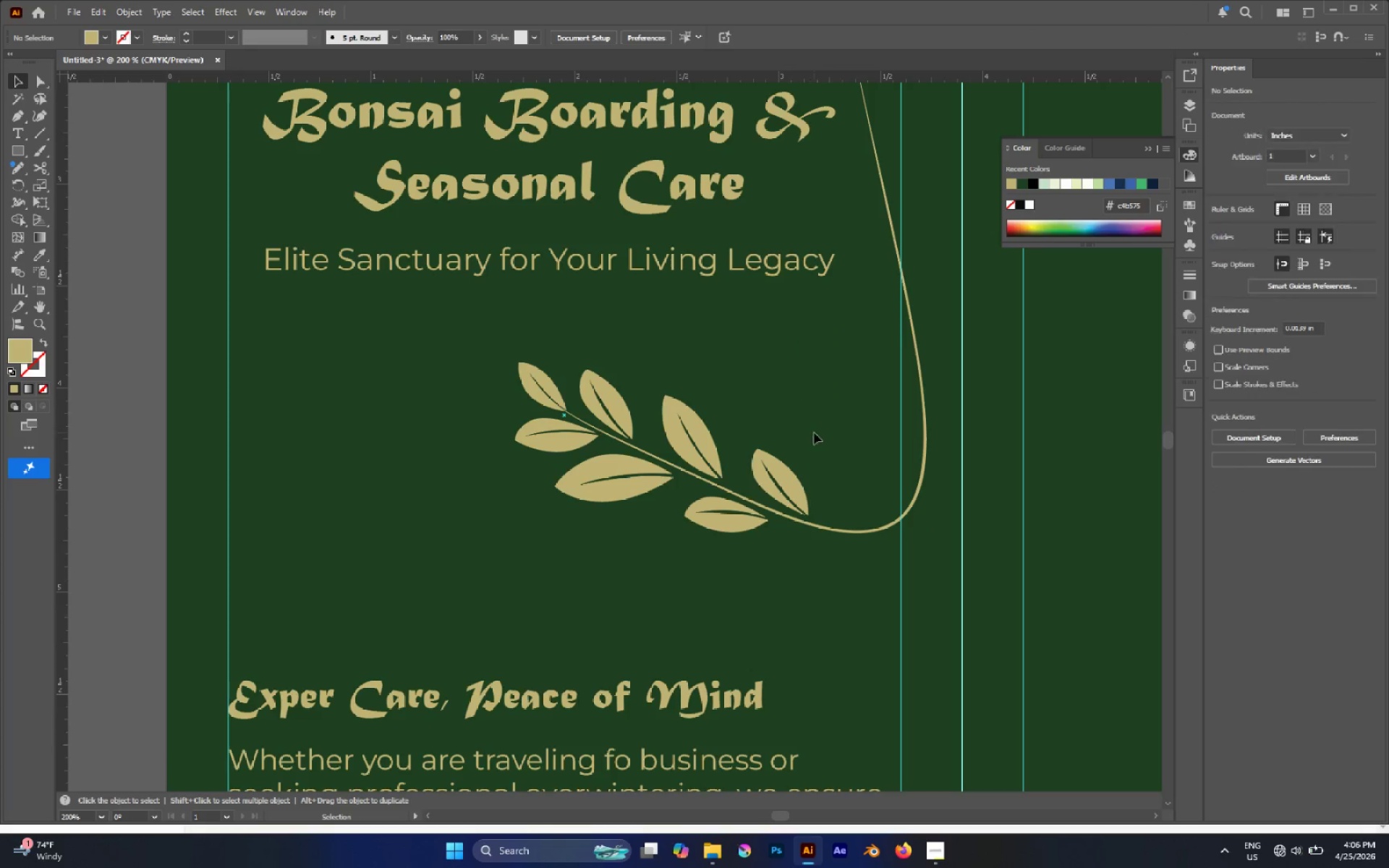 
hold_key(key=AltLeft, duration=0.5)
scroll: coordinate [816, 438], scroll_direction: down, amount: 2.0
 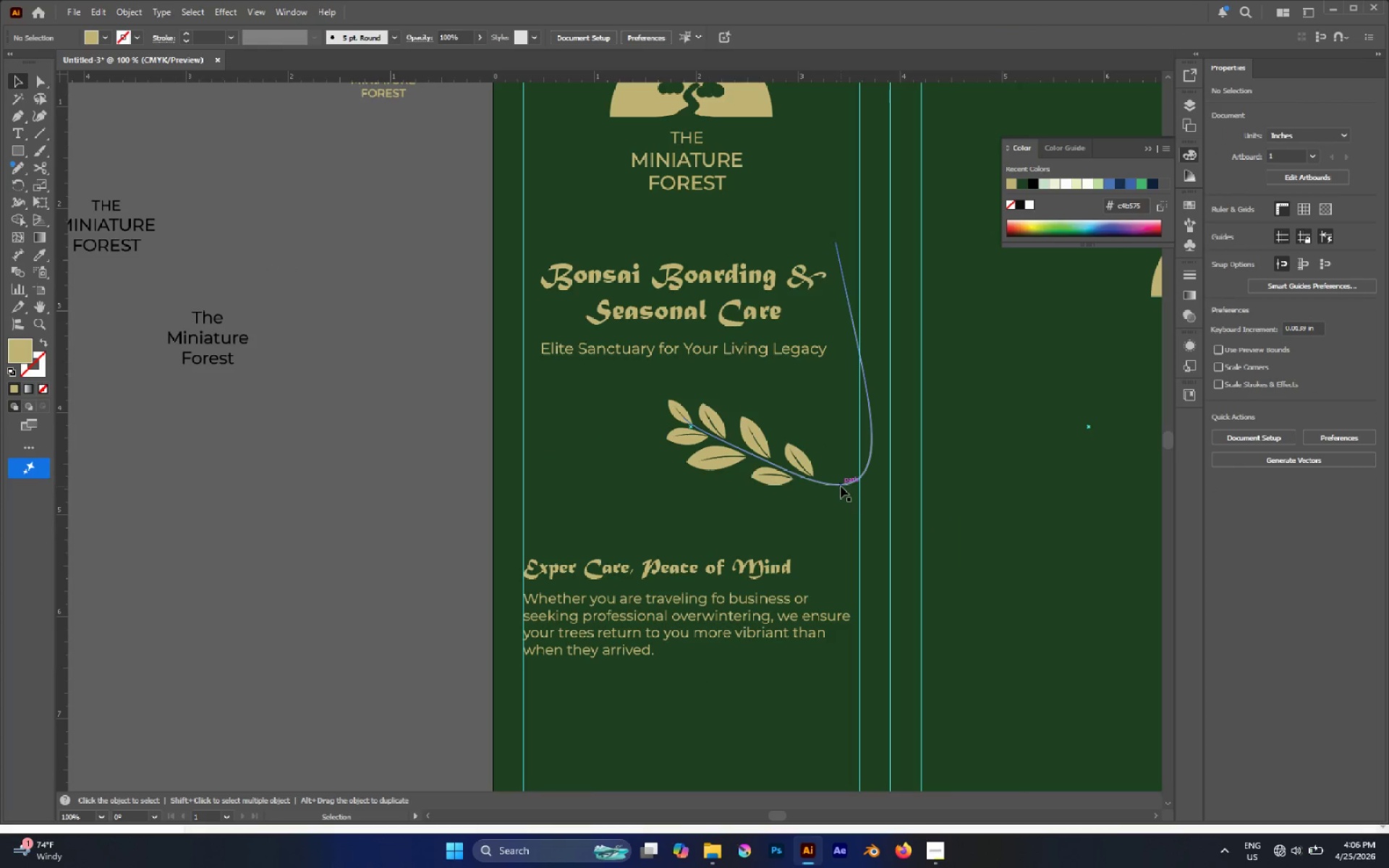 
left_click([839, 485])
 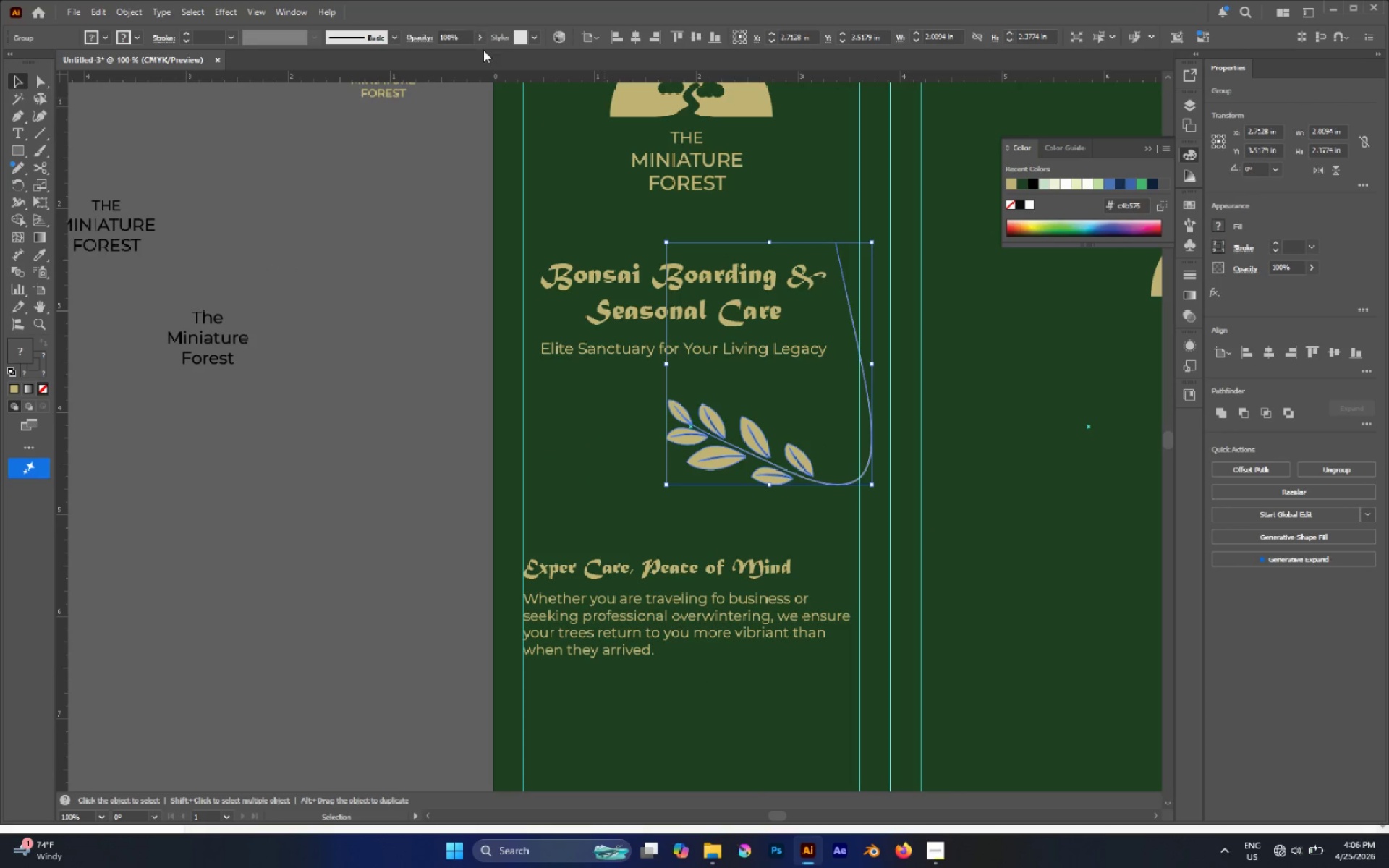 
left_click([483, 41])
 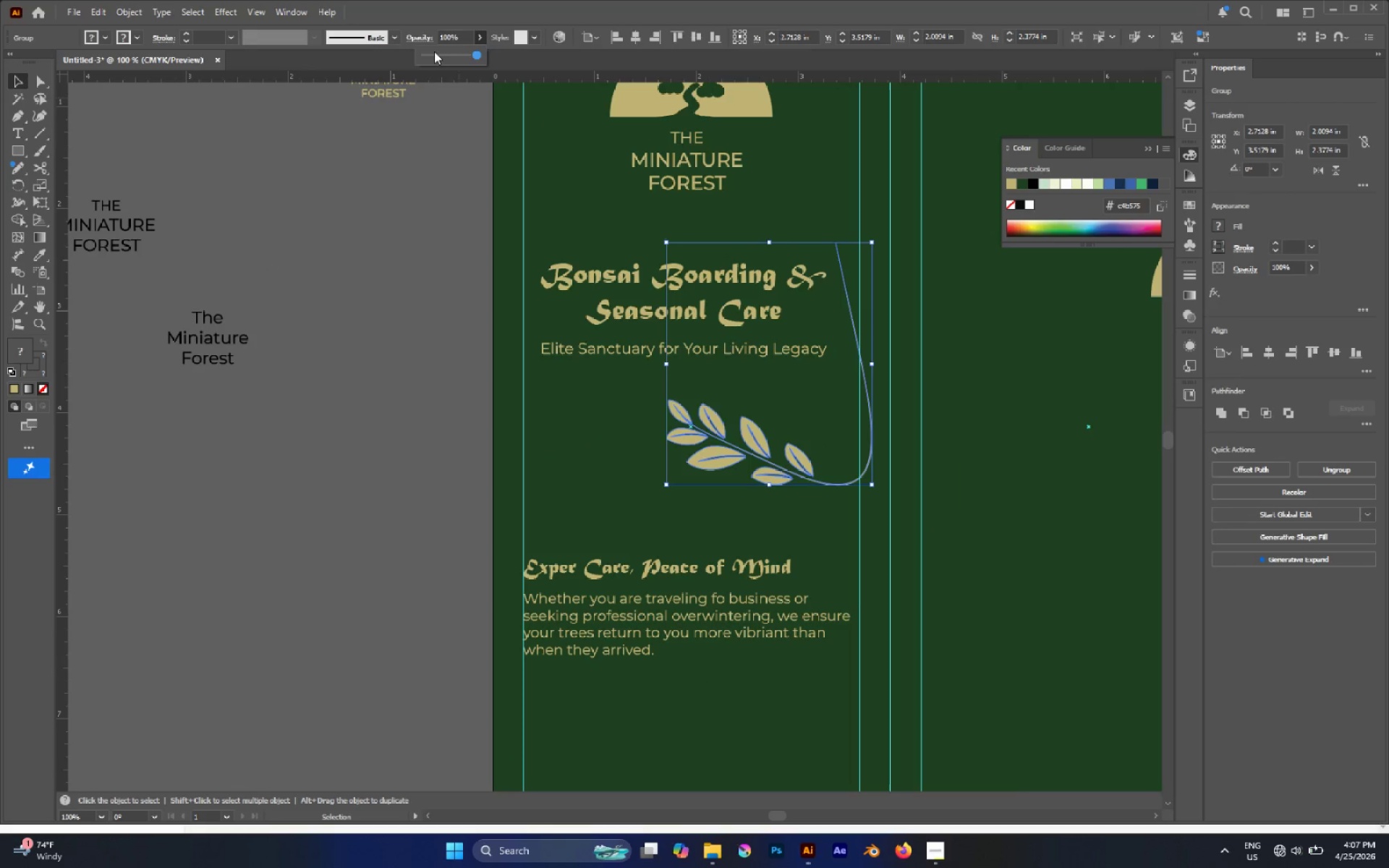 
left_click_drag(start_coordinate=[433, 51], to_coordinate=[438, 54])
 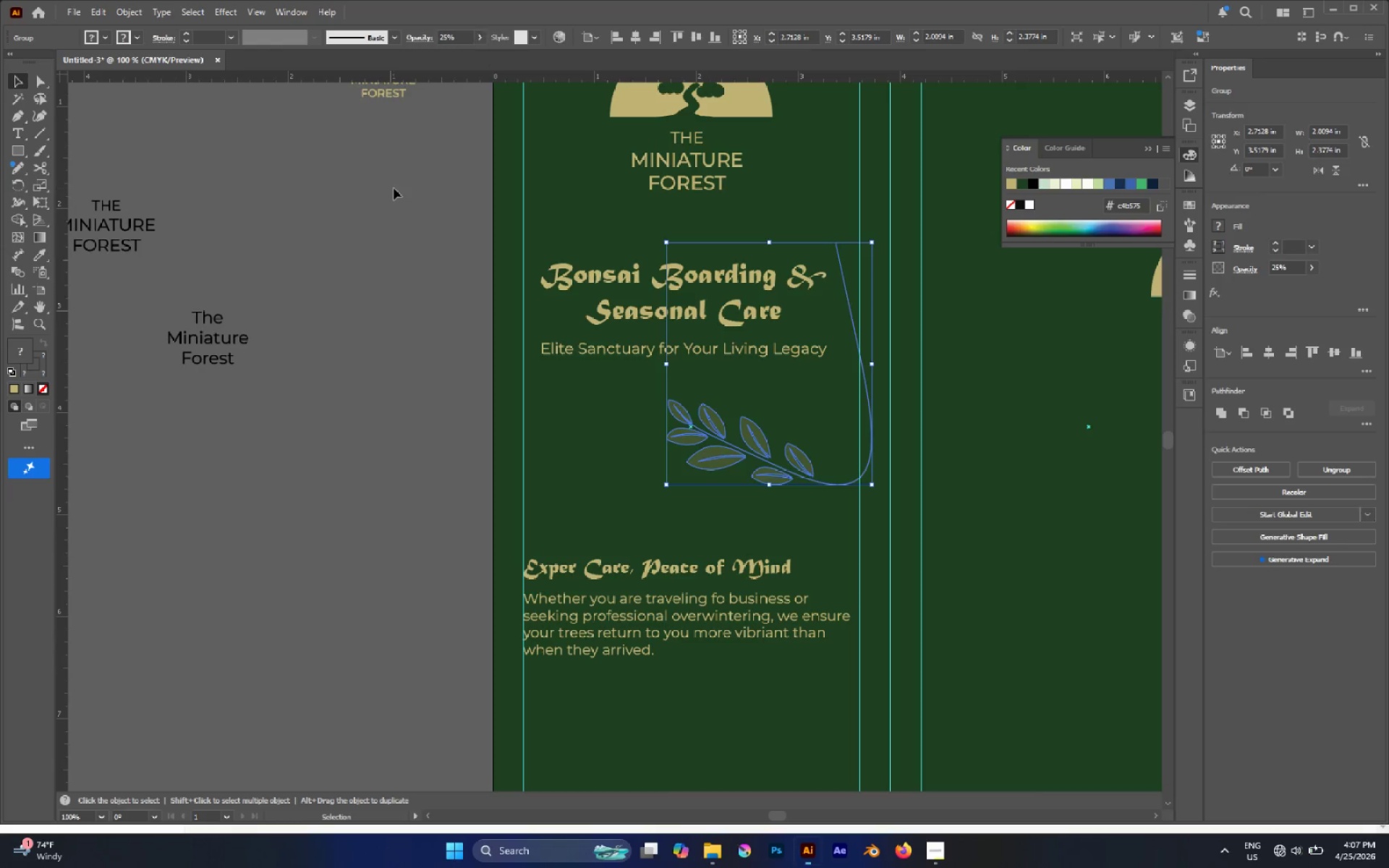 
left_click([394, 188])
 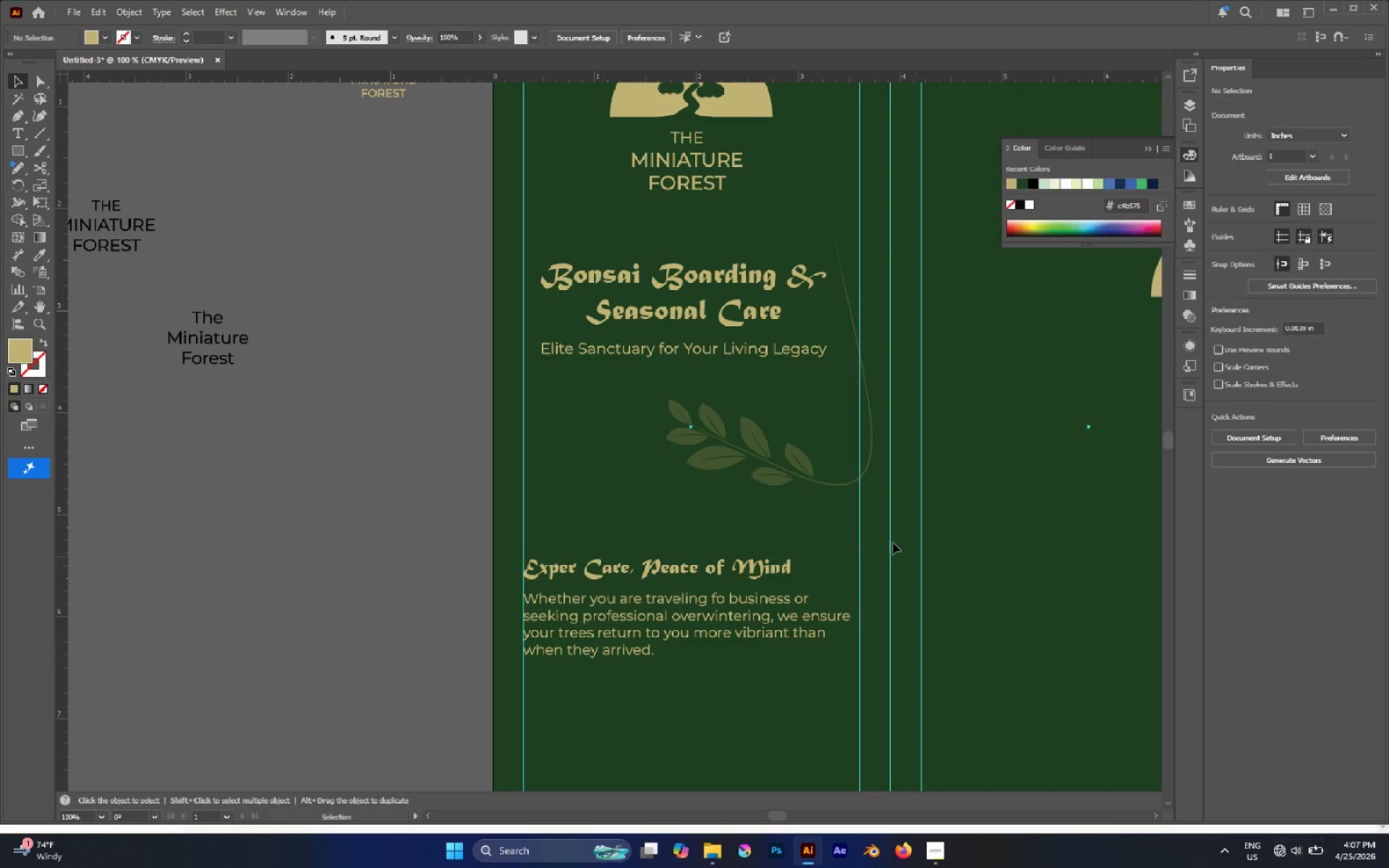 
left_click_drag(start_coordinate=[802, 475], to_coordinate=[838, 556])
 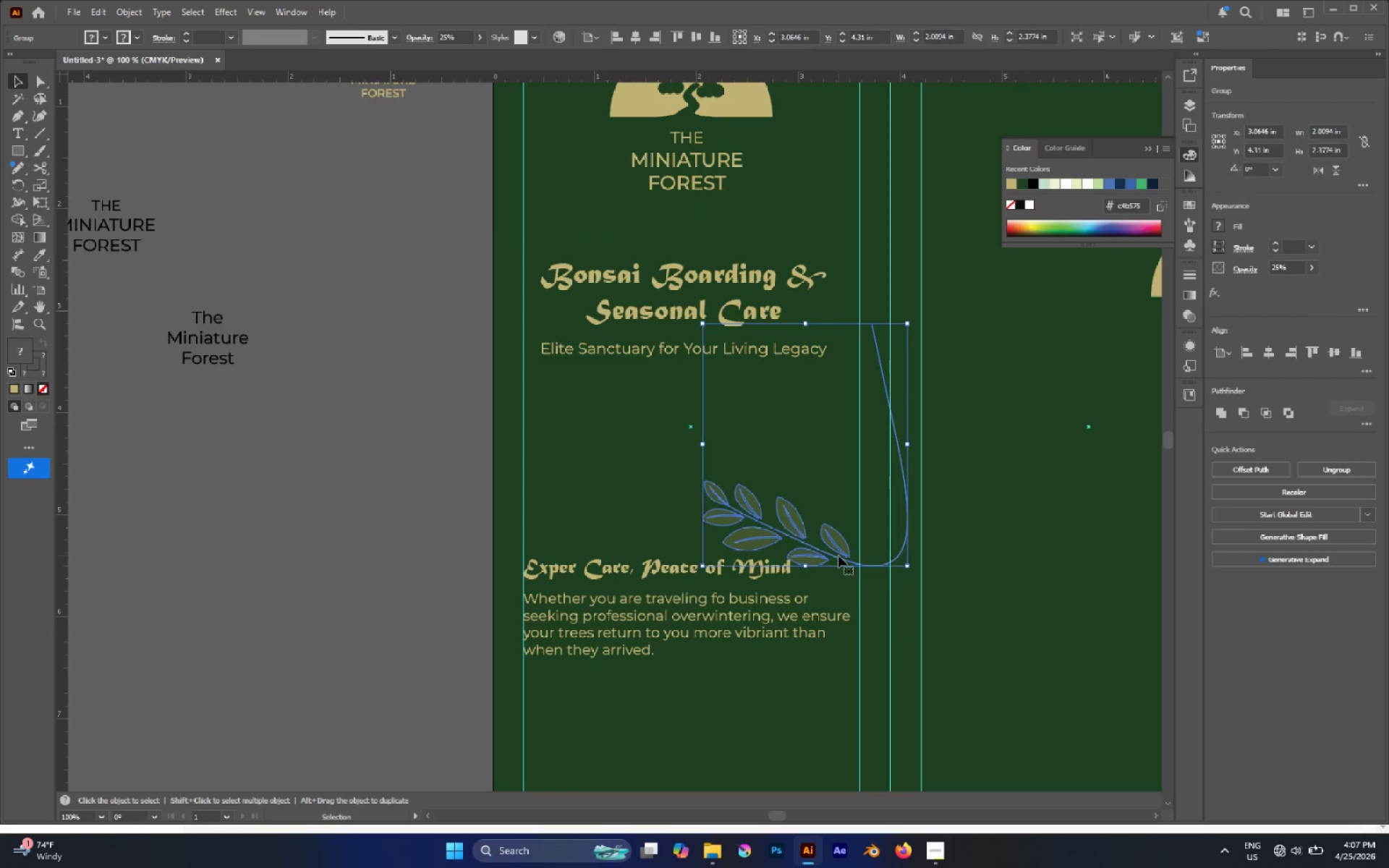 
key(Control+Z)
 